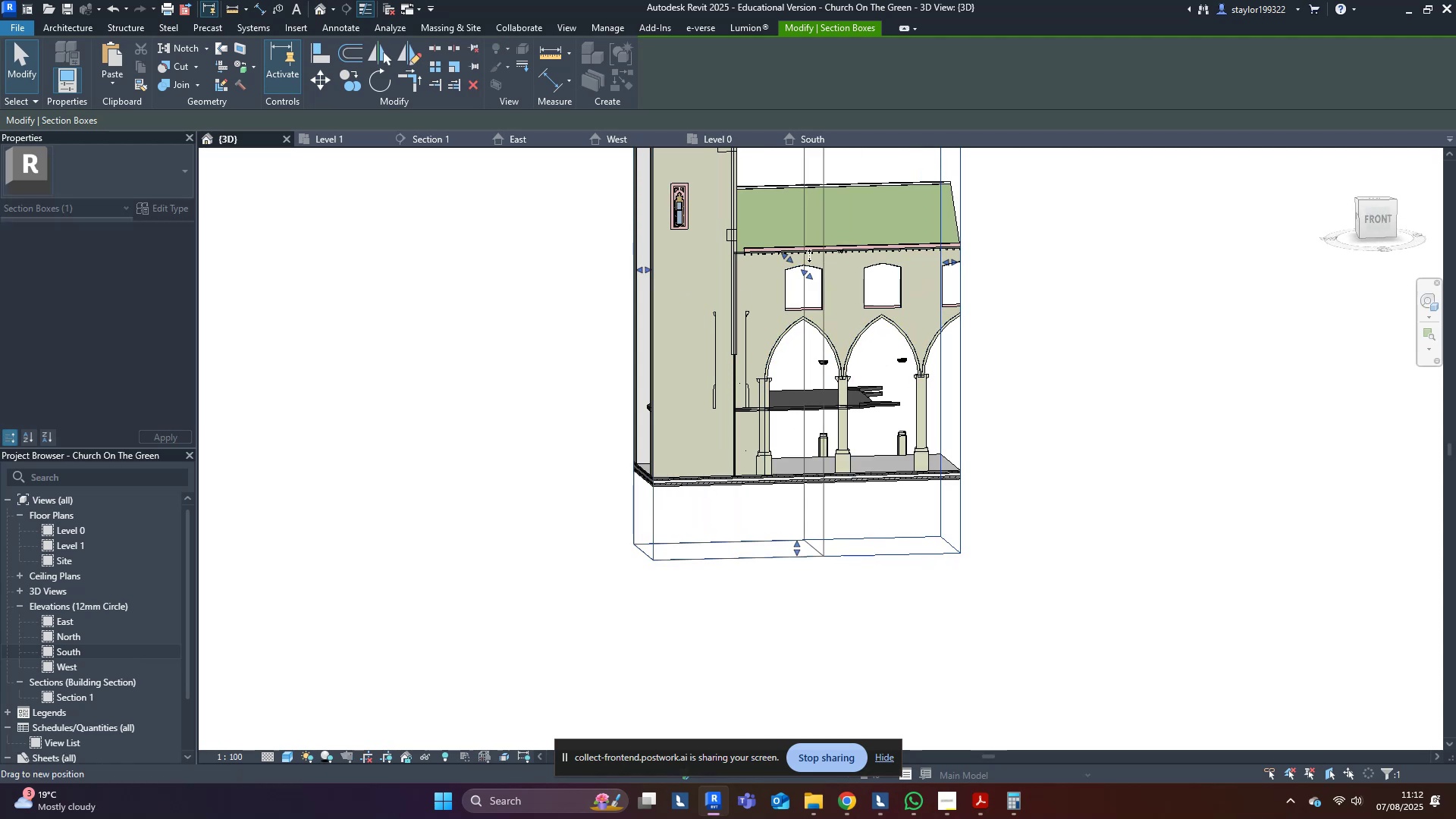 
hold_key(key=ShiftLeft, duration=0.8)
 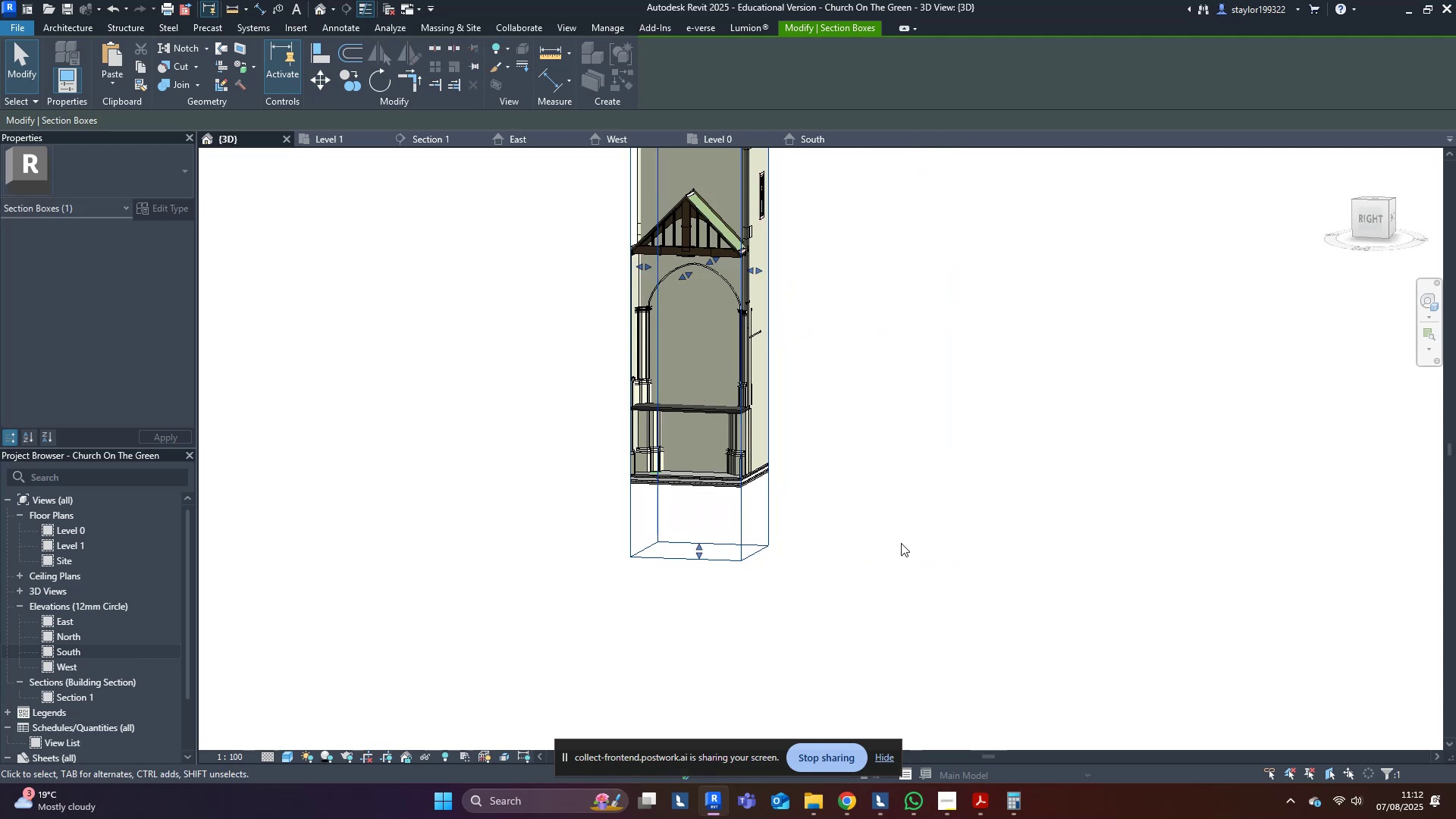 
scroll: coordinate [724, 435], scroll_direction: up, amount: 4.0
 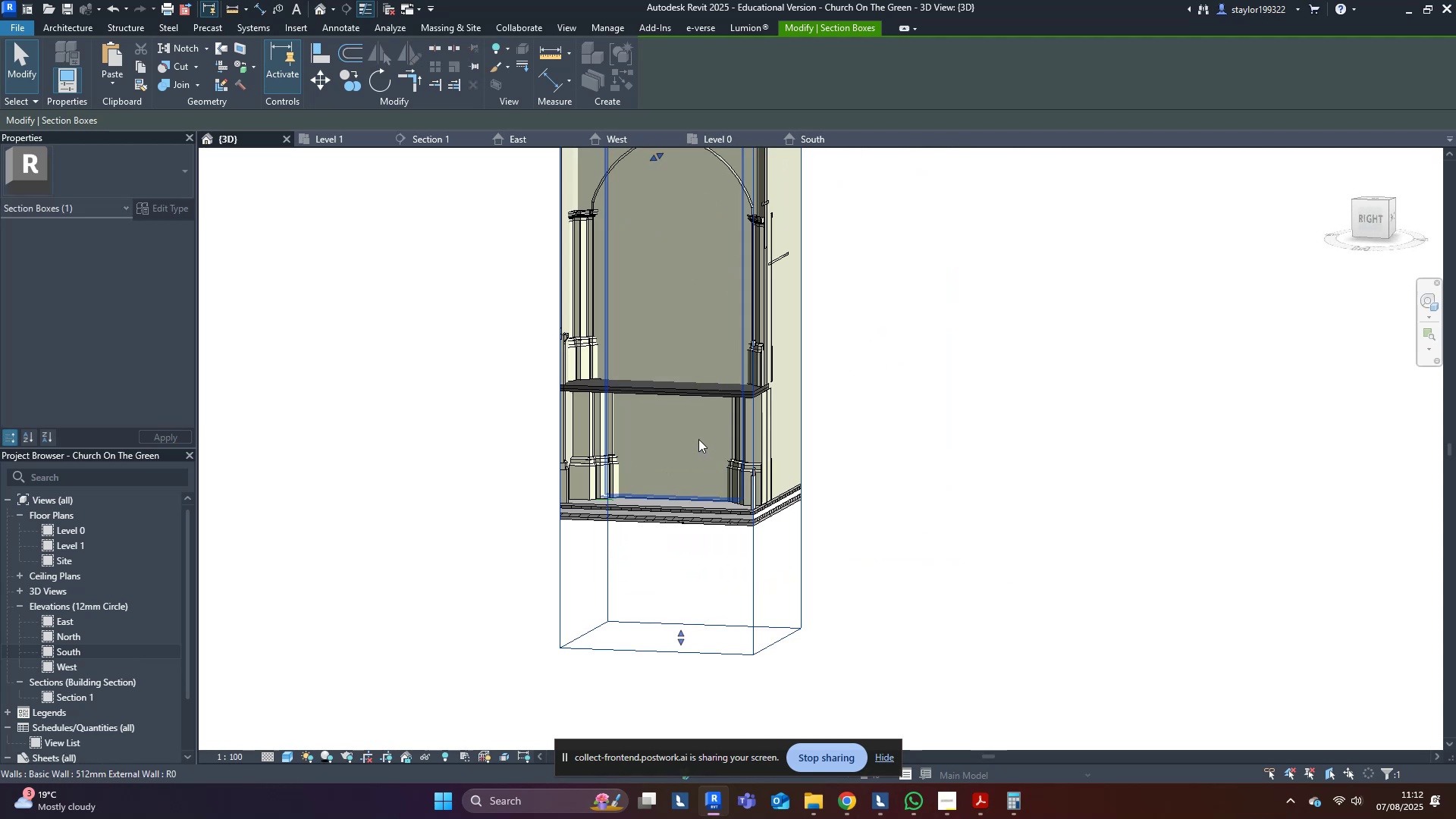 
left_click([698, 439])
 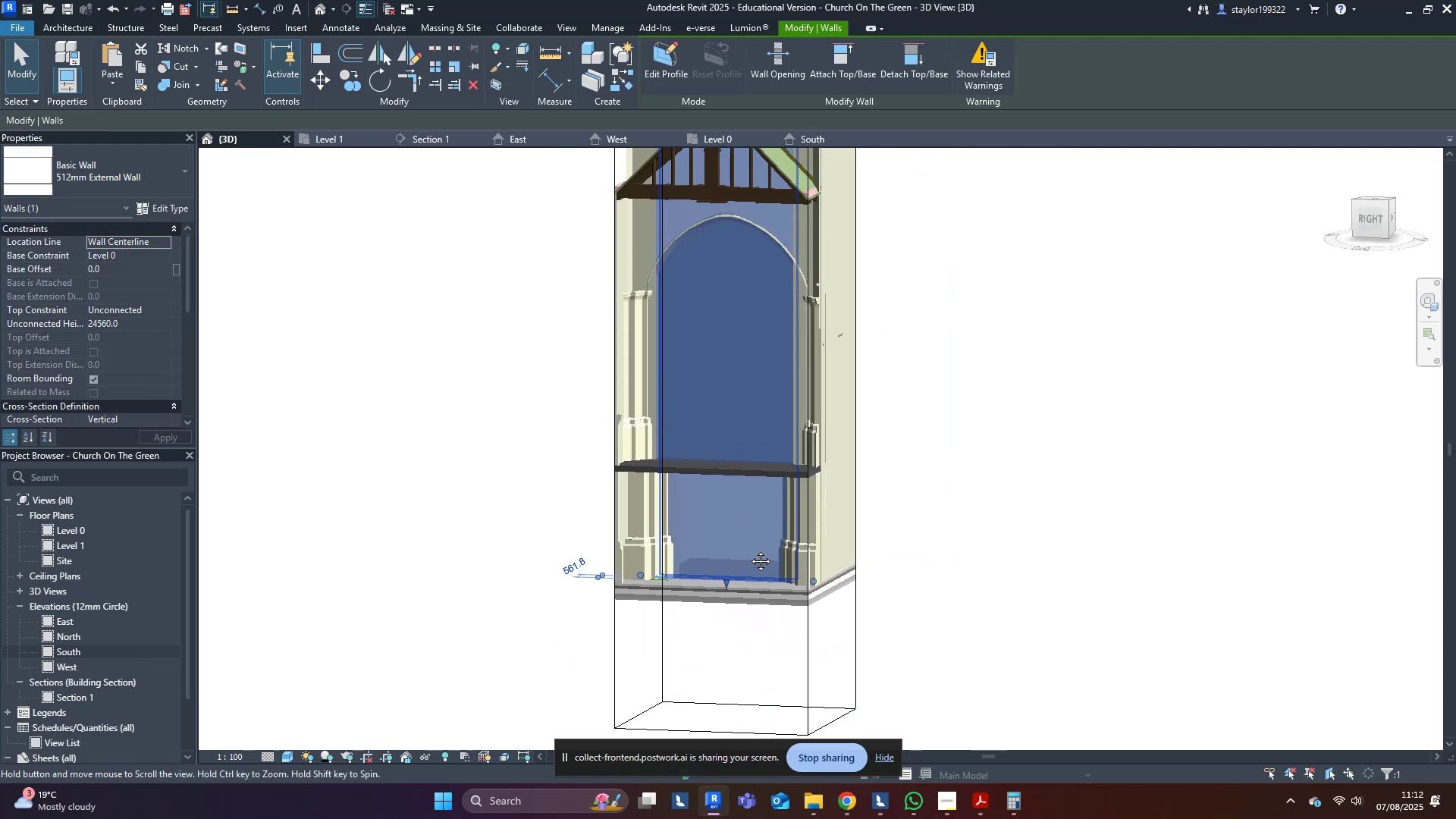 
hold_key(key=ShiftLeft, duration=0.42)
 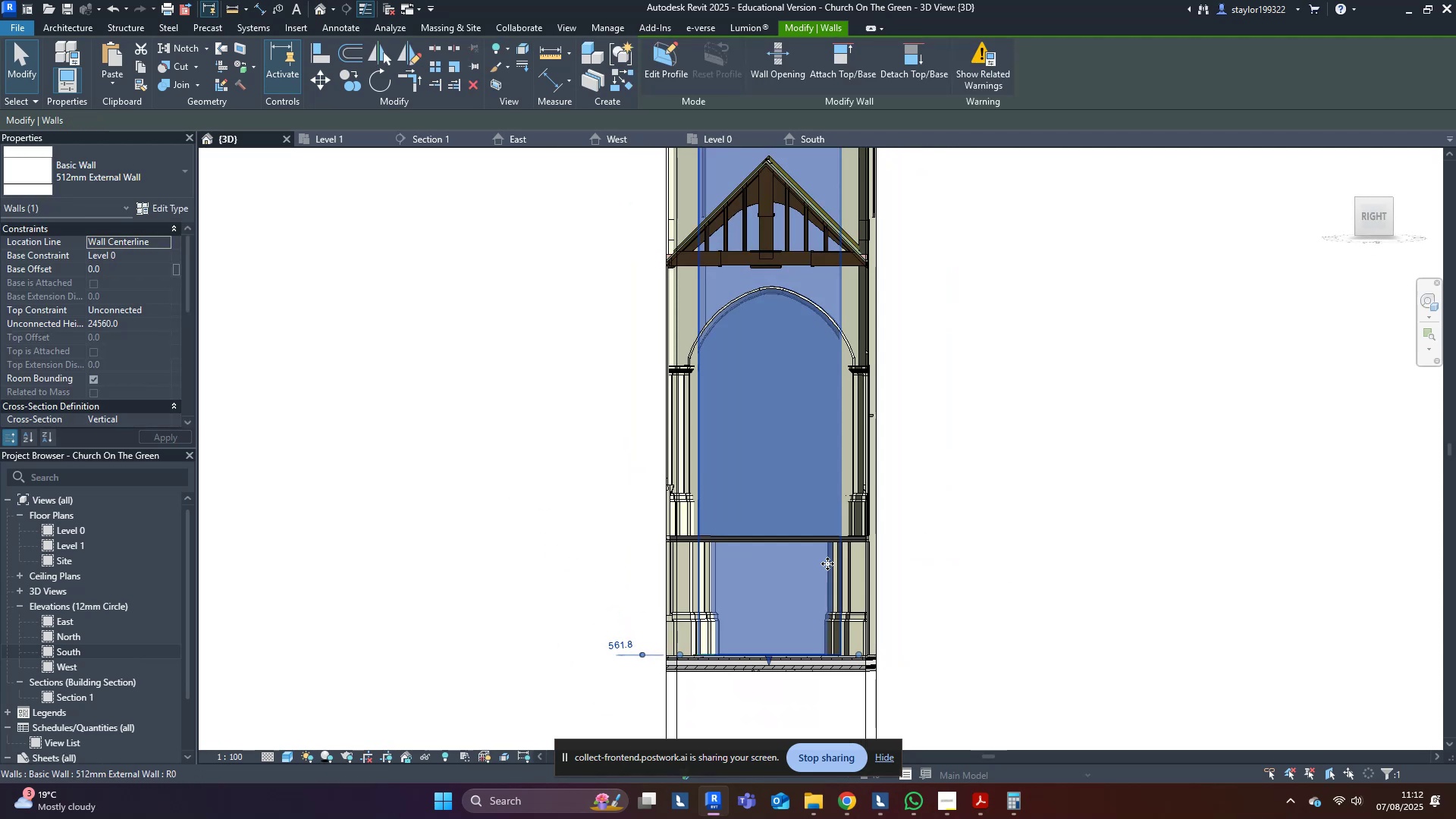 
scroll: coordinate [827, 563], scroll_direction: down, amount: 3.0
 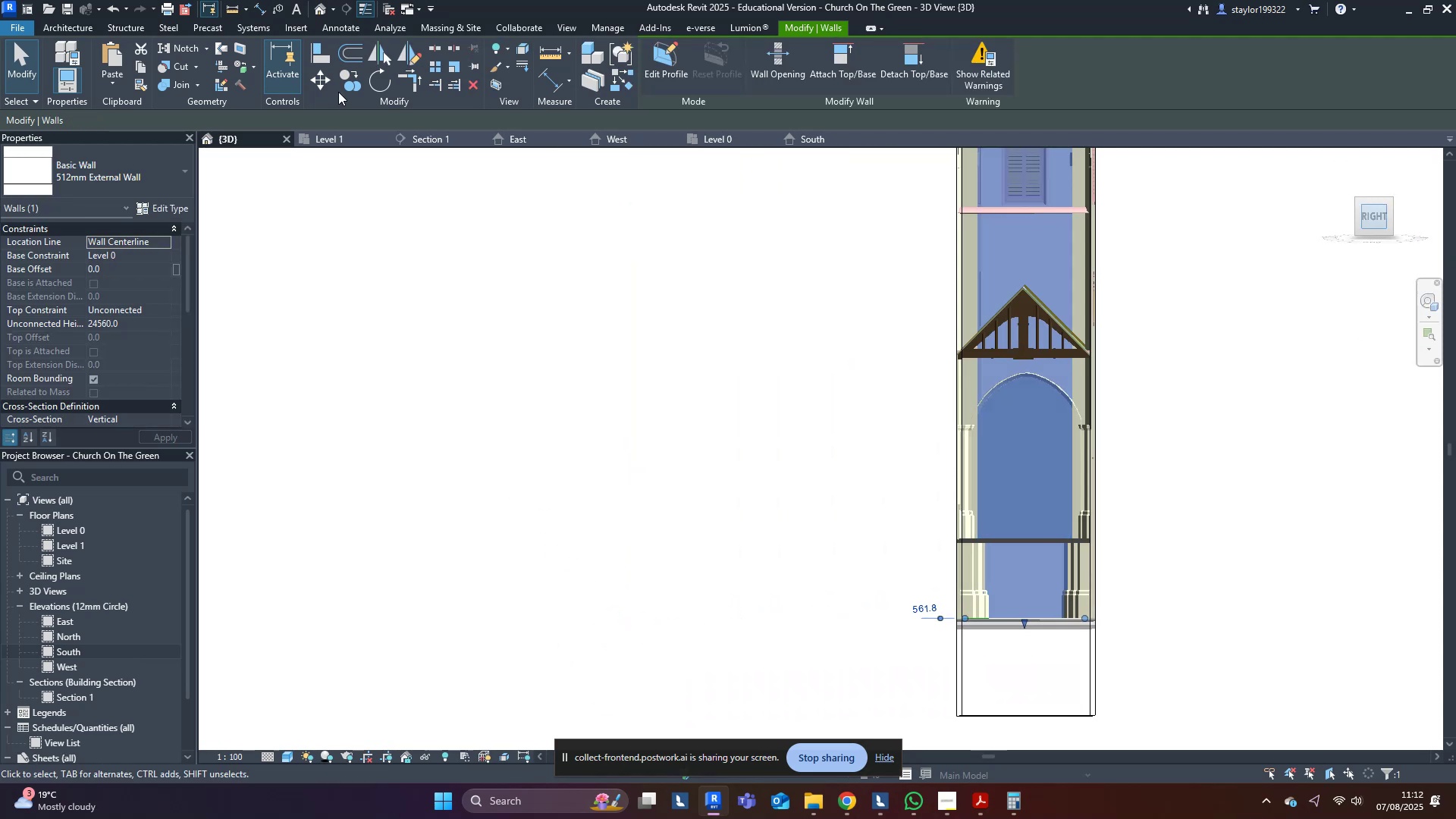 
left_click([60, 31])
 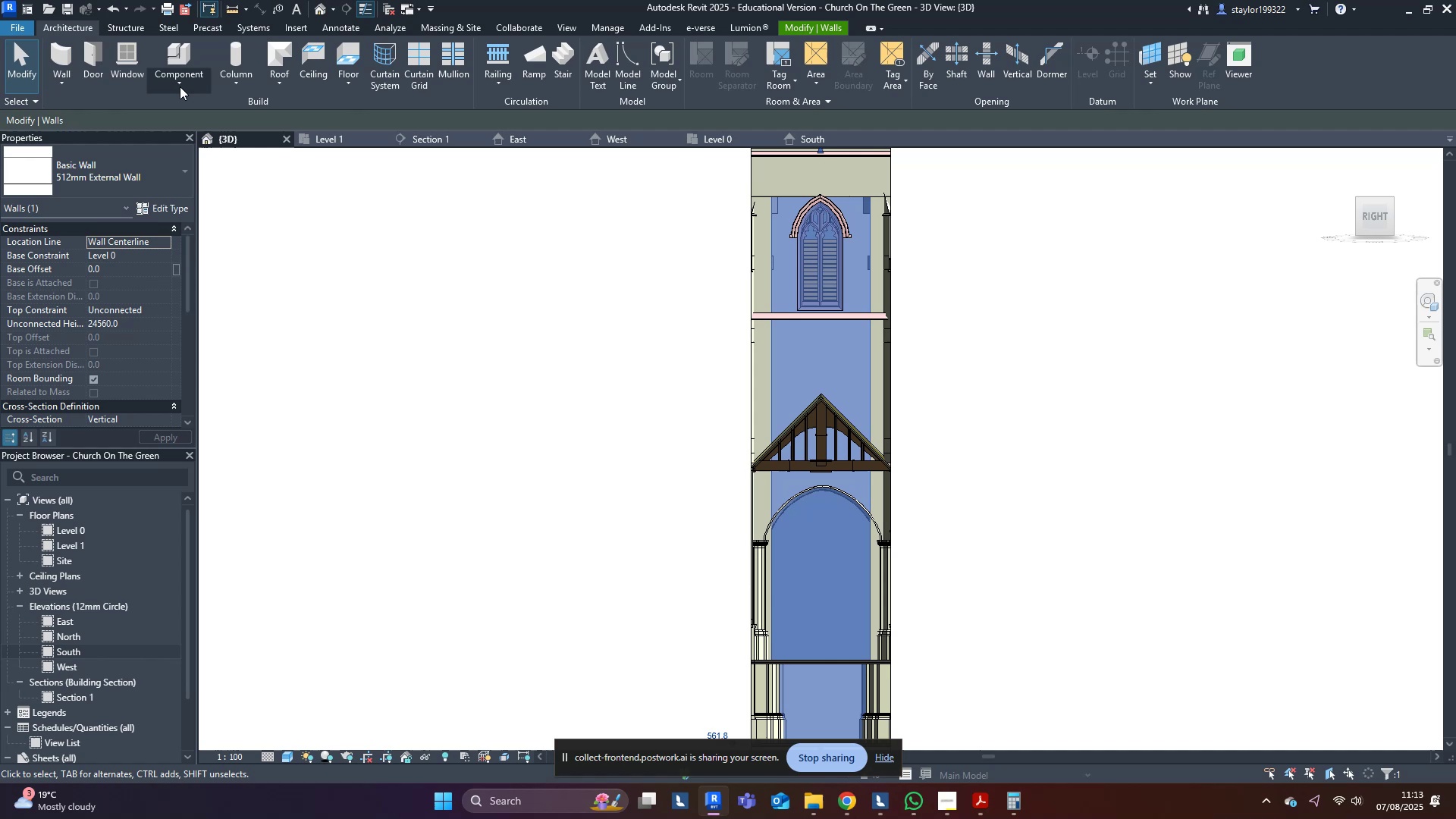 
double_click([196, 141])
 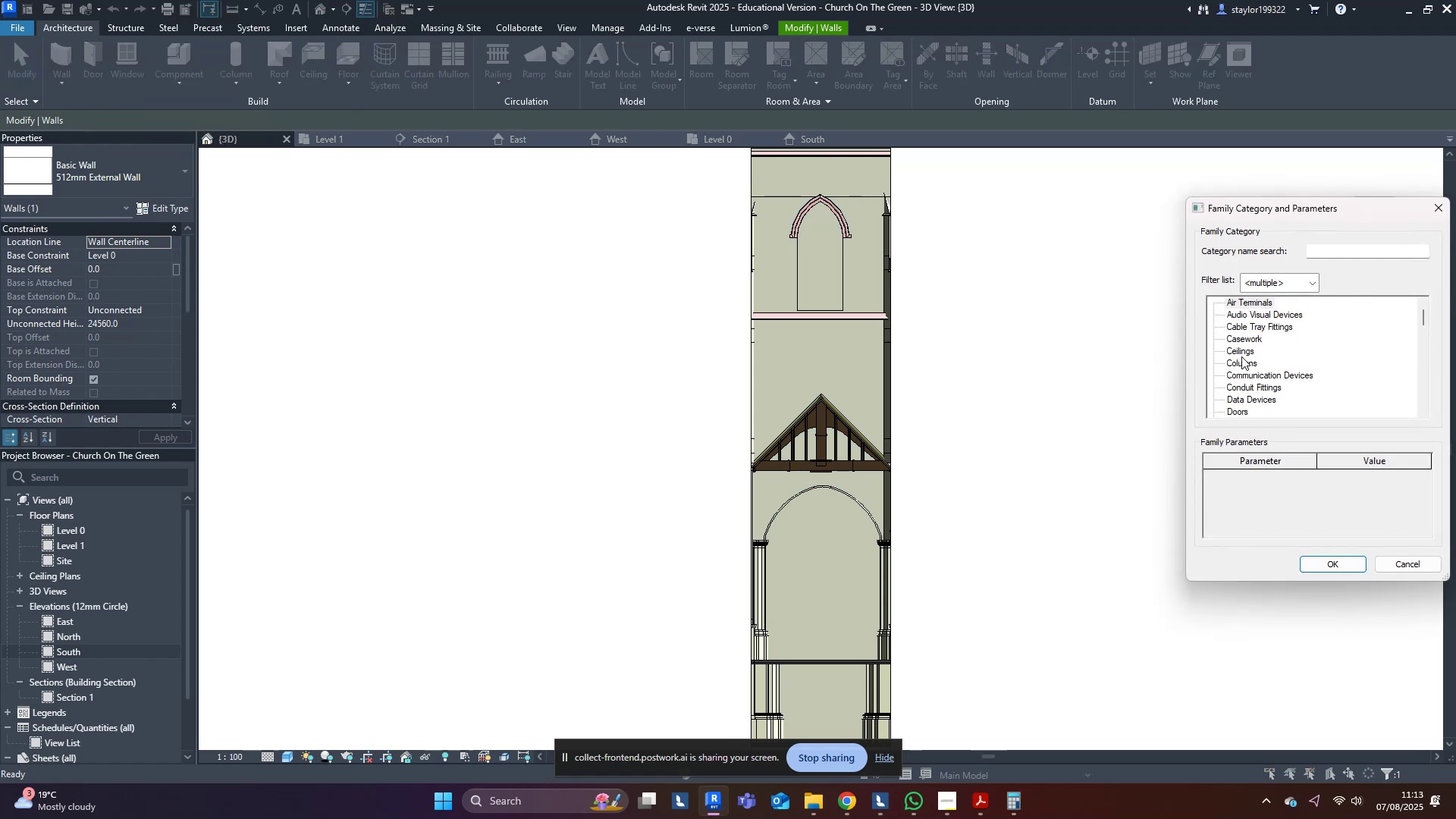 
key(G)
 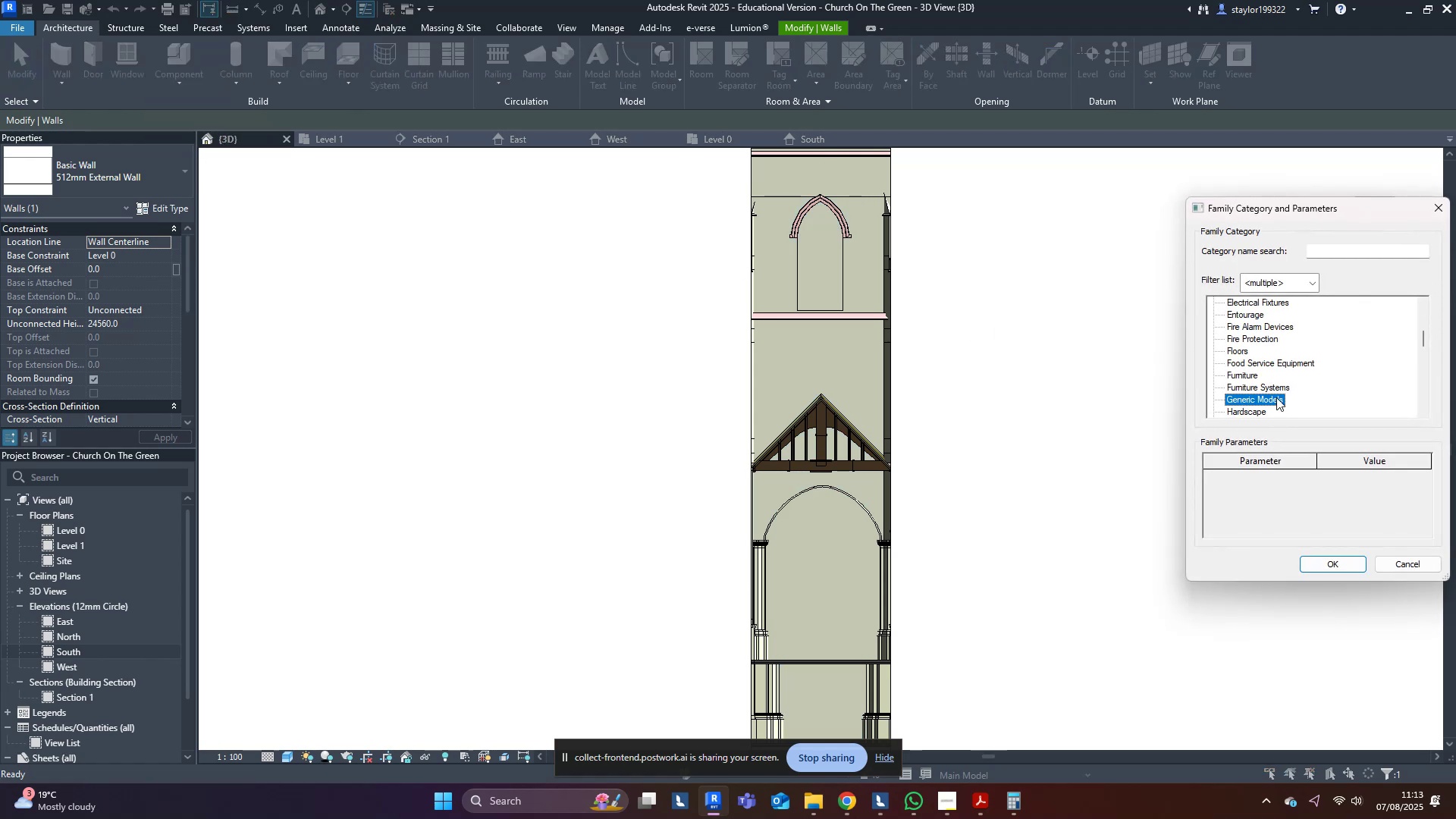 
double_click([1276, 397])
 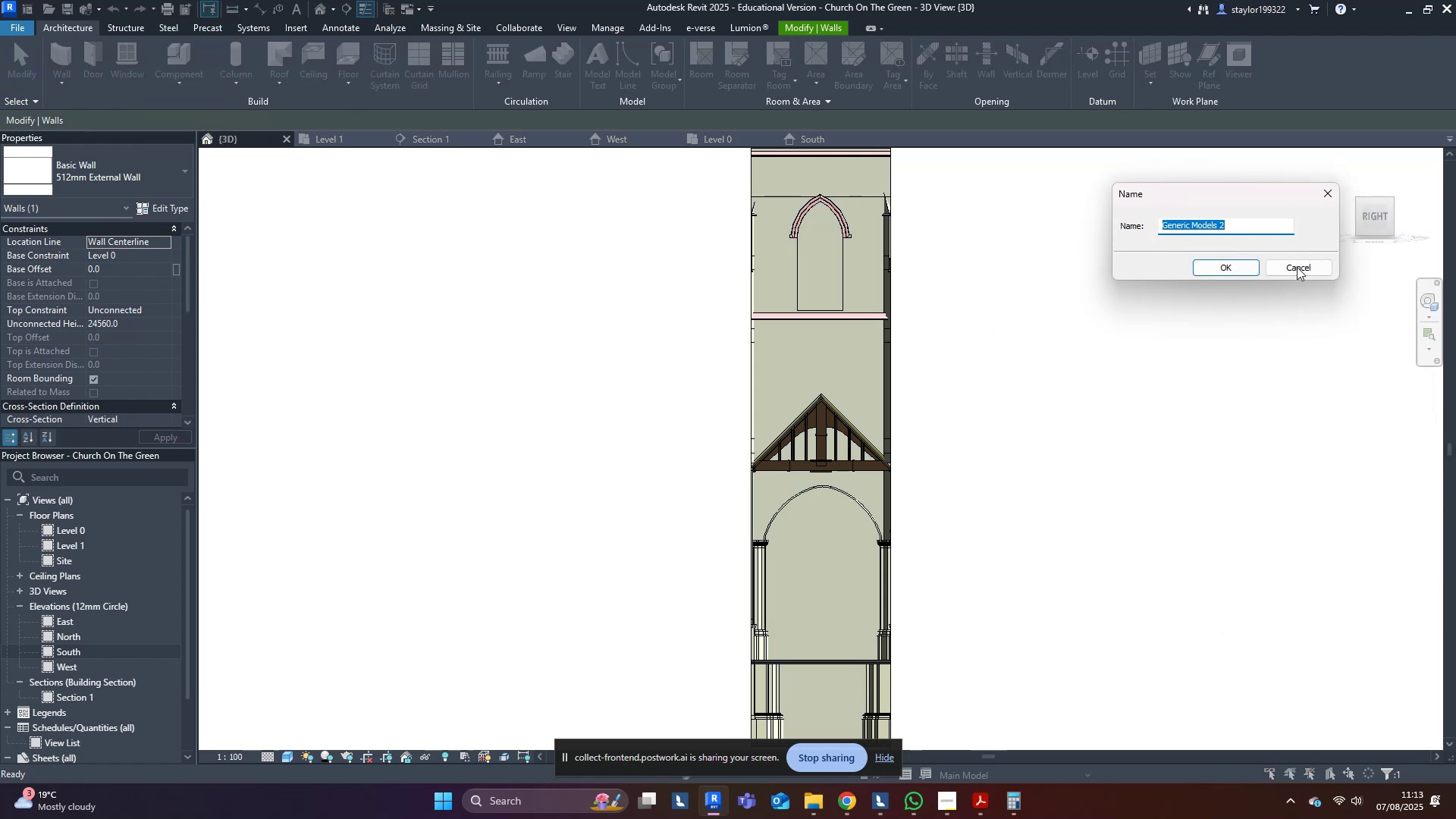 
left_click([1216, 271])
 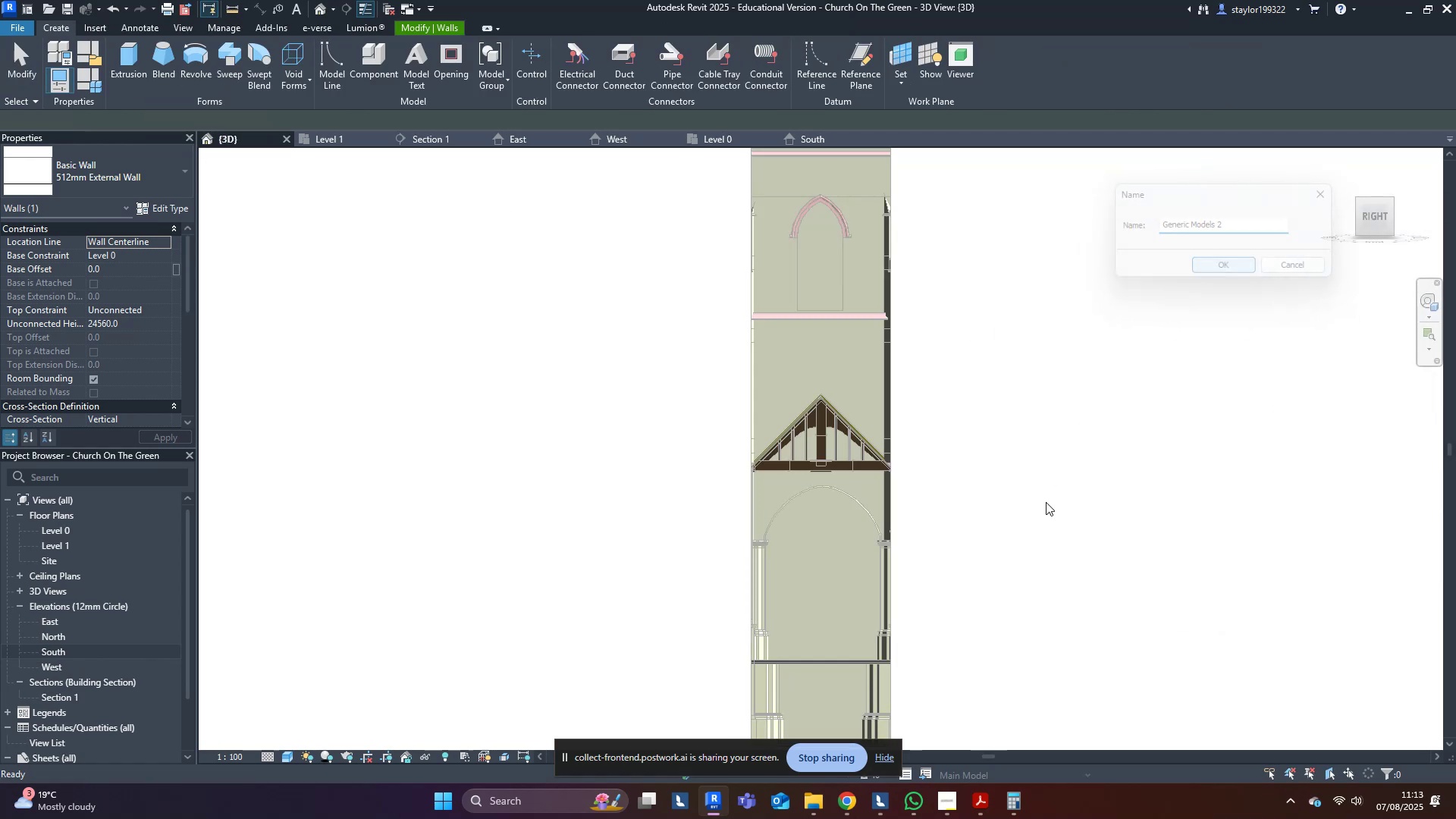 
middle_click([1046, 502])
 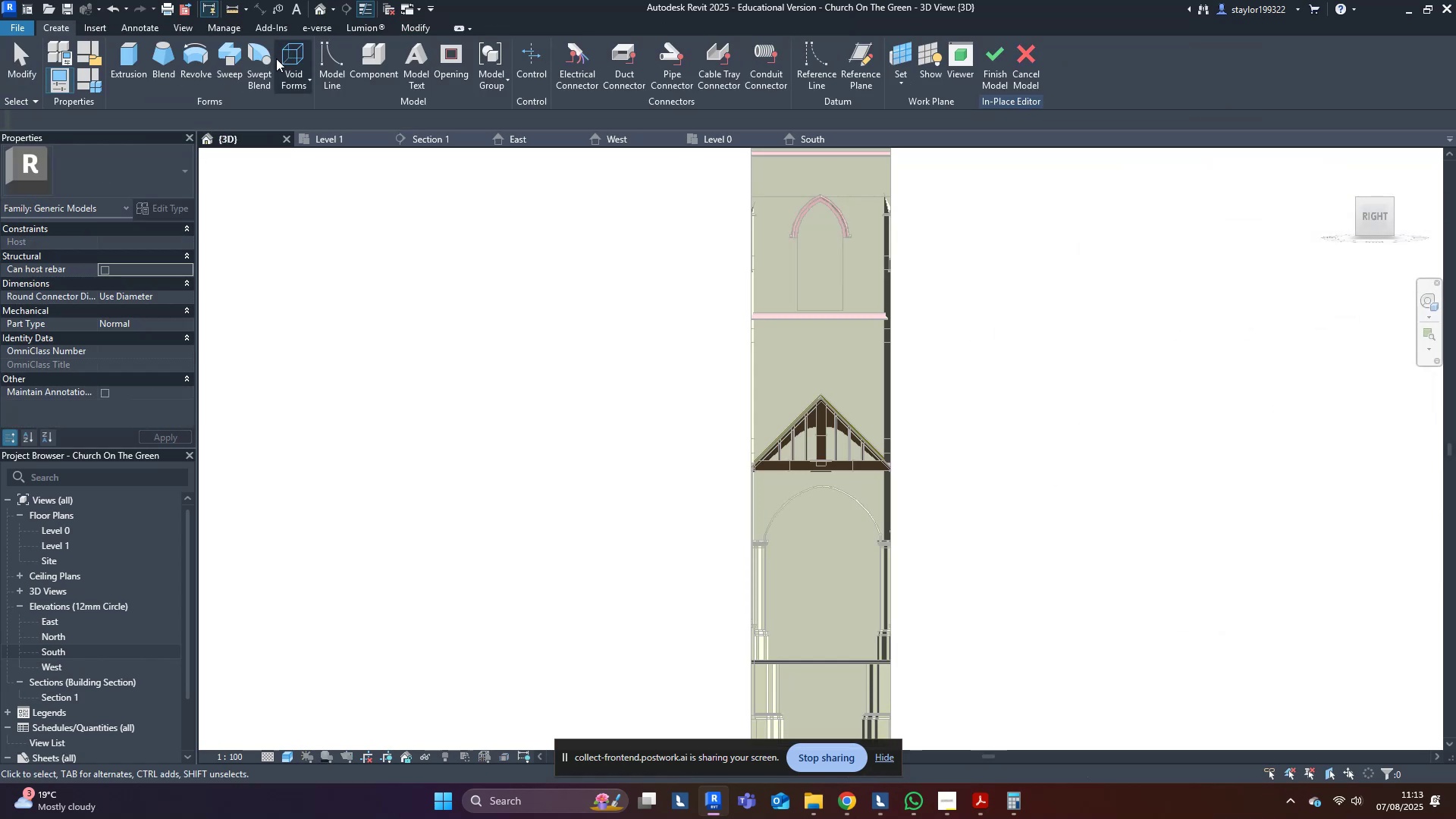 
left_click([305, 53])
 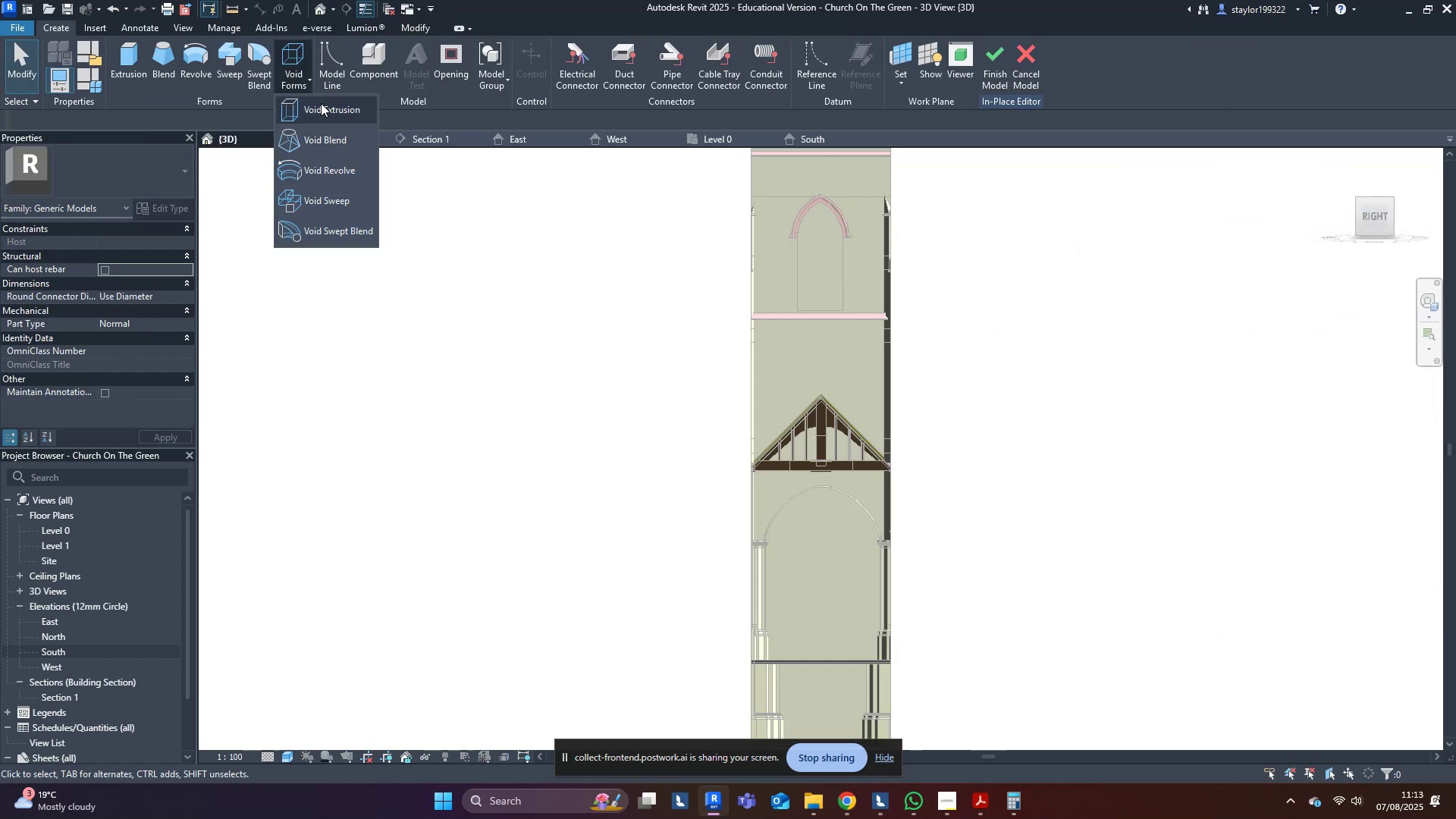 
left_click([324, 113])
 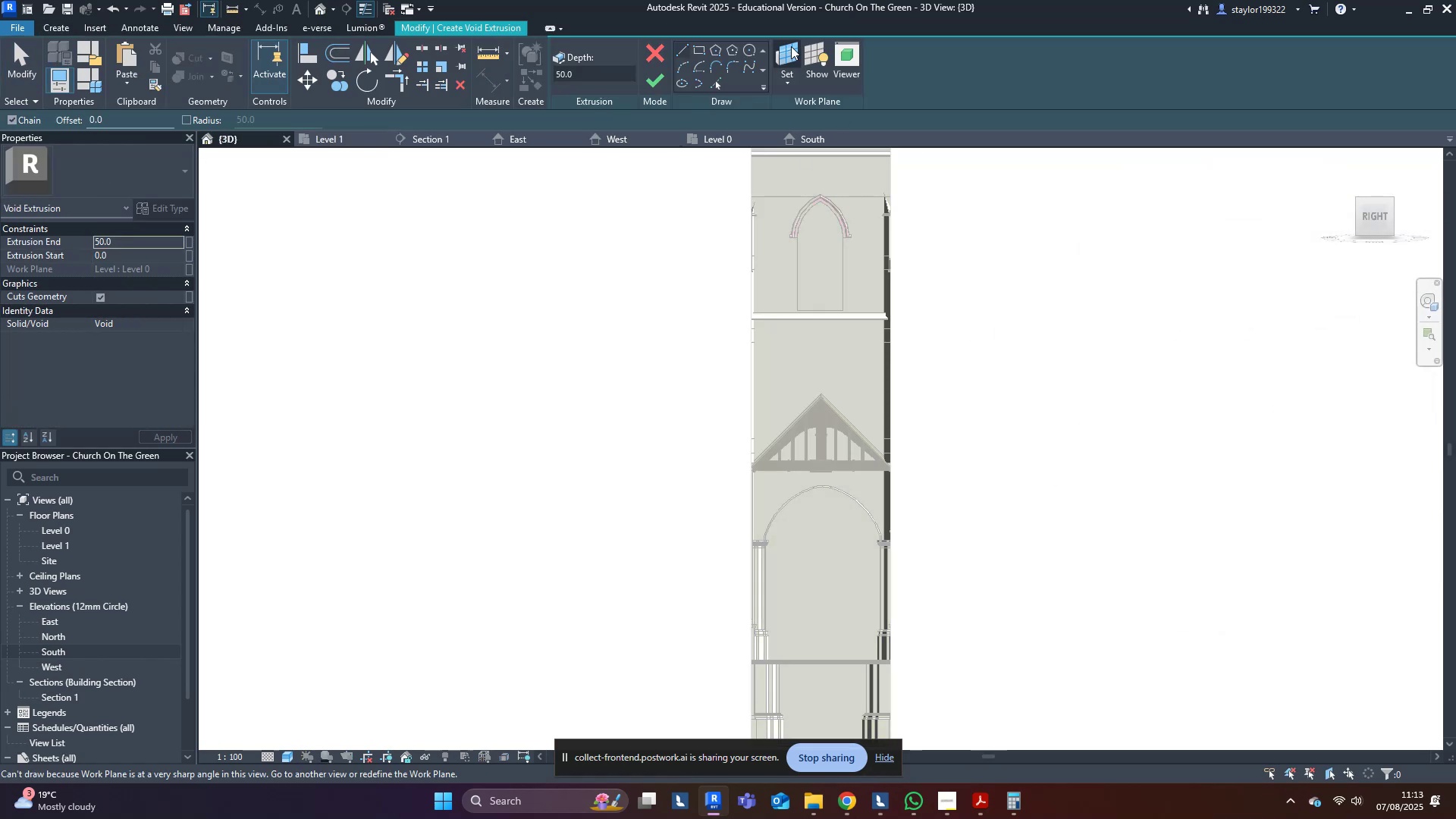 
left_click([801, 45])
 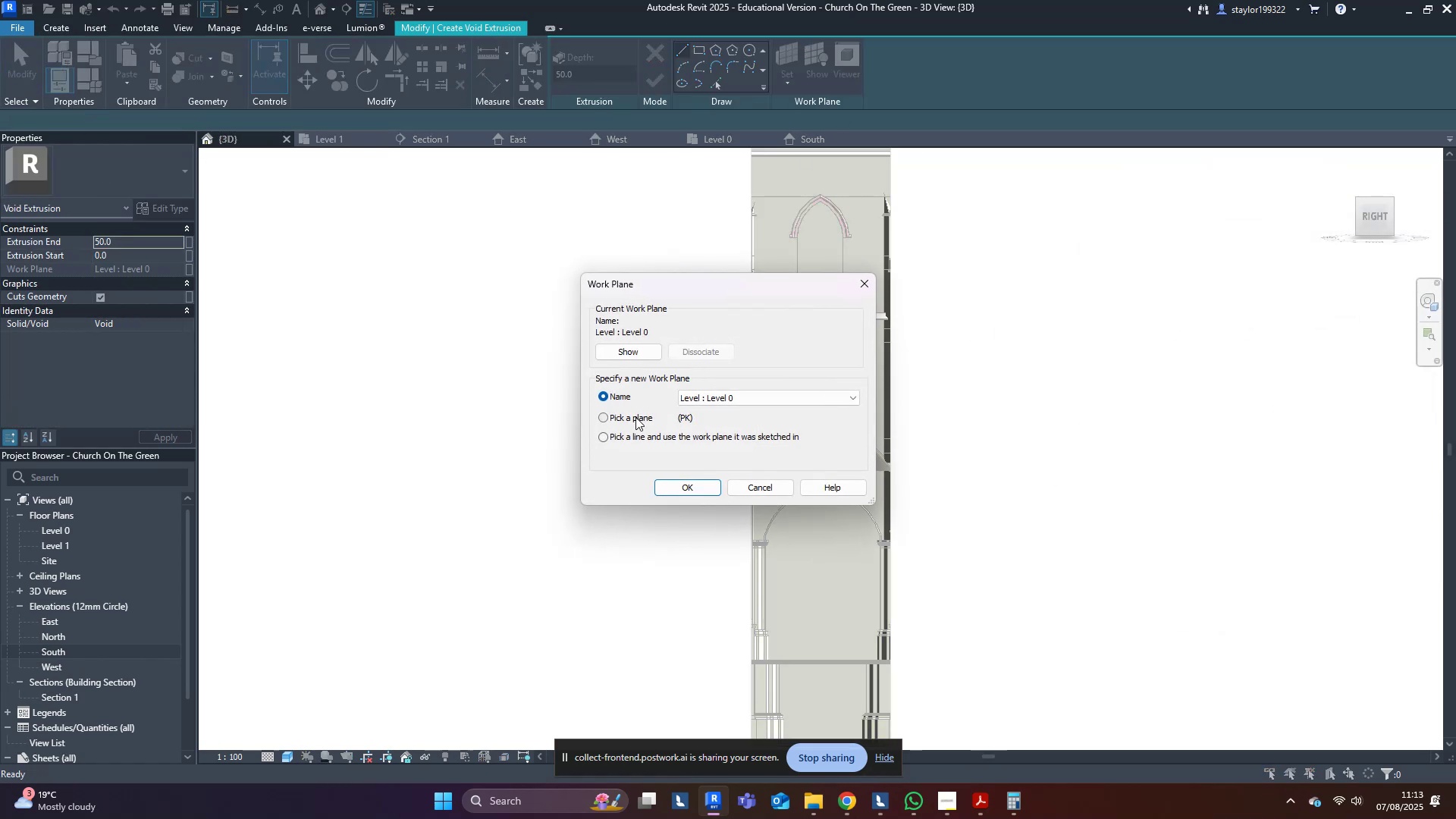 
double_click([686, 479])
 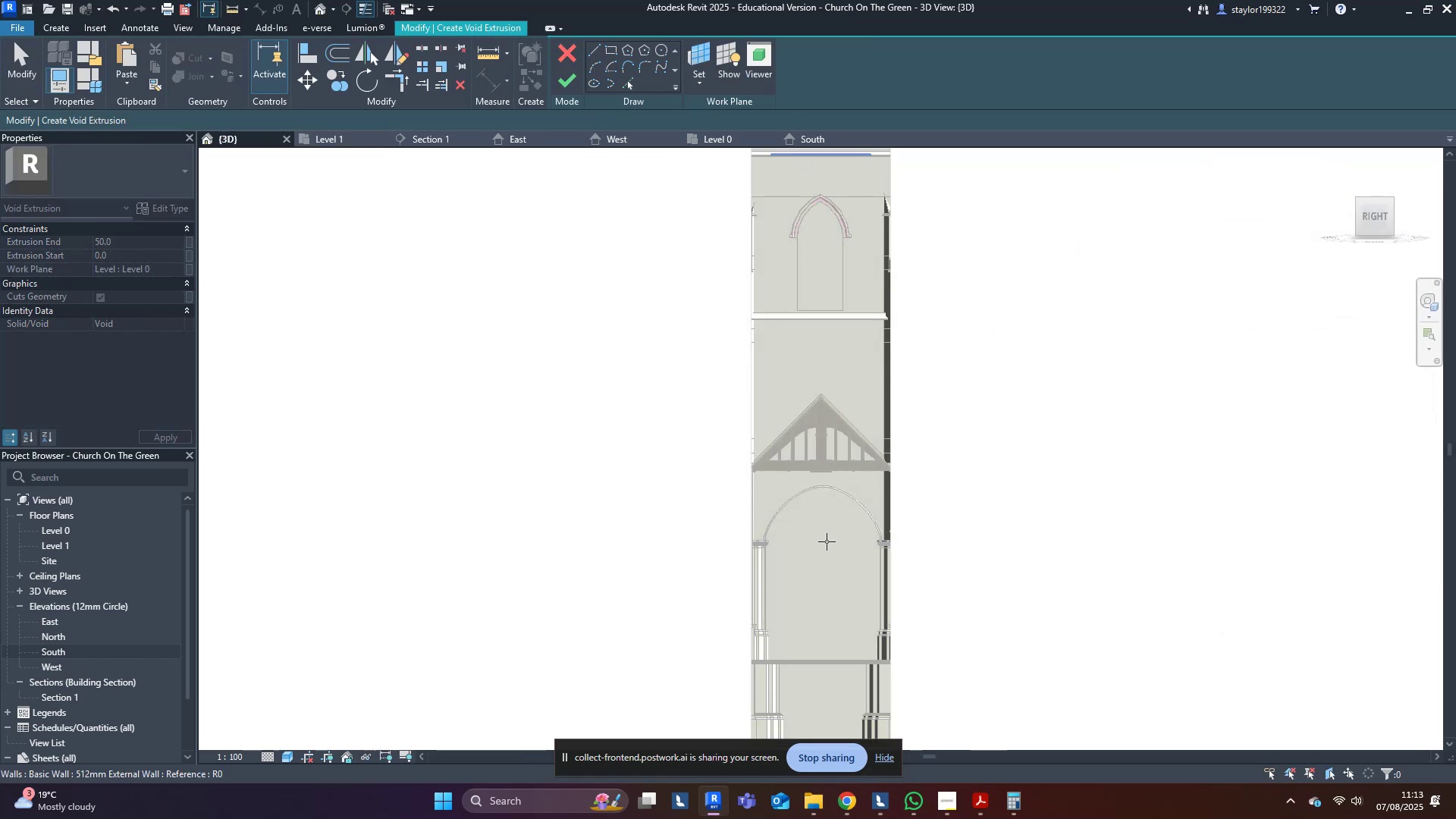 
middle_click([798, 360])
 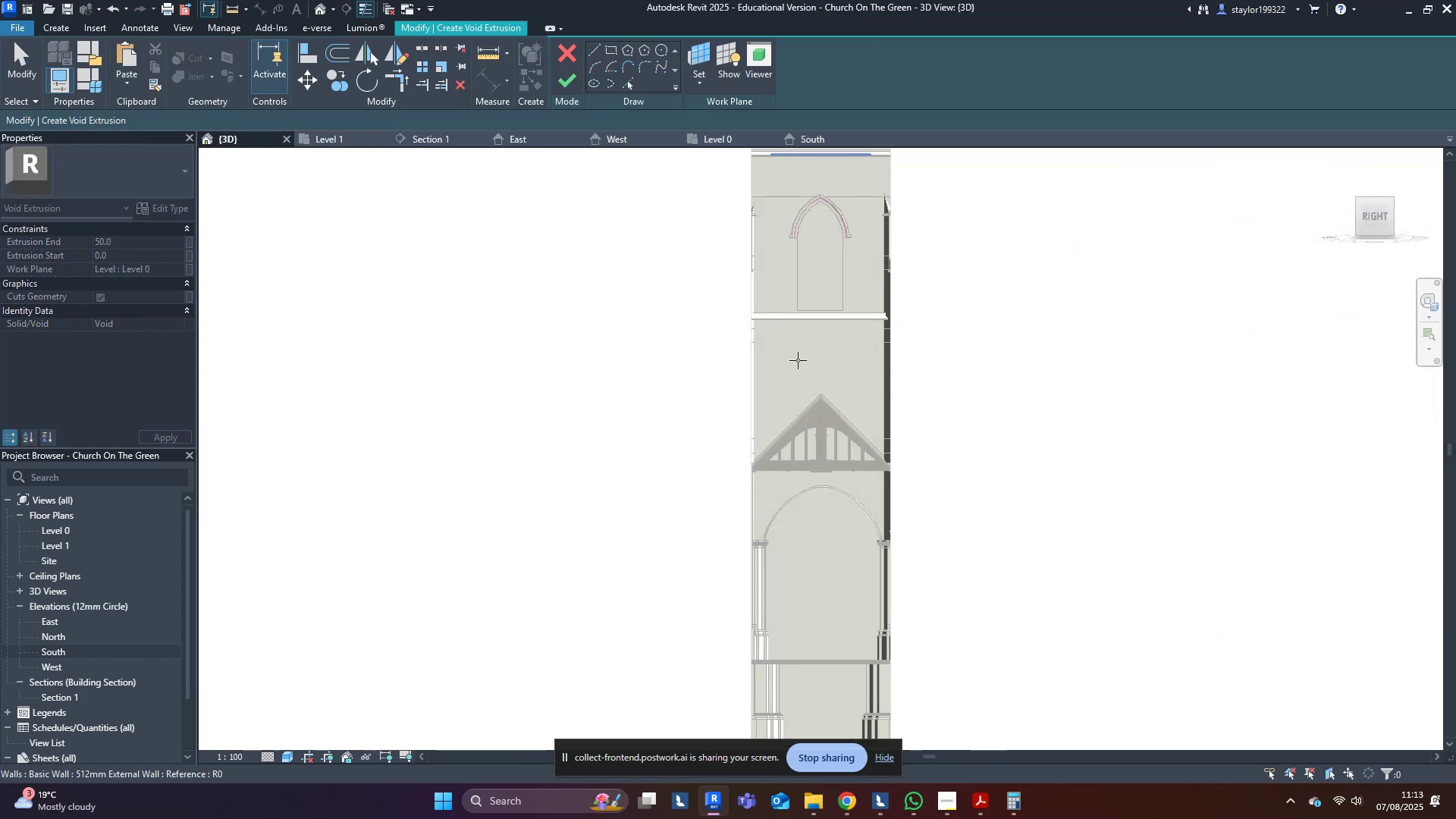 
left_click([798, 360])
 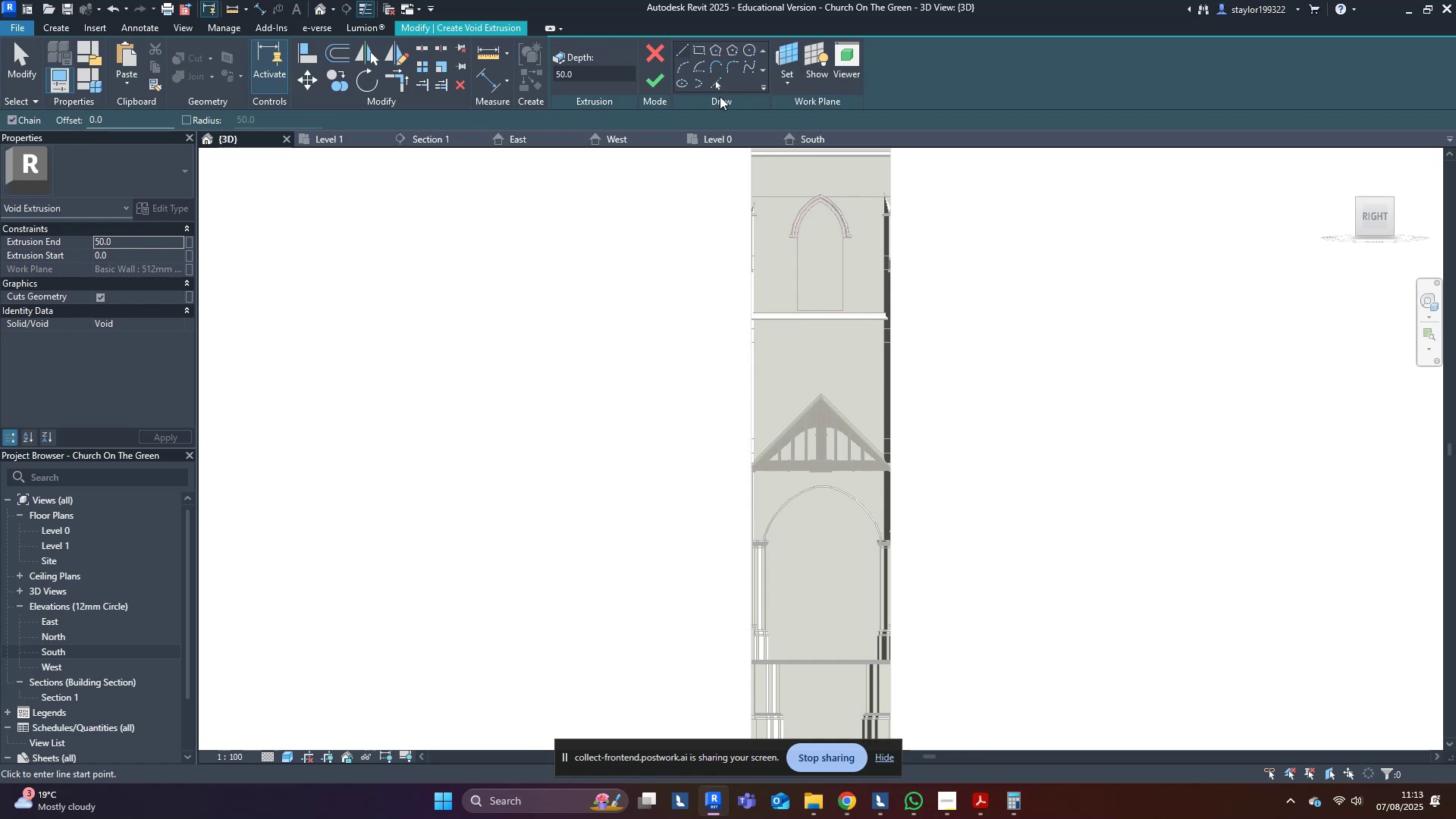 
key(Tab)
 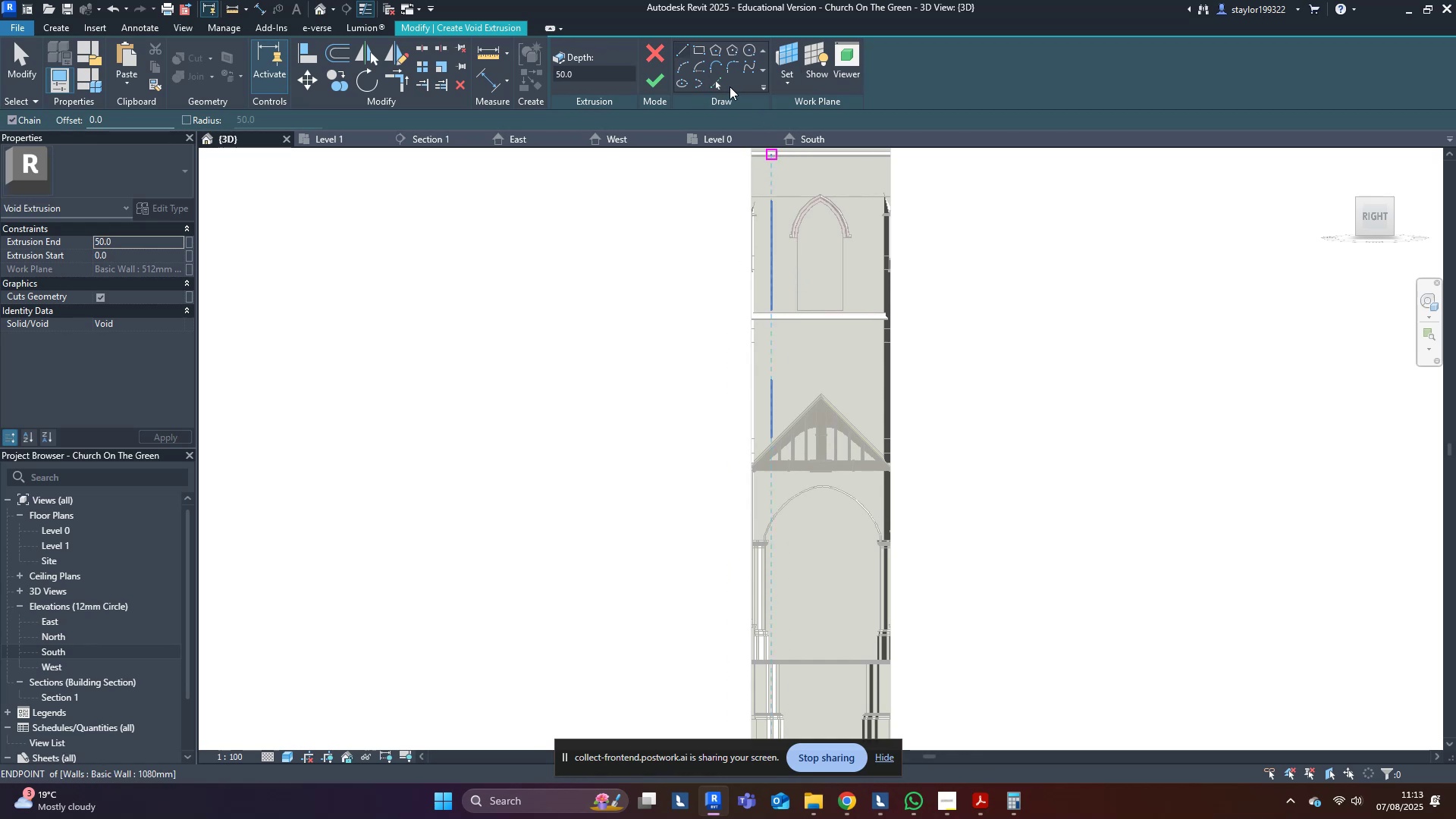 
left_click([711, 84])
 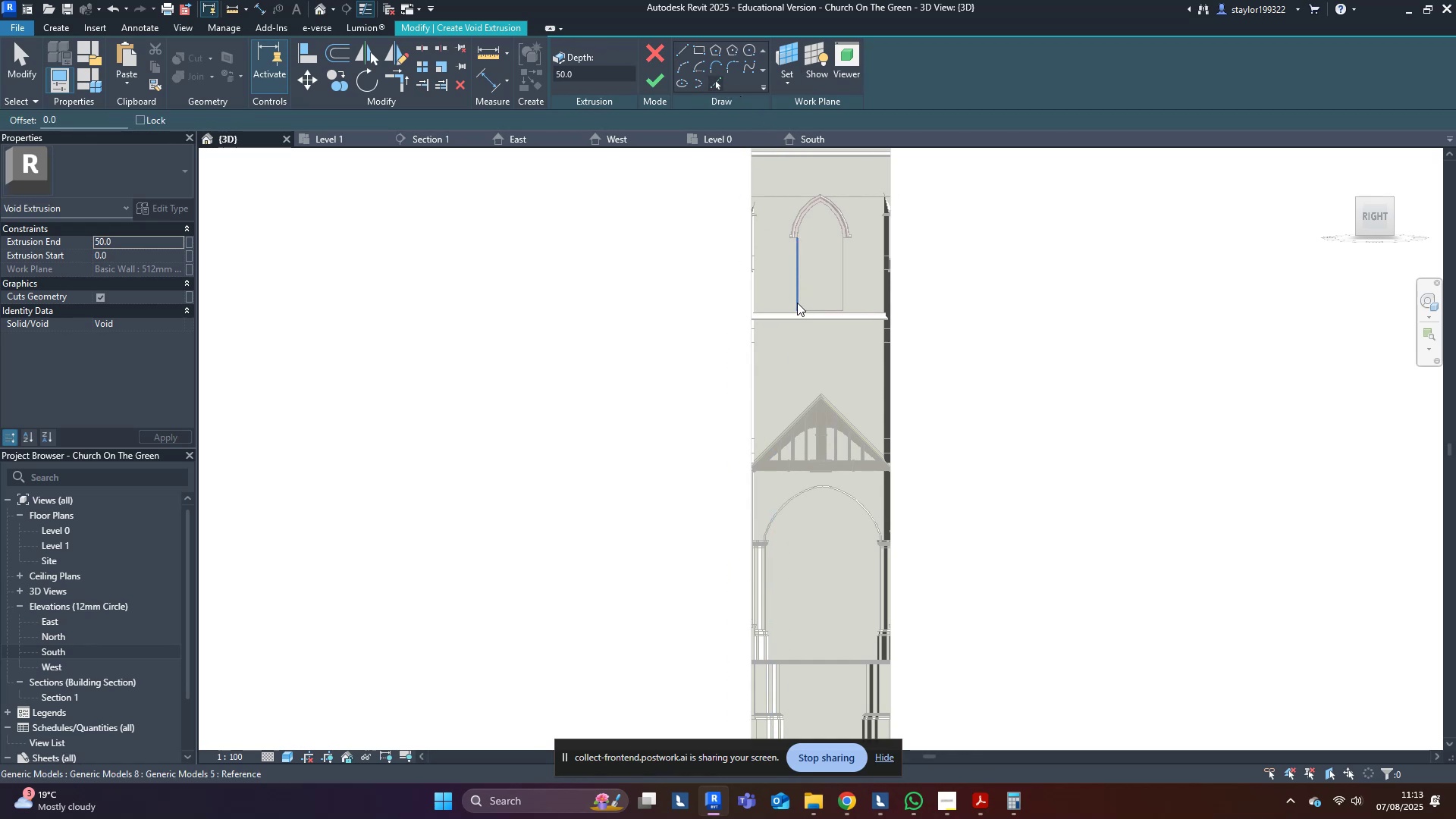 
key(Tab)
 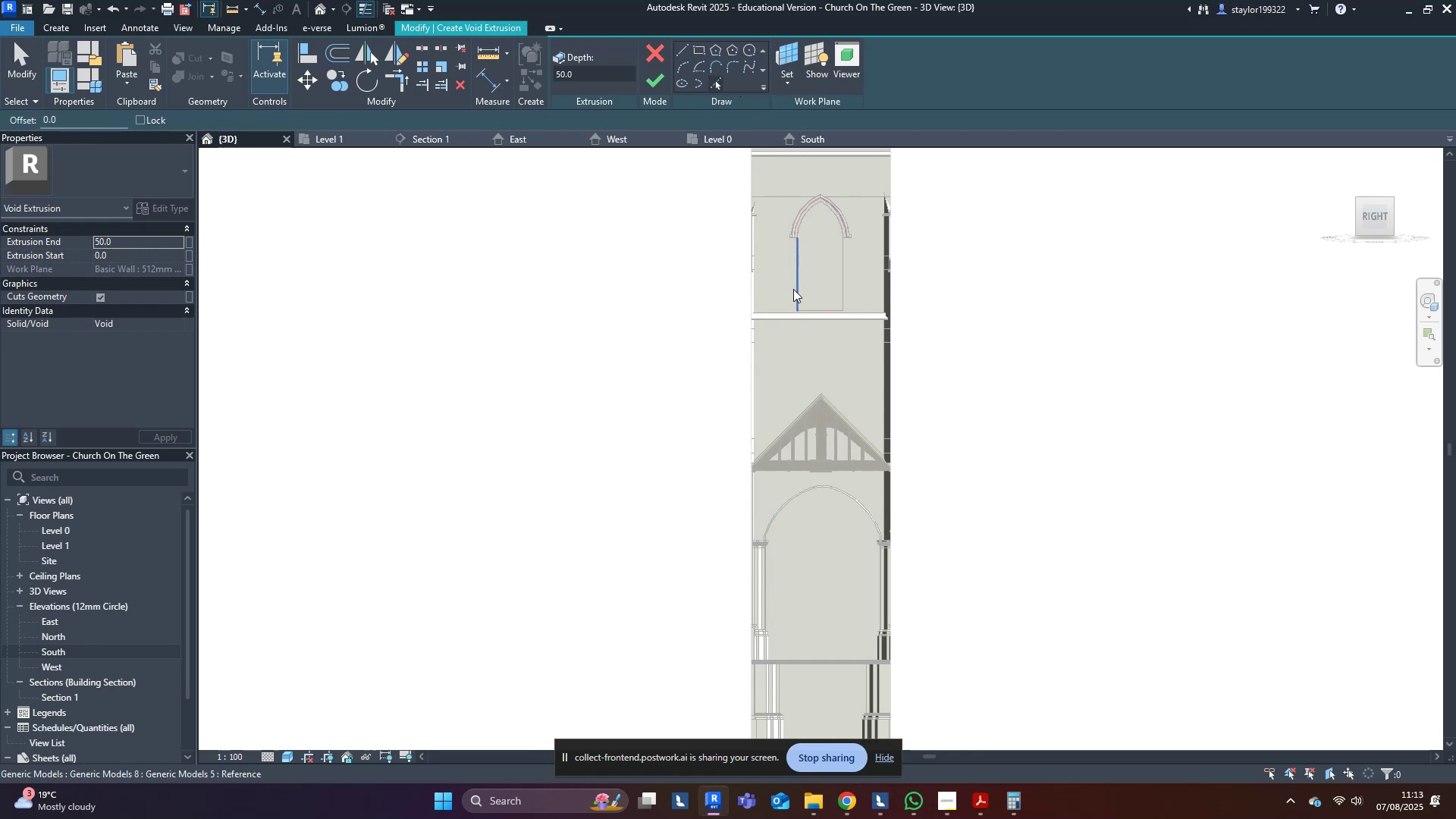 
key(Tab)
 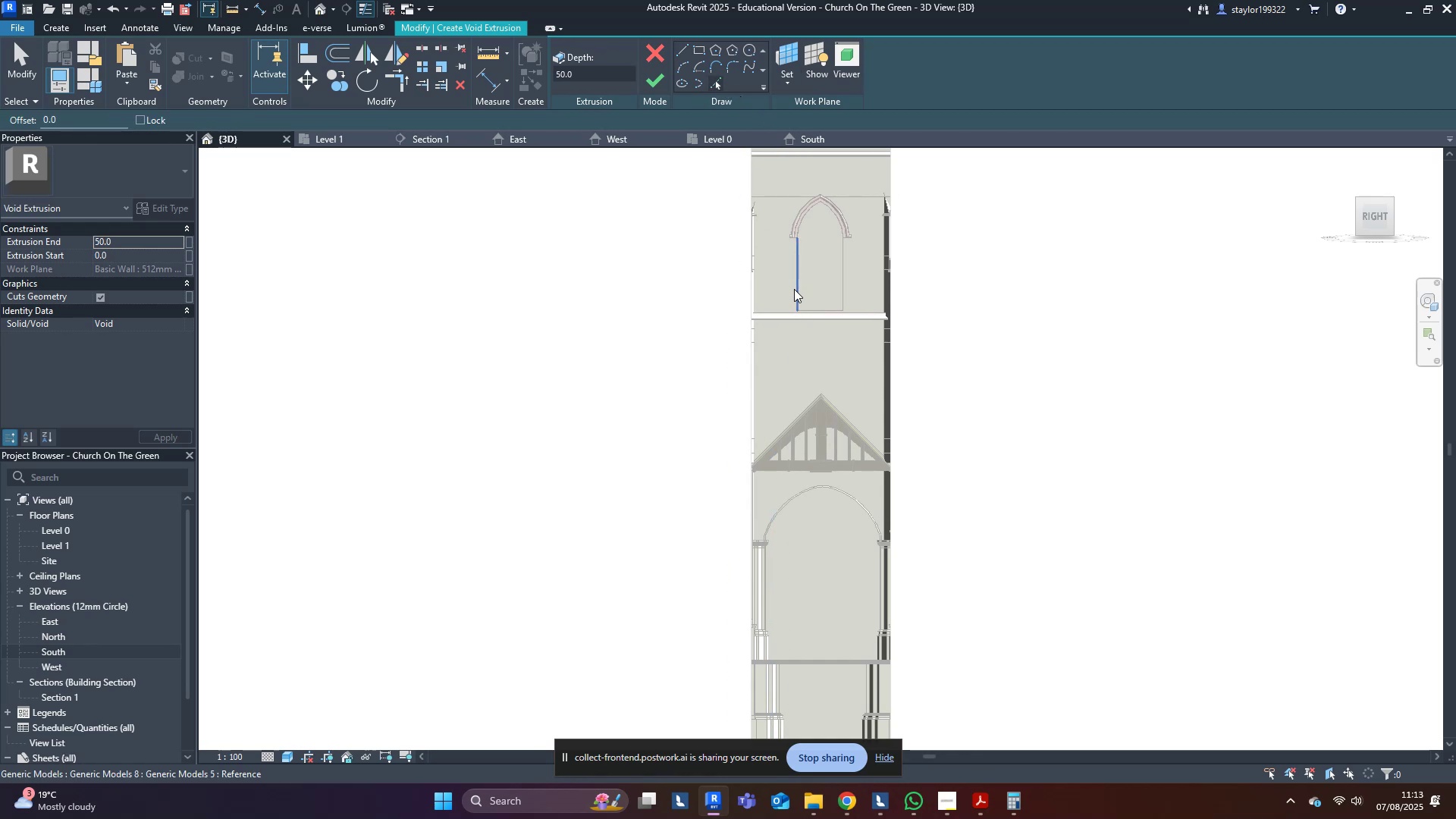 
key(Tab)
 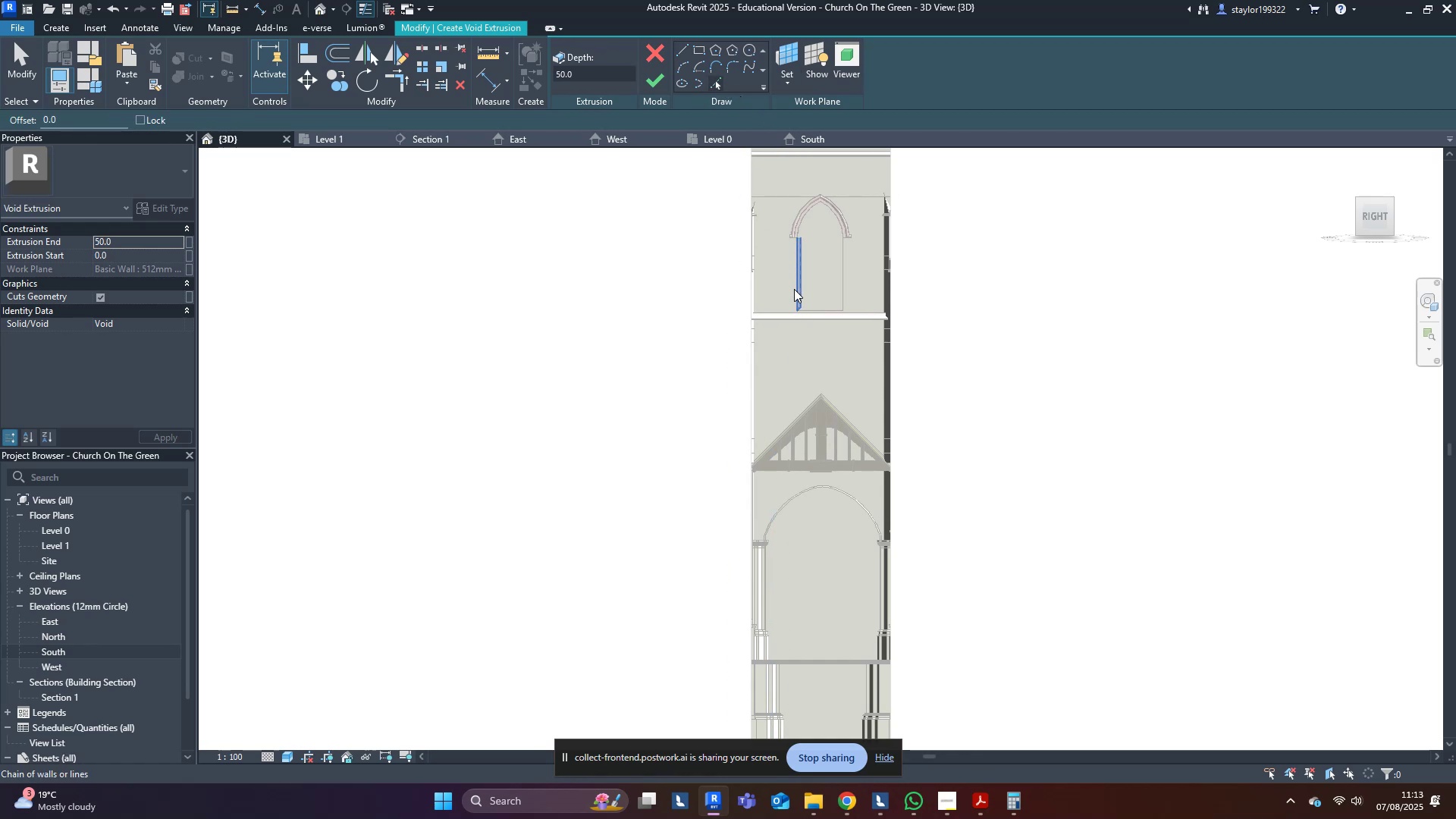 
key(Tab)
 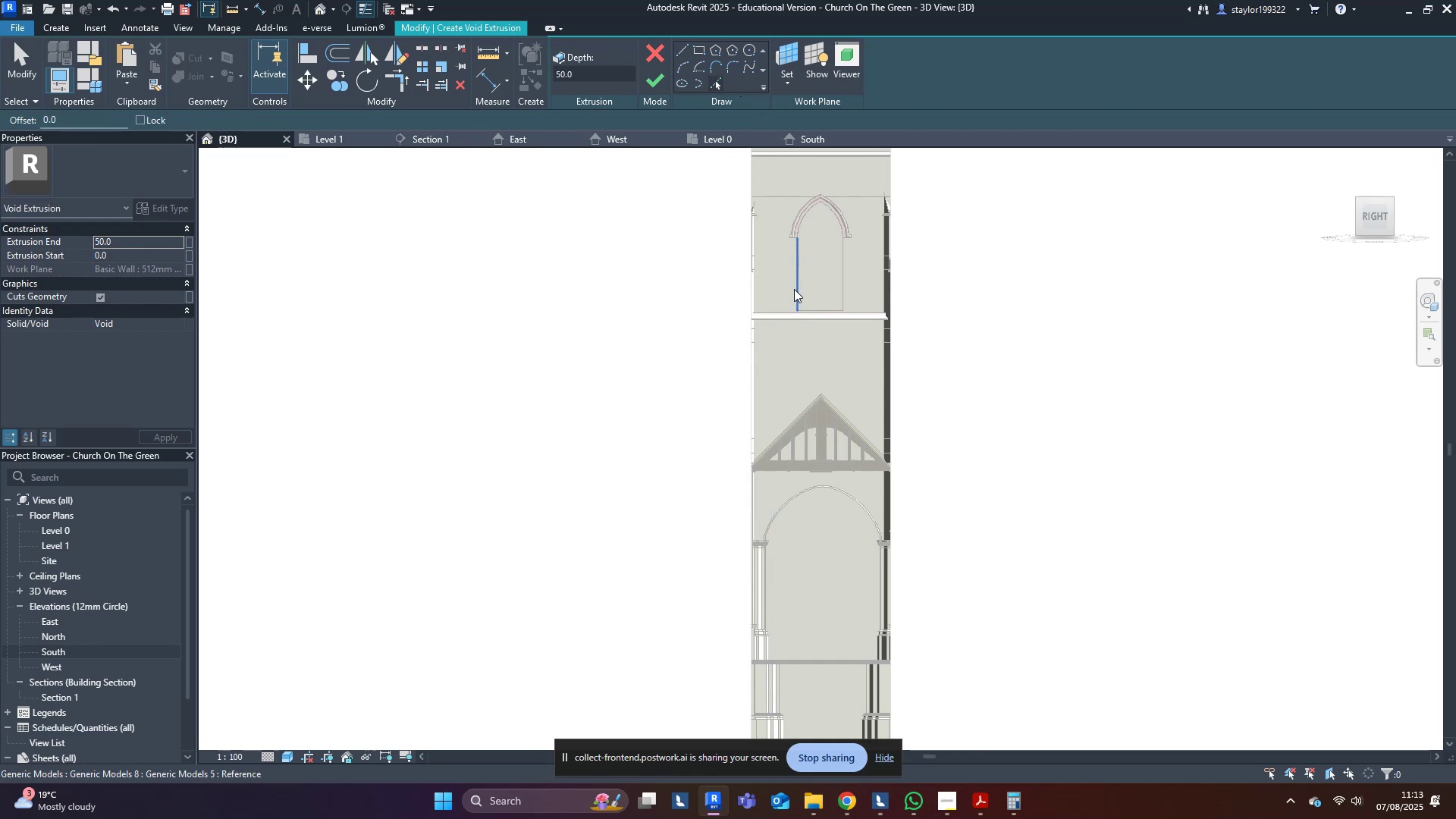 
key(Tab)
 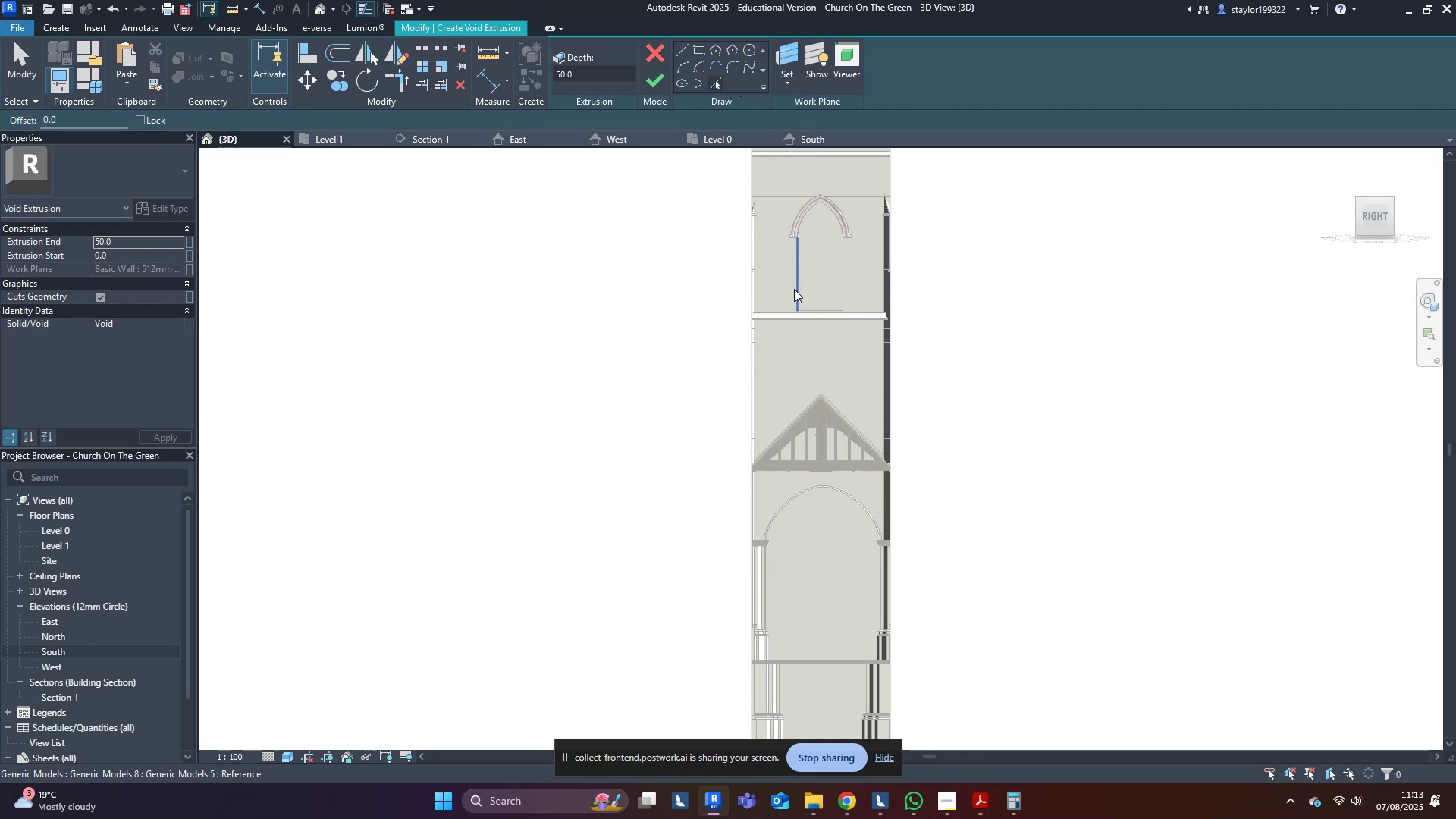 
key(Tab)
 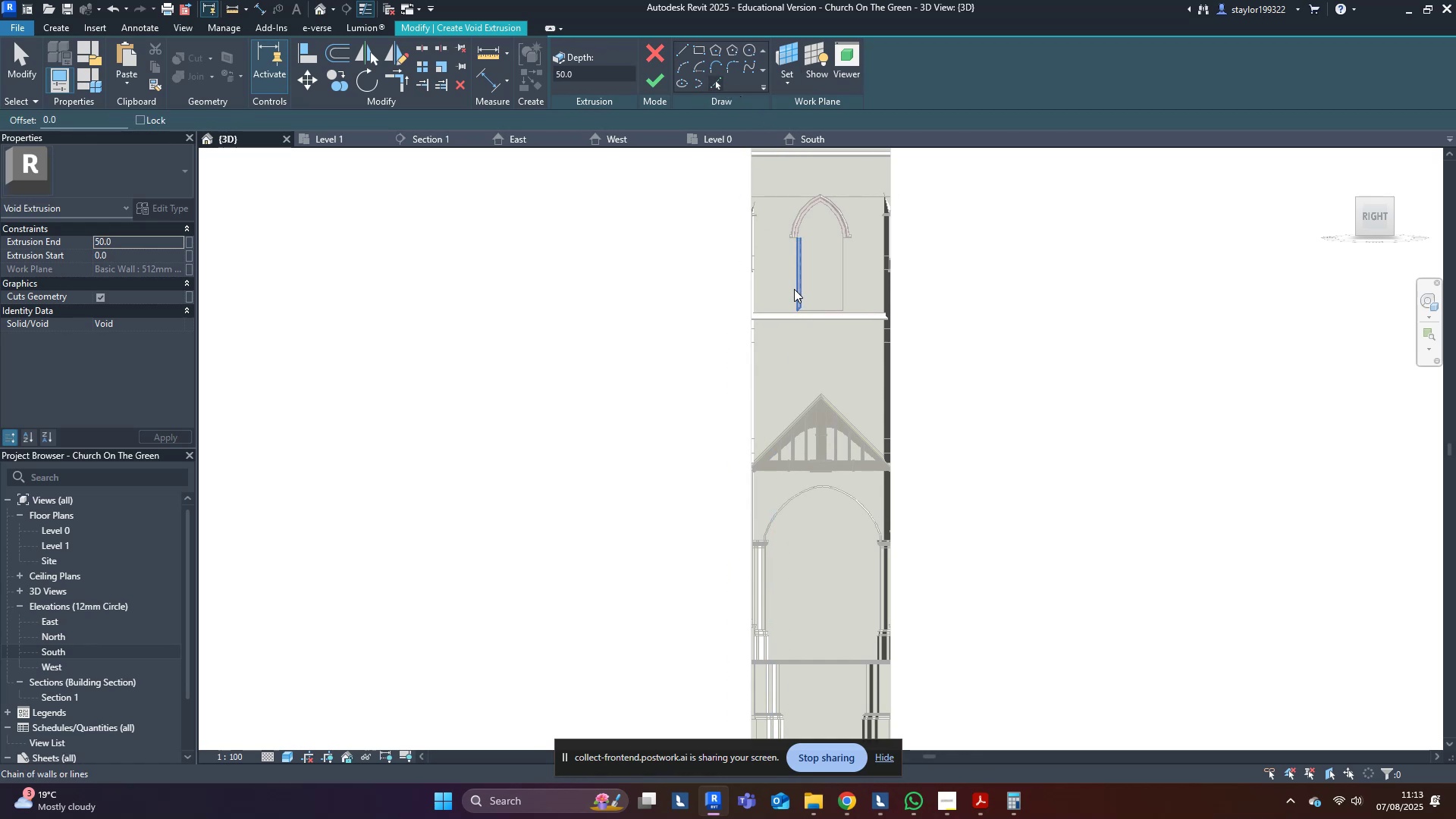 
key(Tab)
 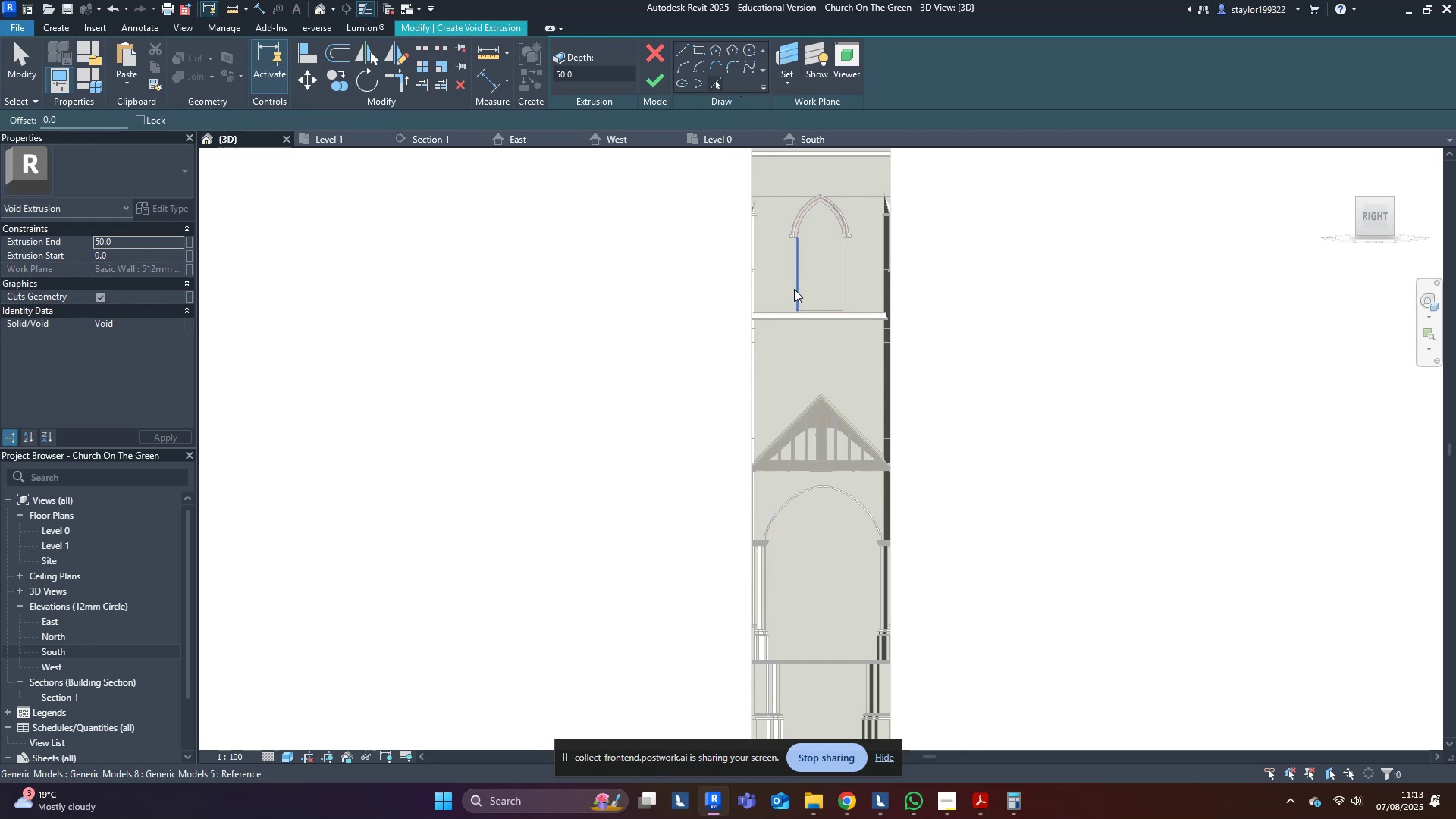 
key(Tab)
 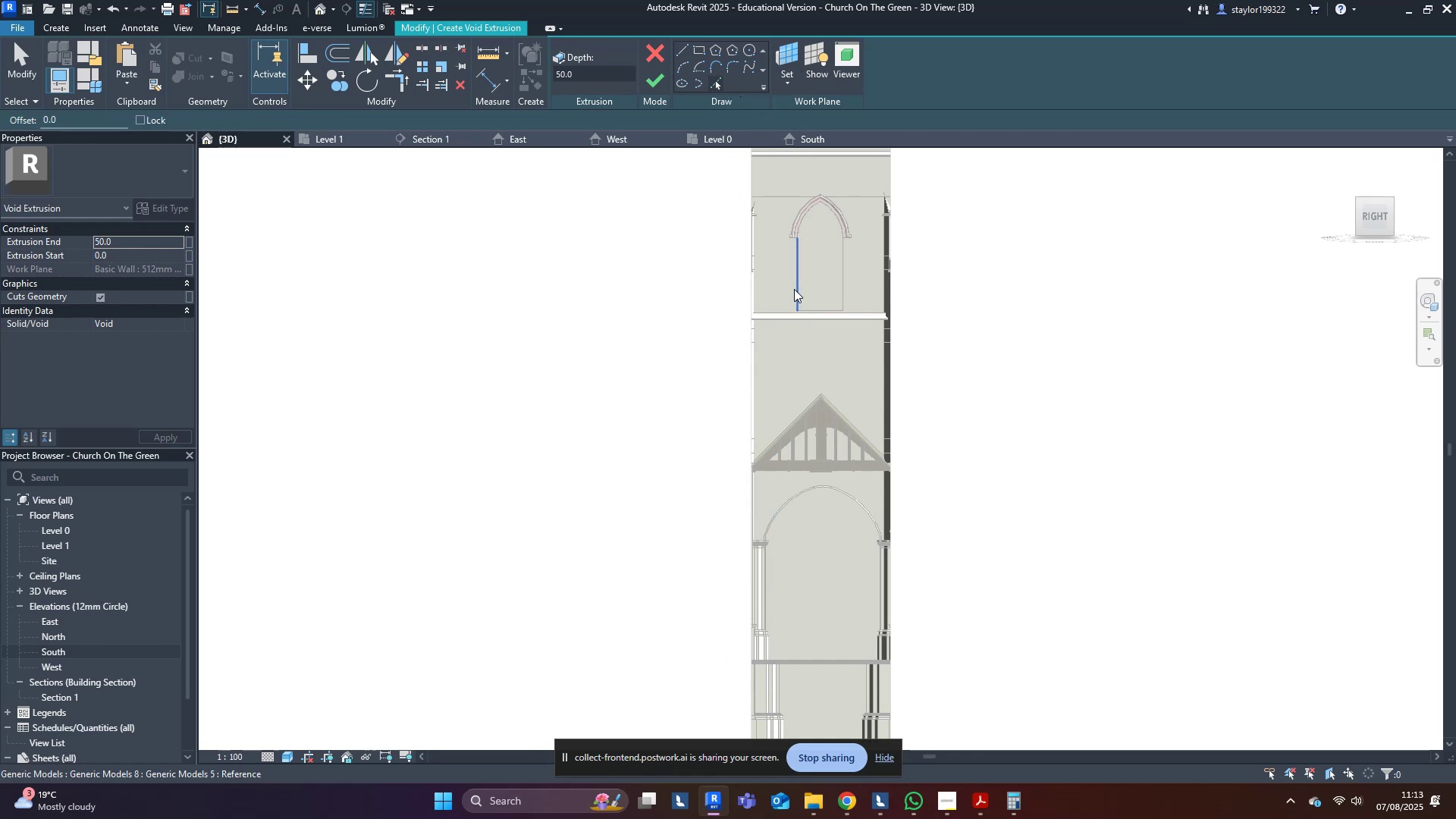 
key(Tab)
 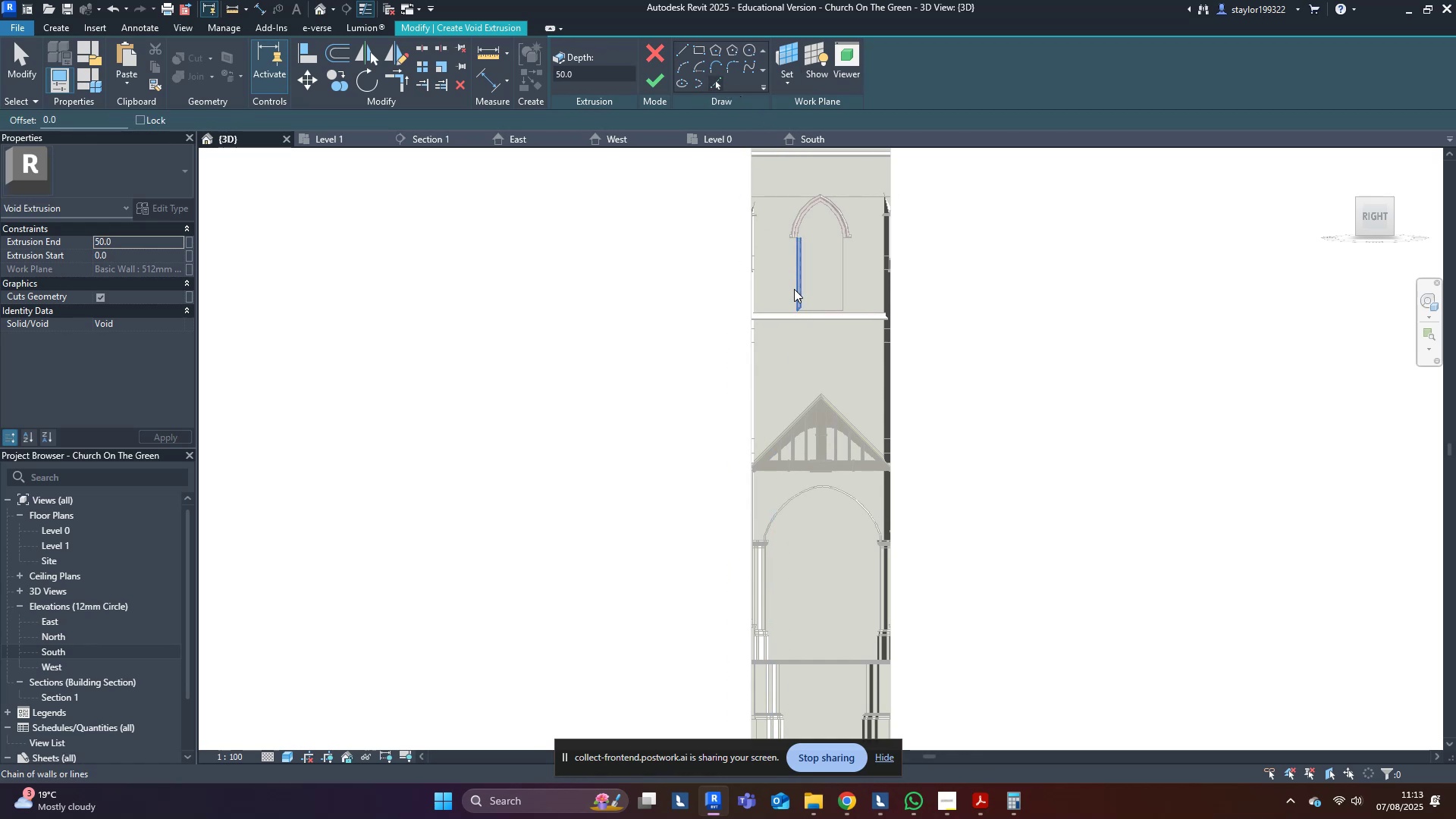 
key(Tab)
 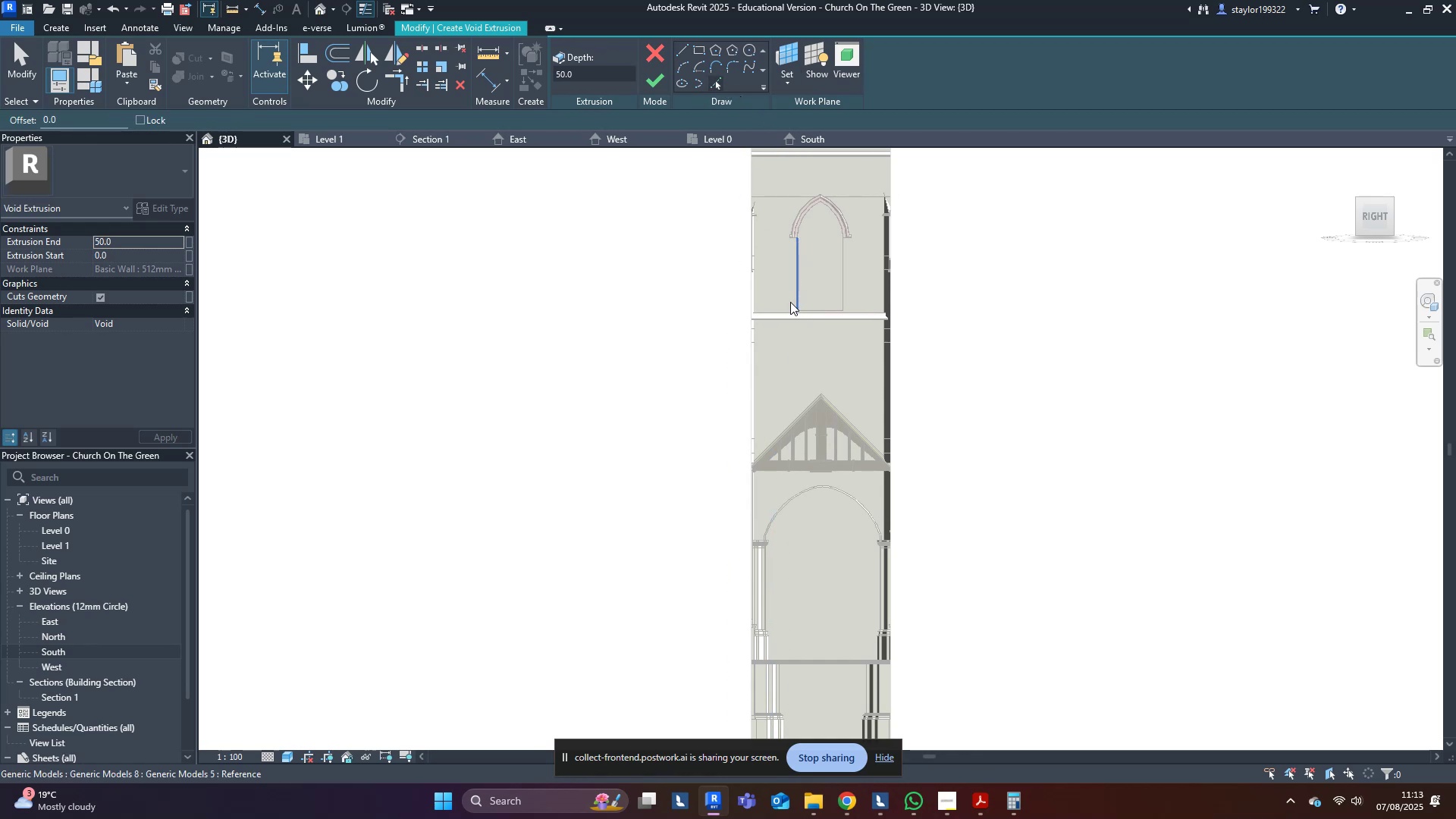 
scroll: coordinate [799, 421], scroll_direction: up, amount: 15.0
 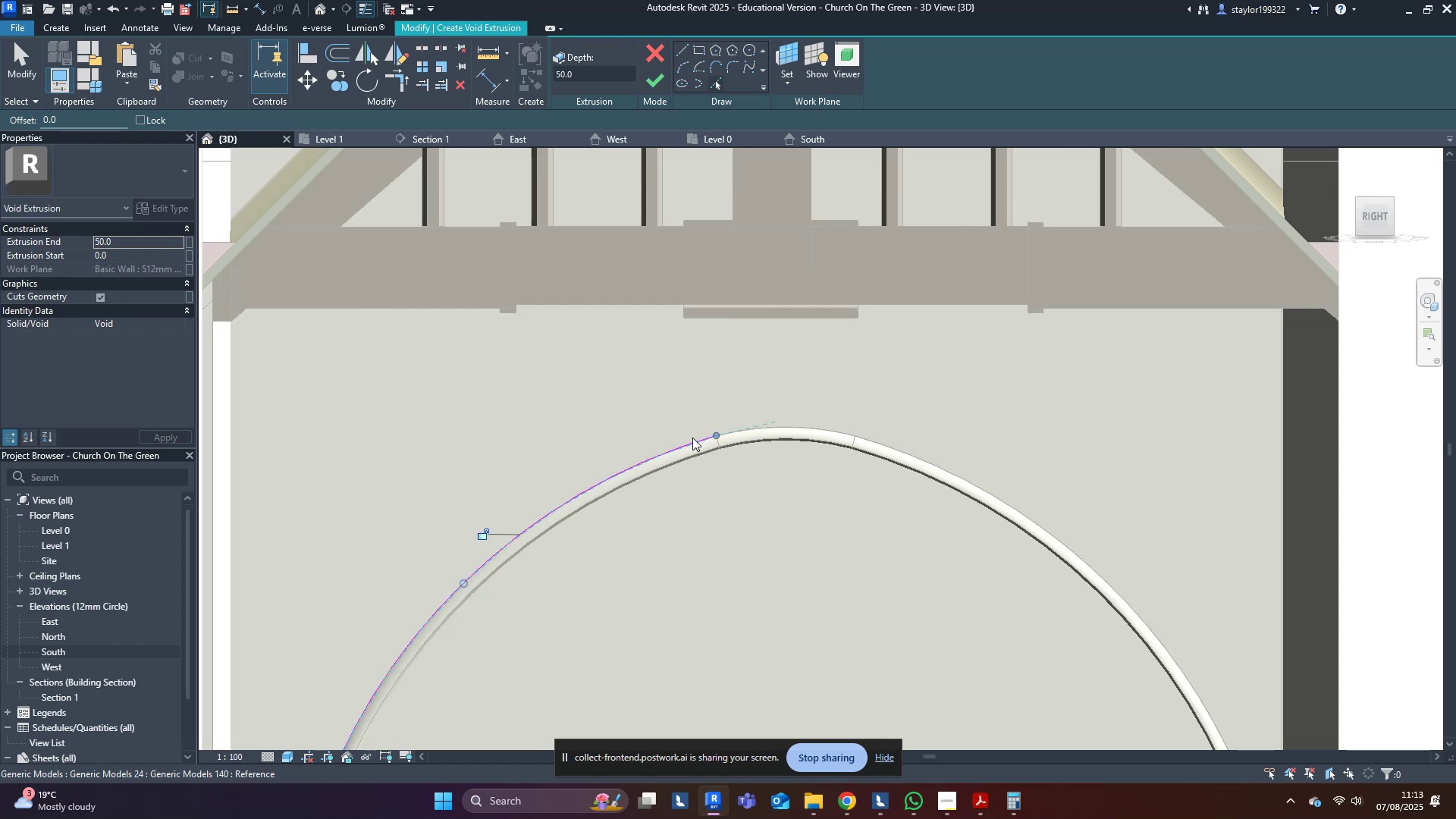 
double_click([775, 431])
 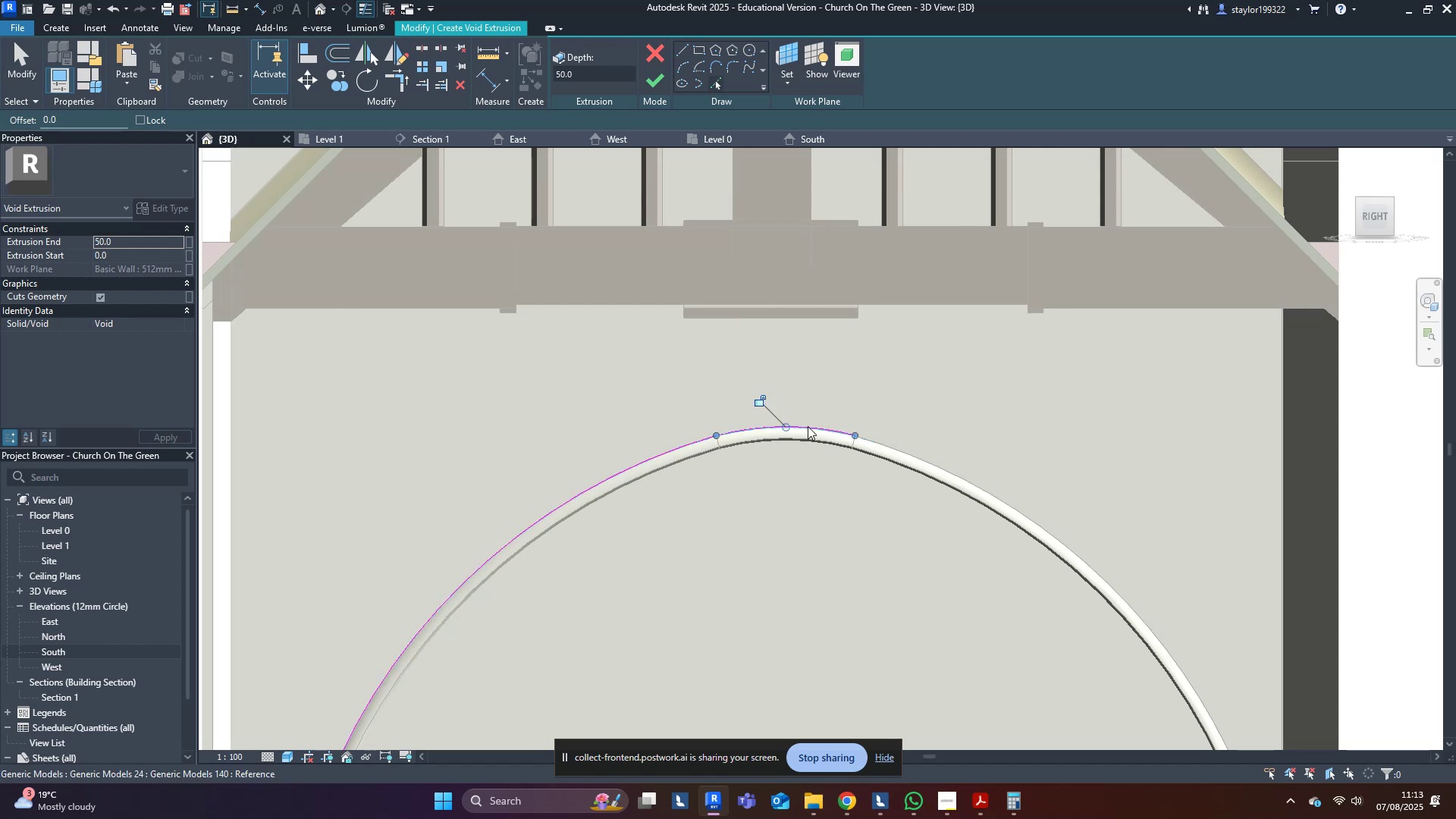 
left_click([891, 442])
 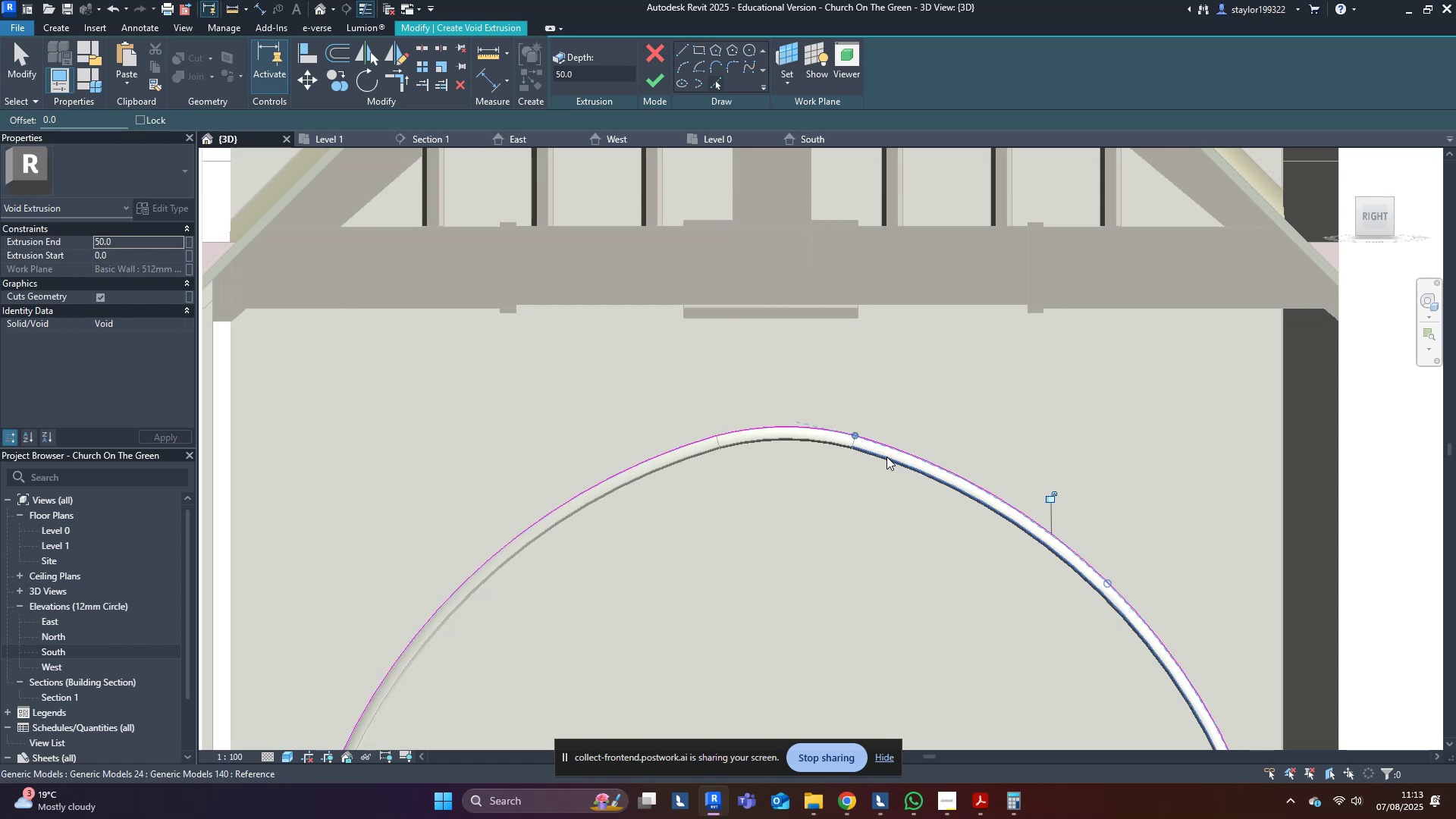 
scroll: coordinate [883, 466], scroll_direction: down, amount: 5.0
 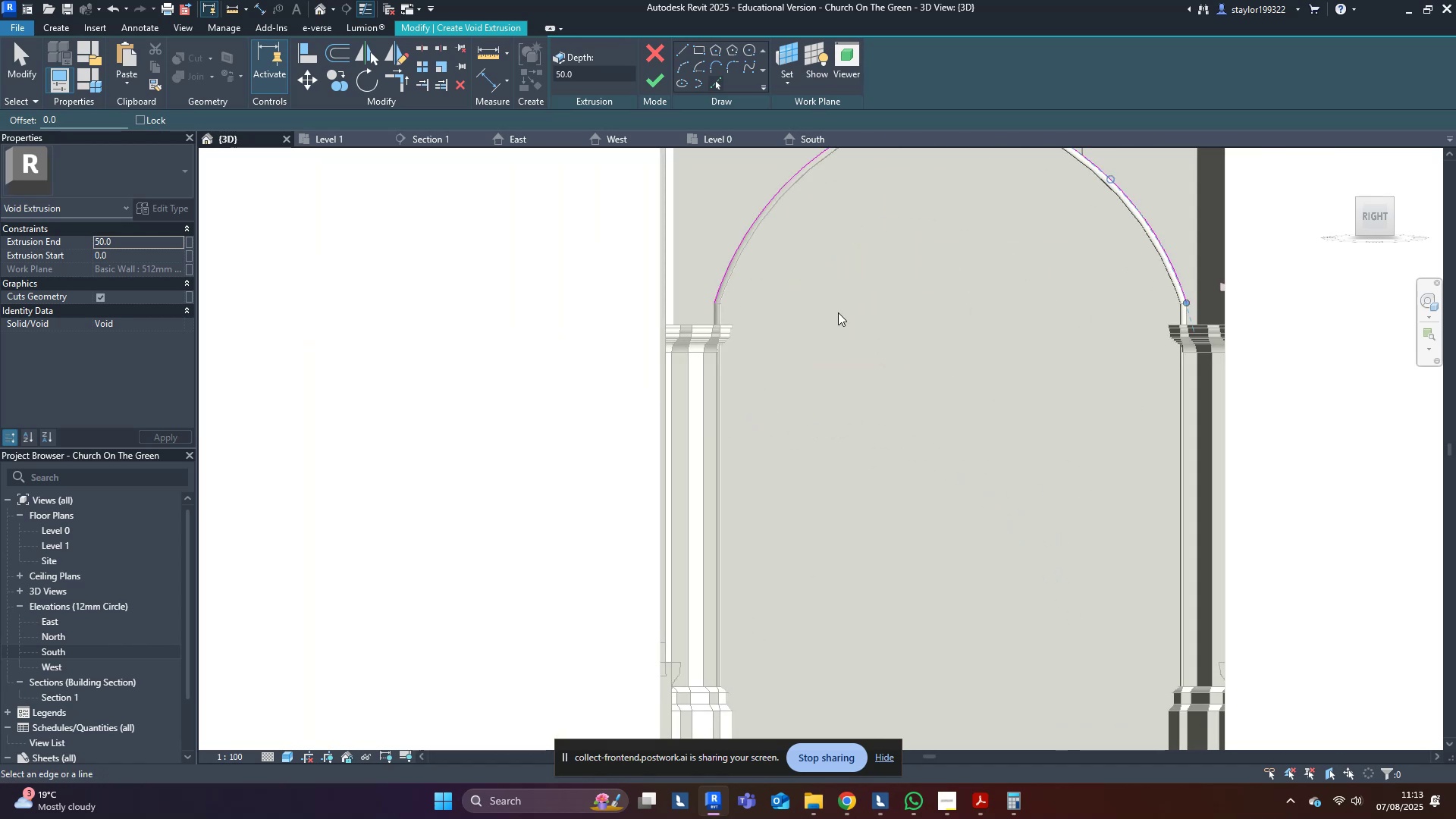 
scroll: coordinate [767, 358], scroll_direction: up, amount: 4.0
 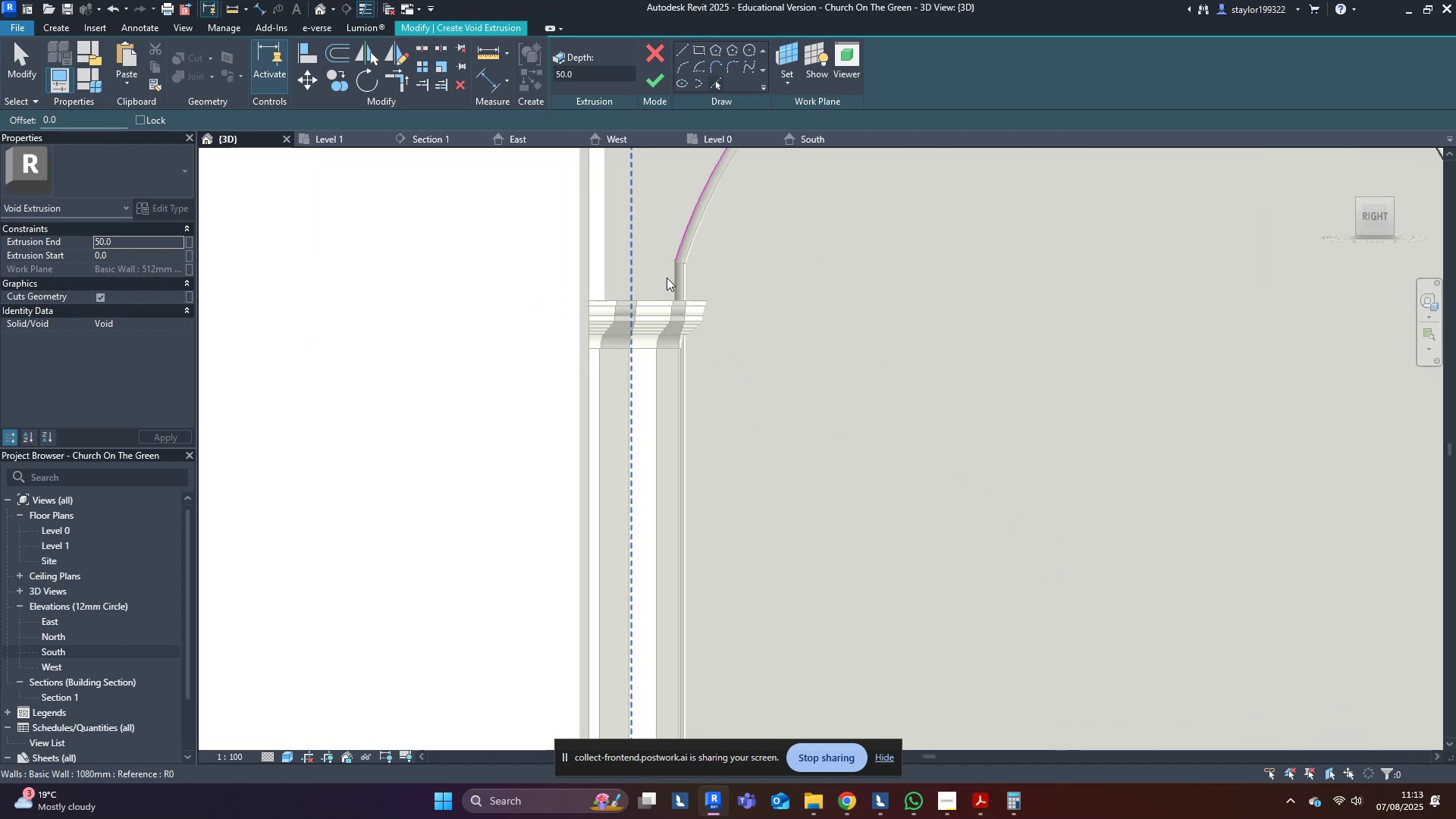 
left_click([673, 279])
 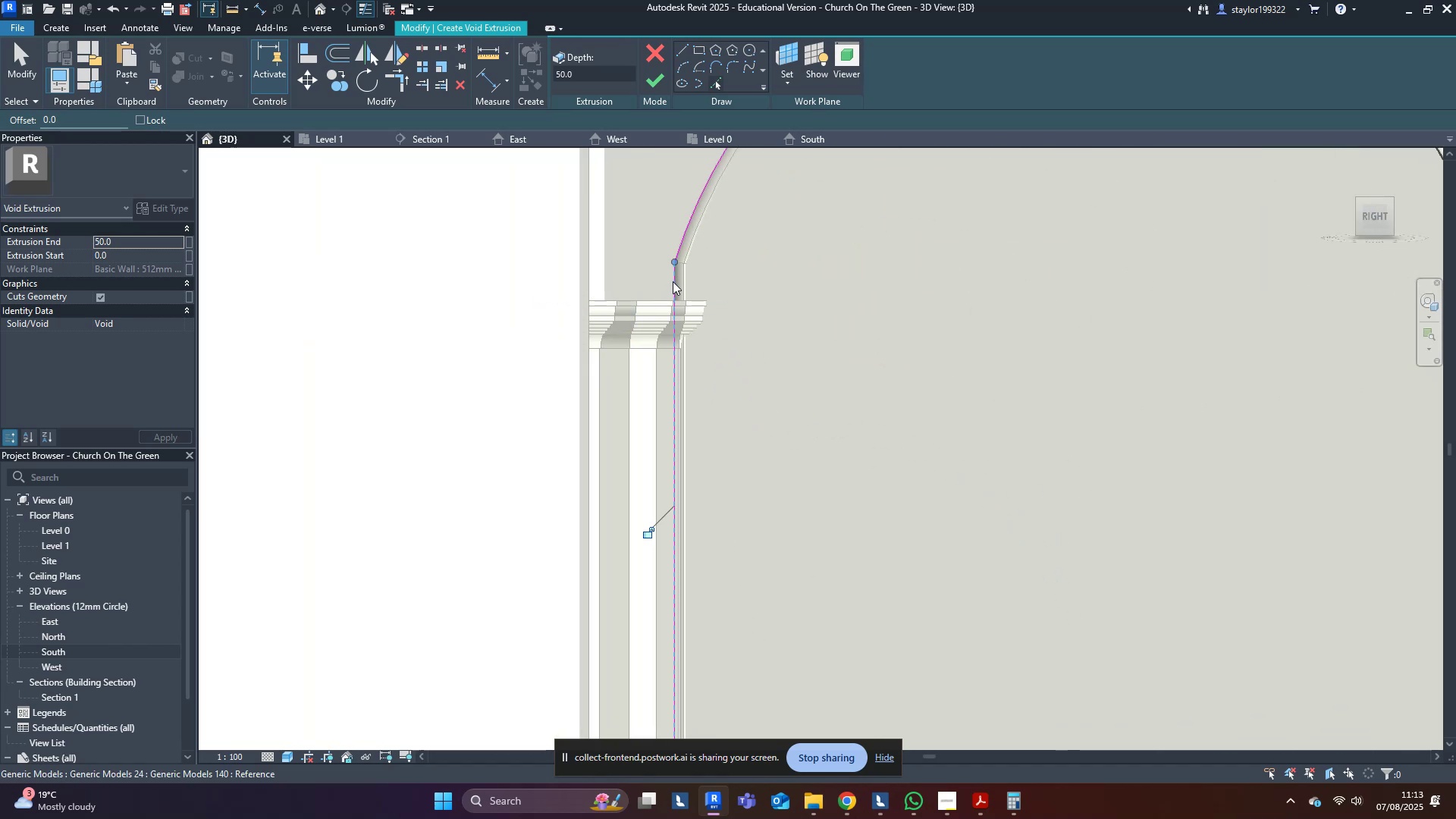 
scroll: coordinate [689, 494], scroll_direction: down, amount: 5.0
 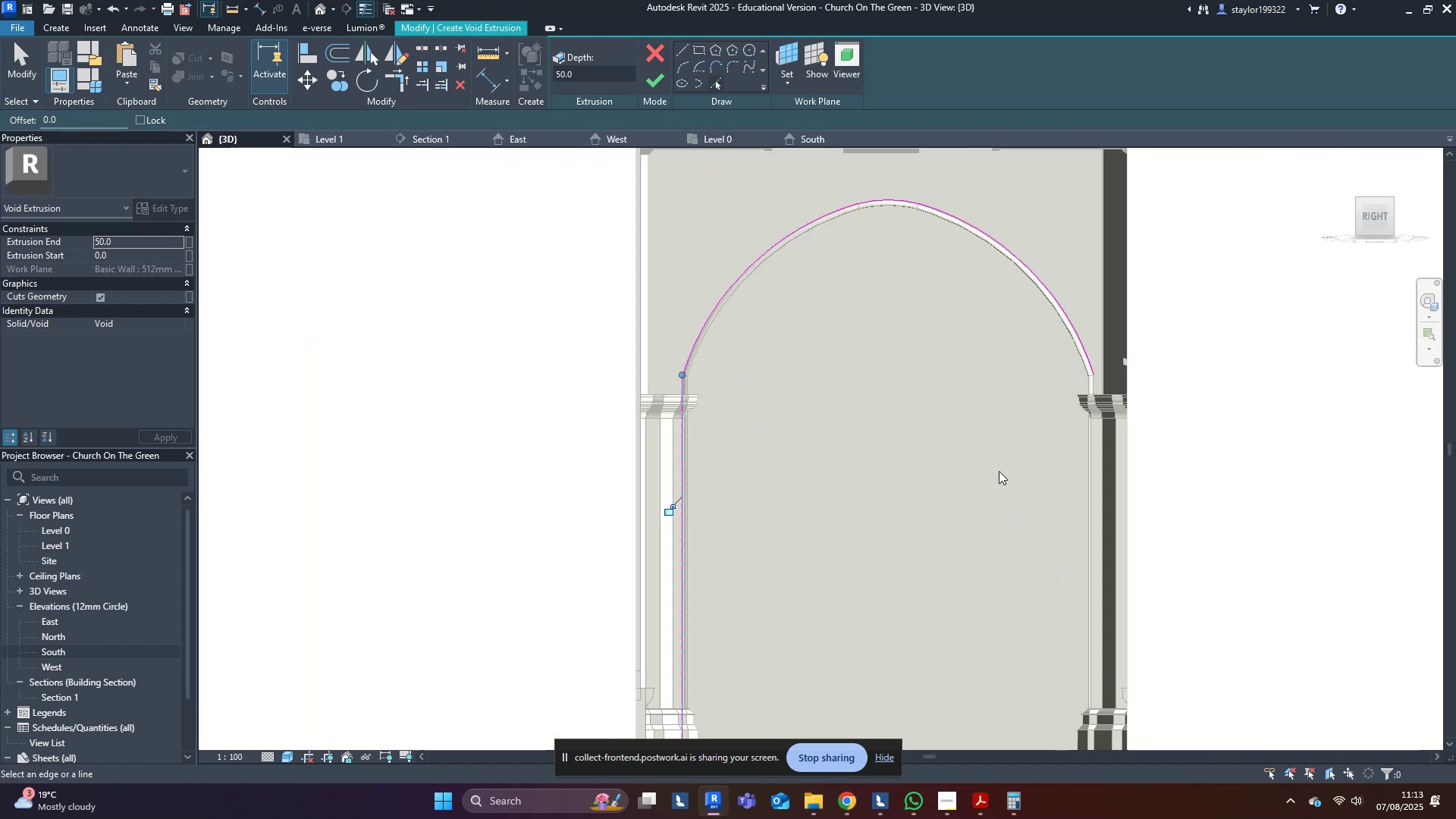 
scroll: coordinate [1095, 400], scroll_direction: up, amount: 3.0
 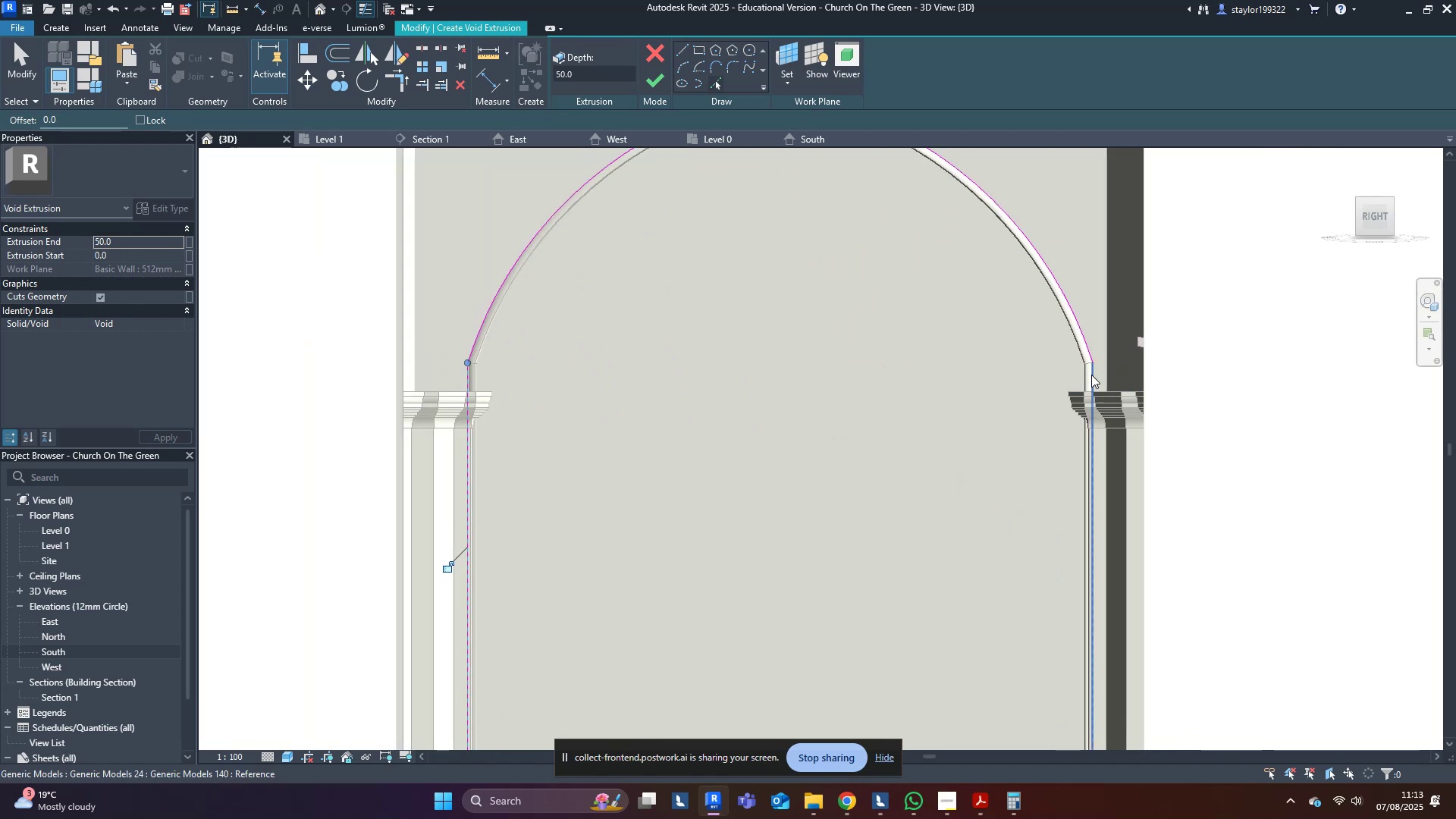 
left_click([1091, 375])
 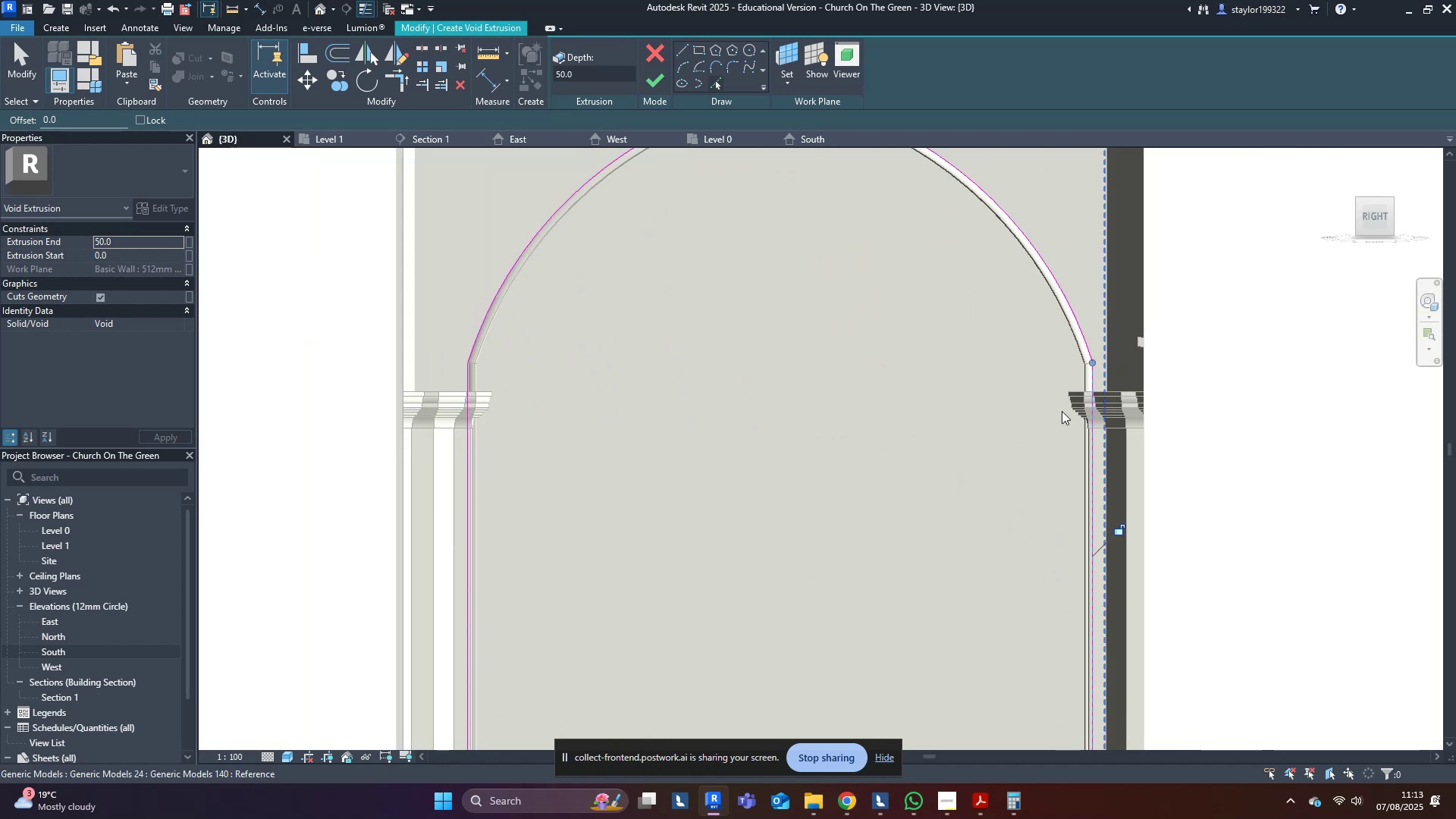 
scroll: coordinate [907, 541], scroll_direction: down, amount: 5.0
 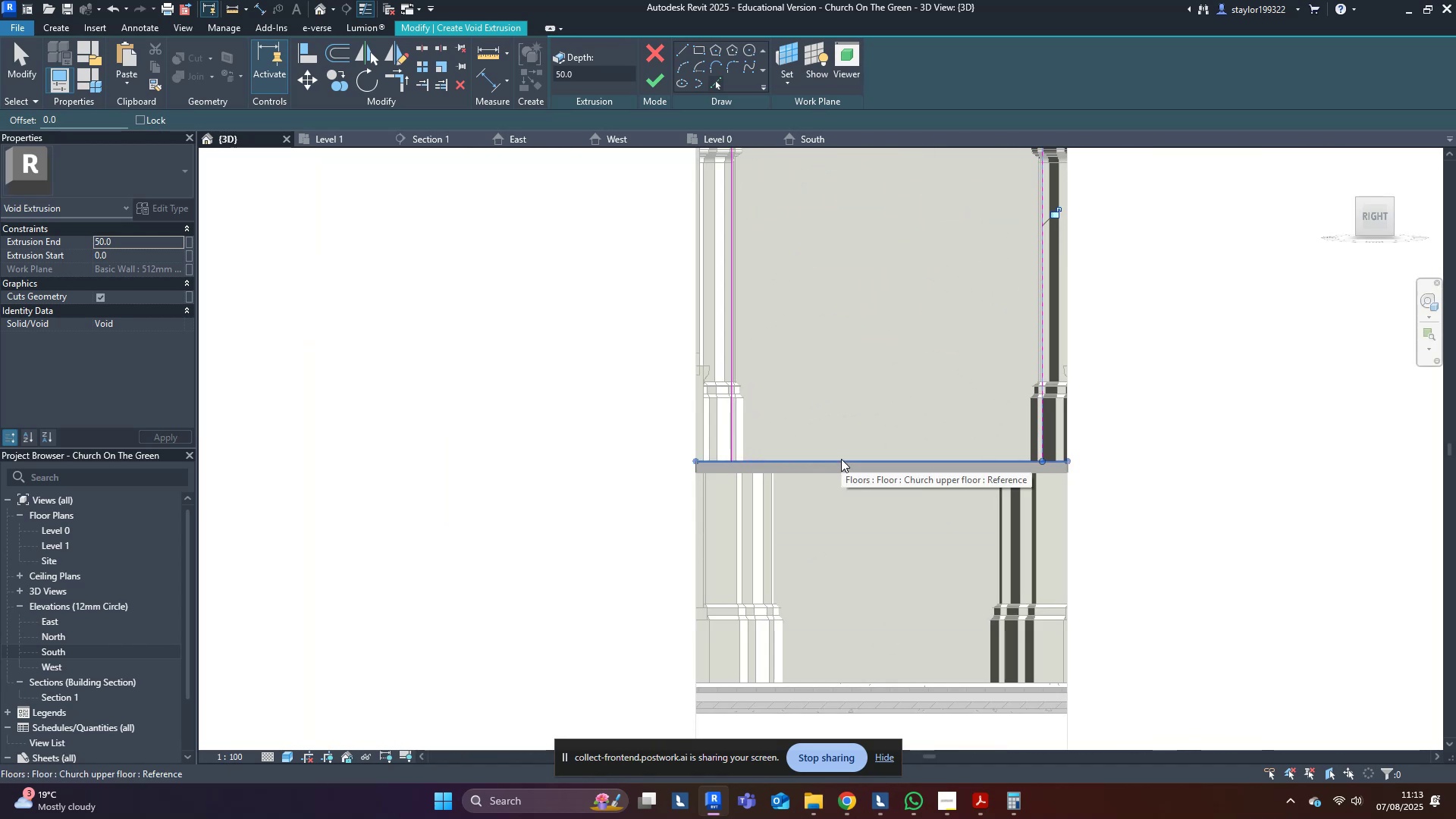 
left_click([840, 679])
 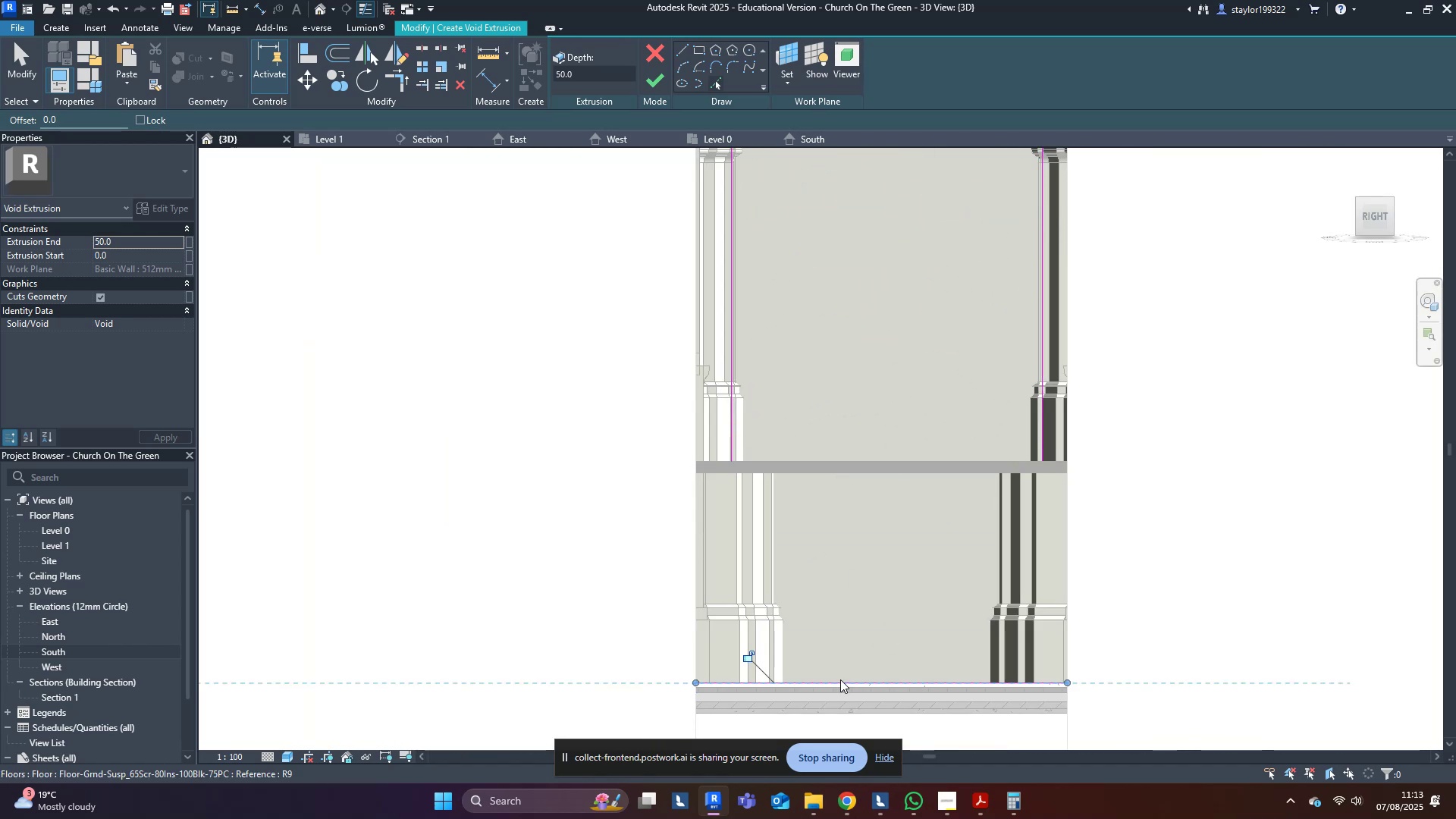 
key(R)
 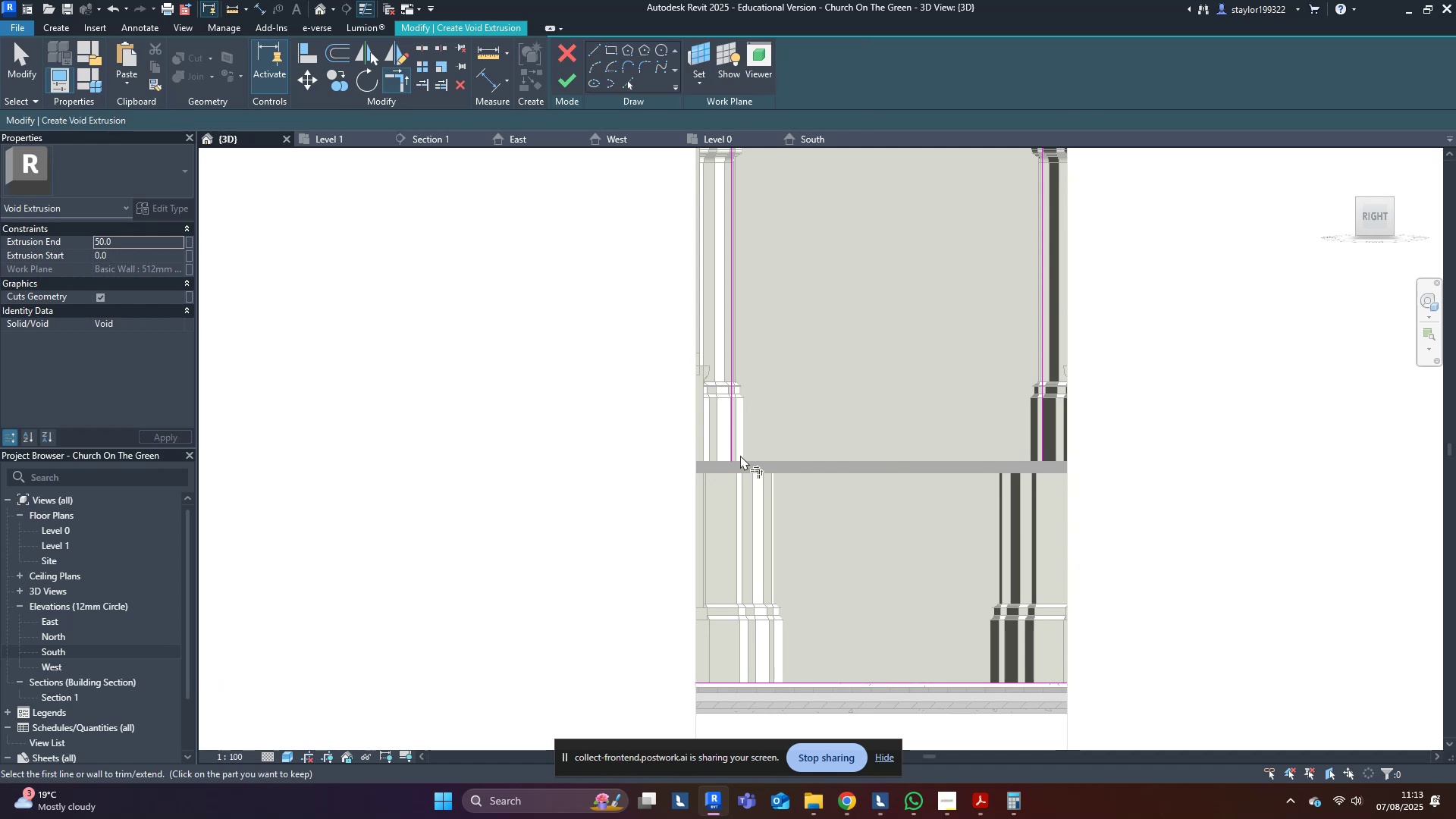 
left_click([736, 447])
 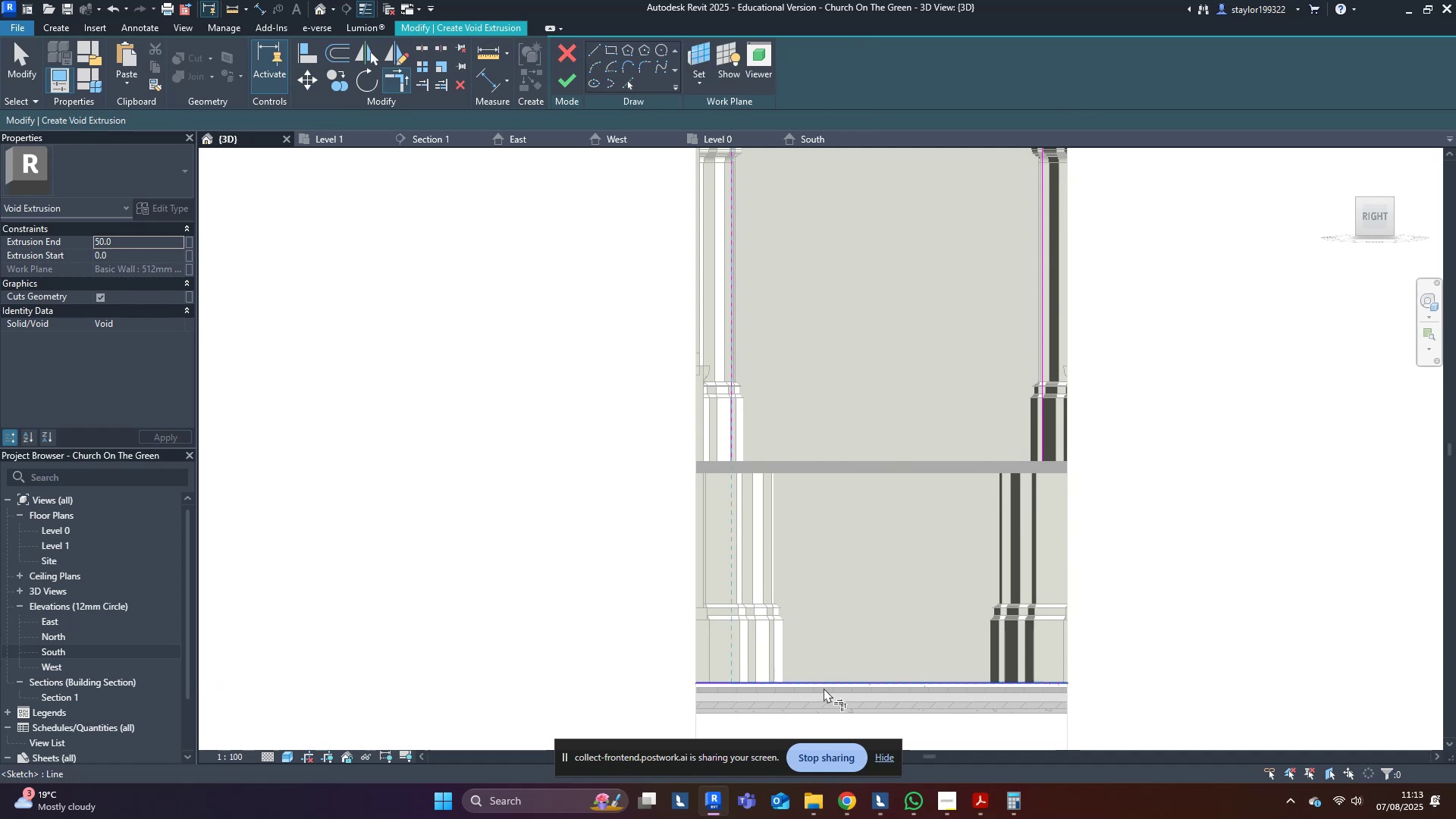 
left_click([824, 688])
 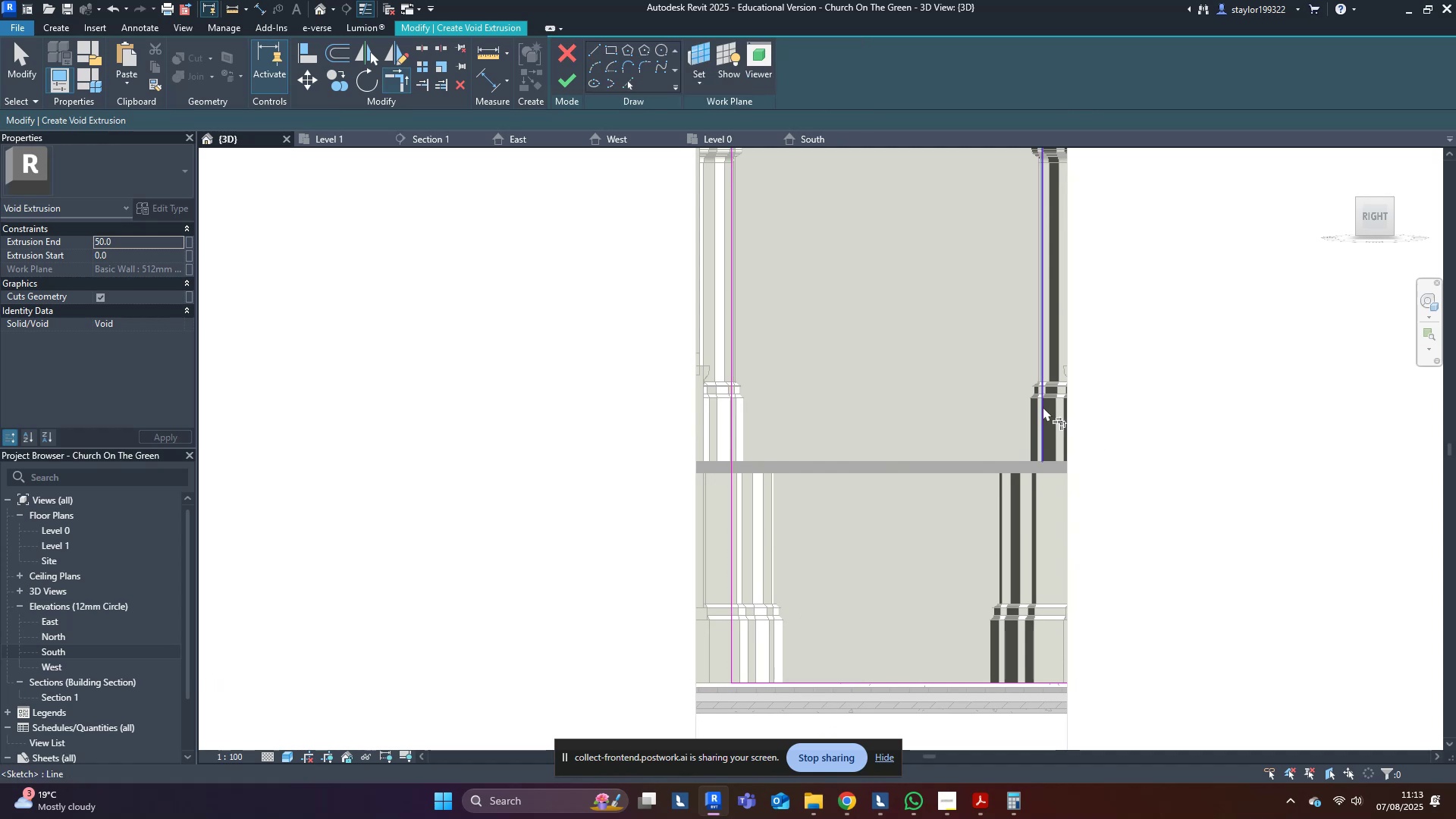 
left_click([1037, 406])
 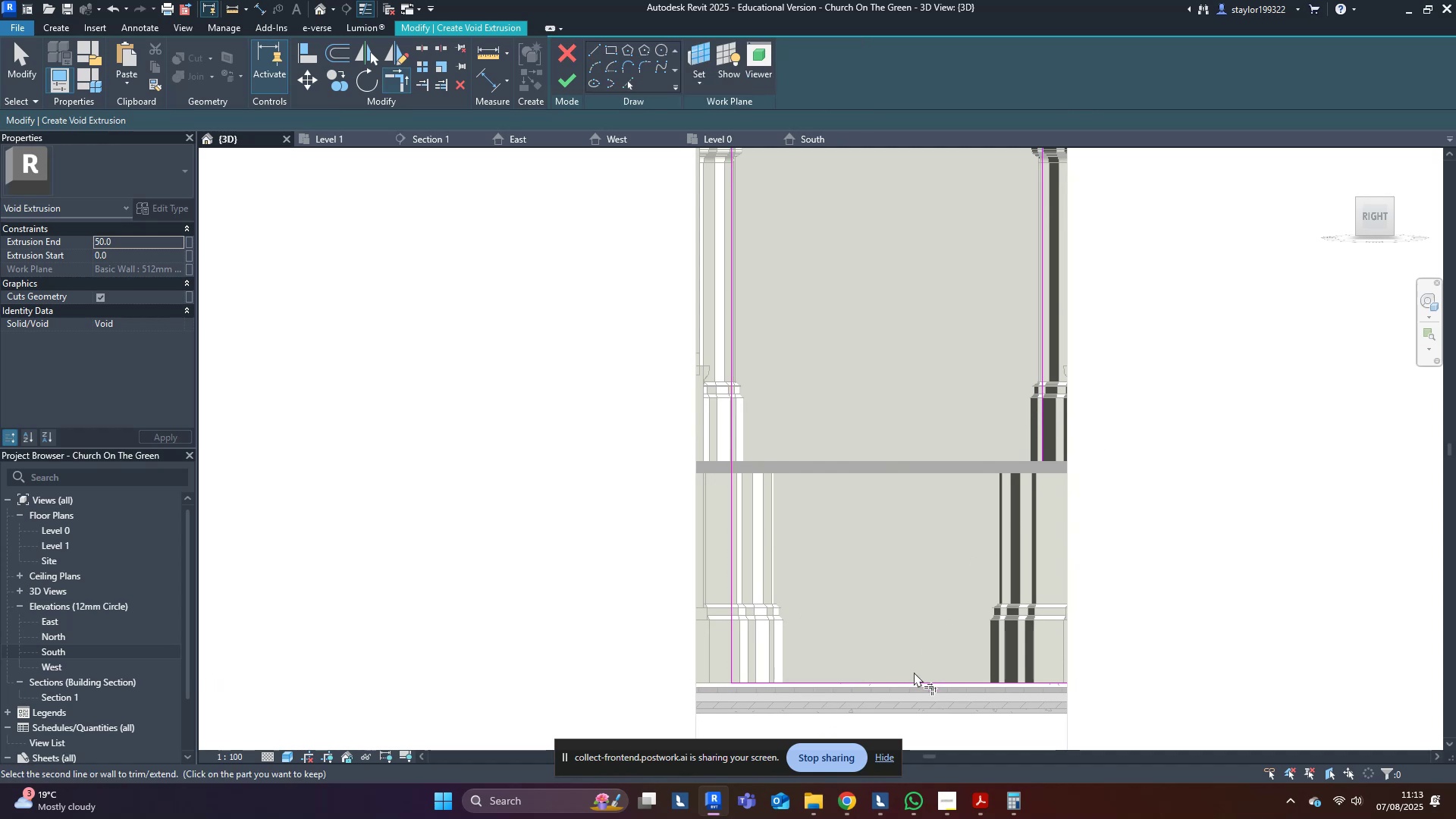 
left_click([911, 681])
 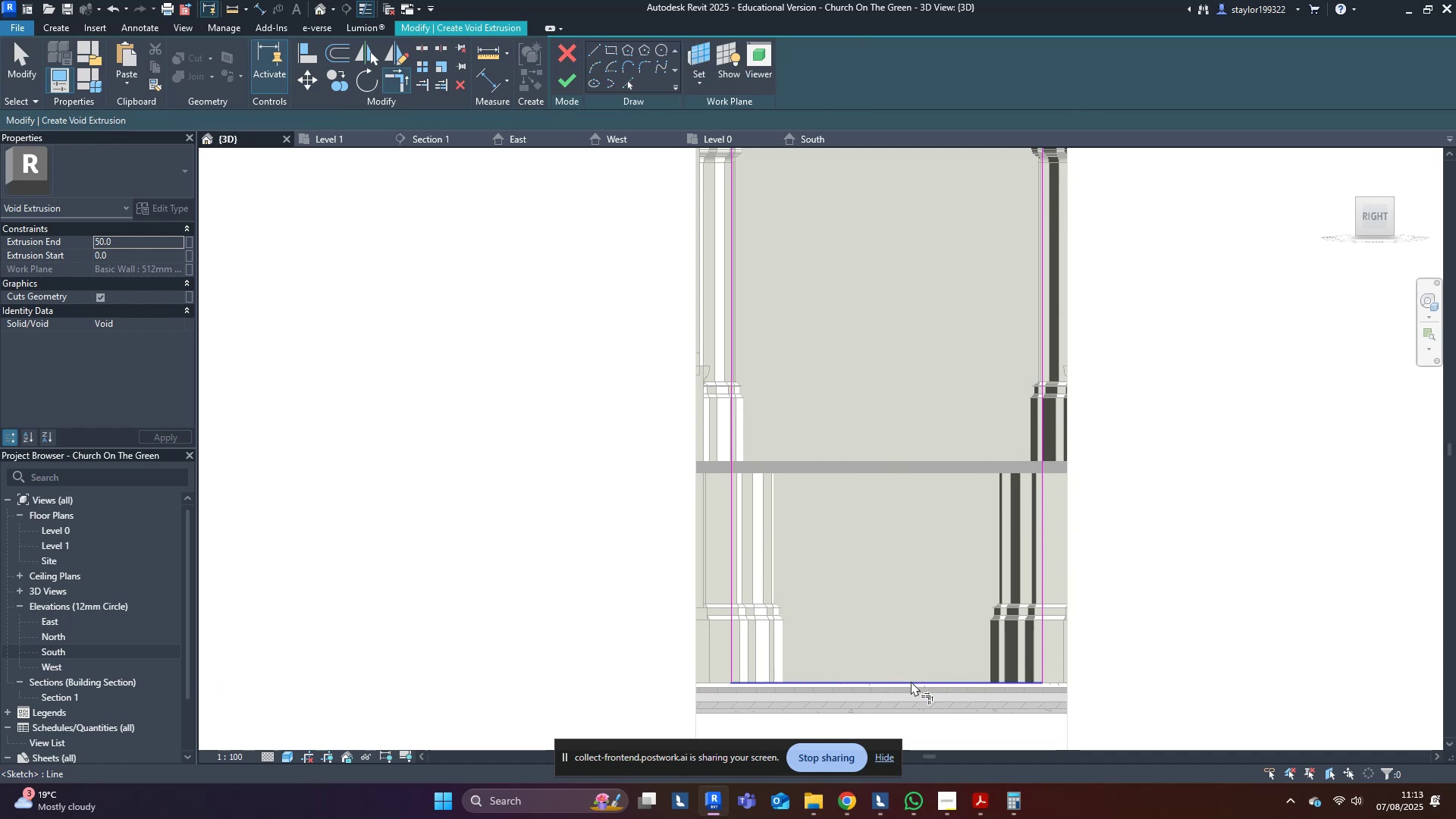 
key(D)
 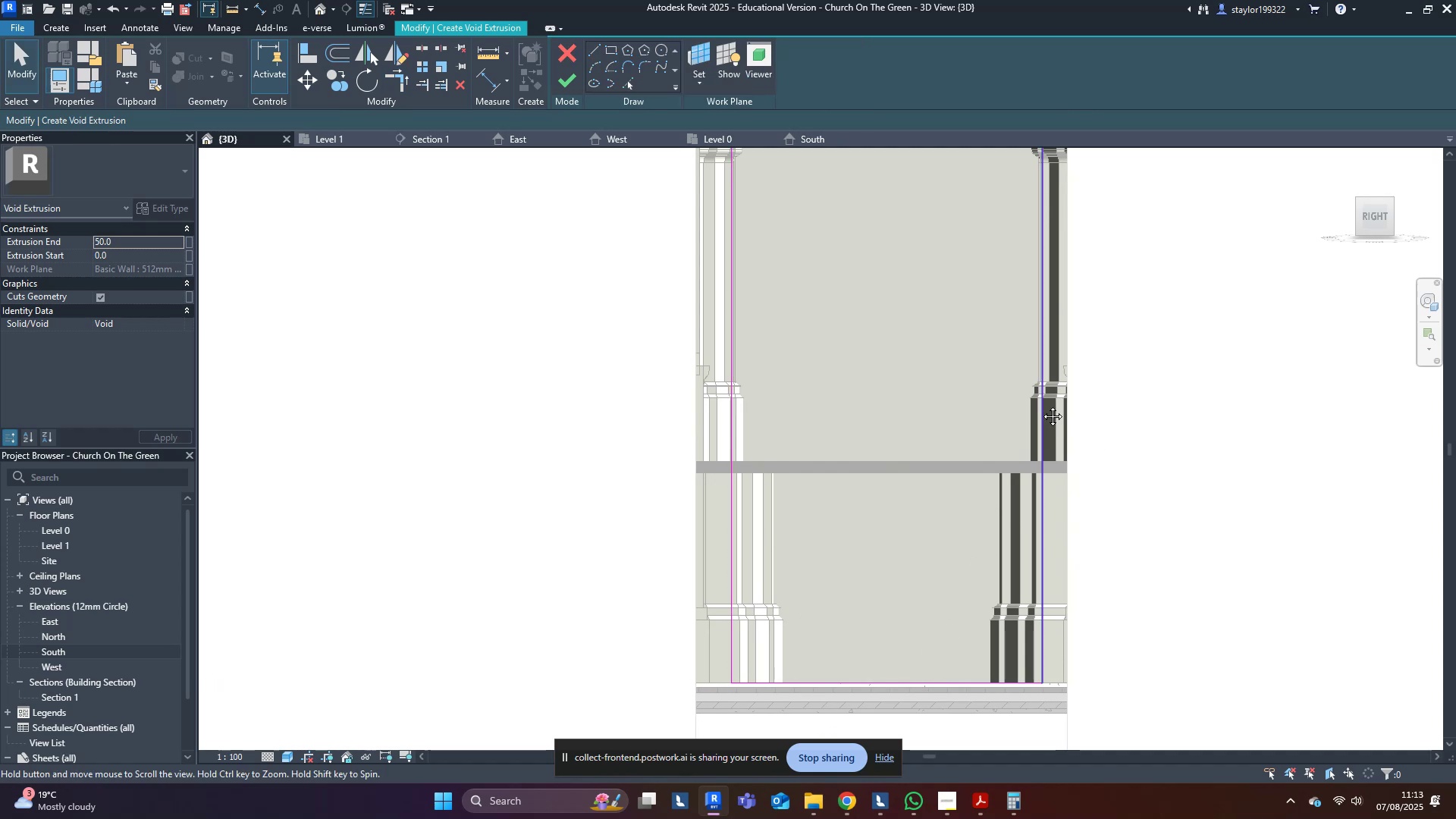 
scroll: coordinate [1018, 711], scroll_direction: down, amount: 3.0
 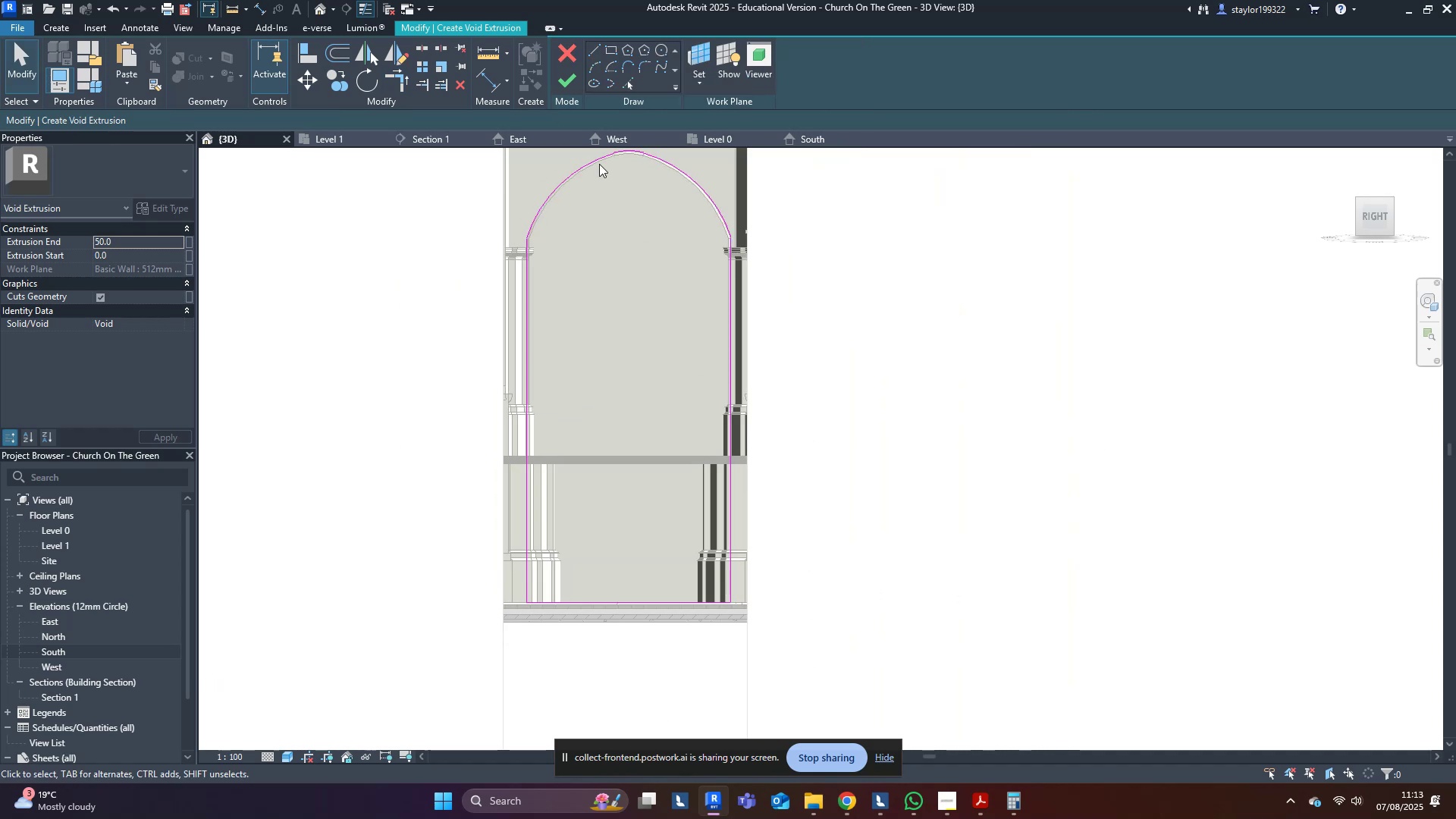 
left_click([563, 80])
 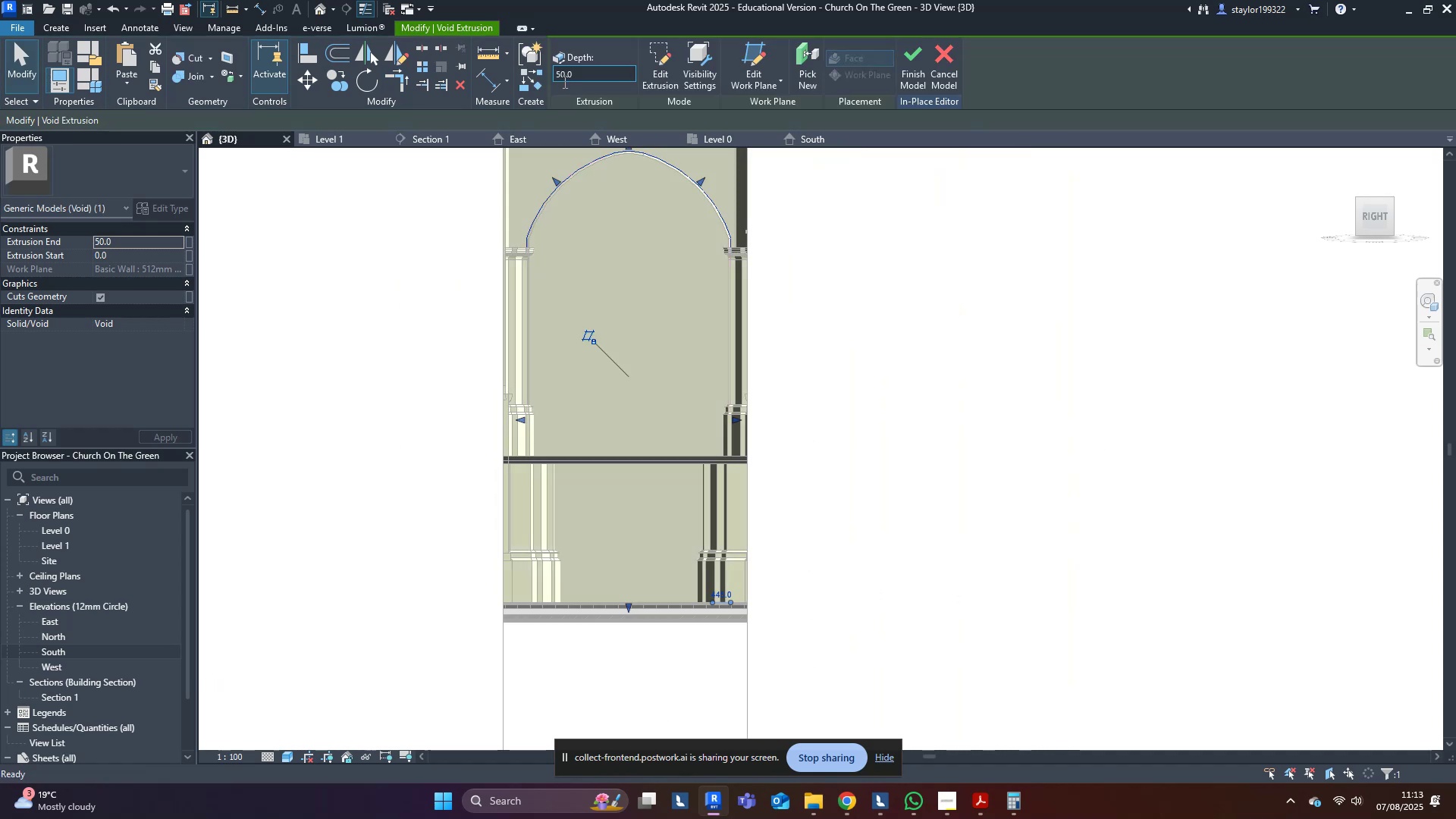 
hold_key(key=ShiftLeft, duration=0.37)
 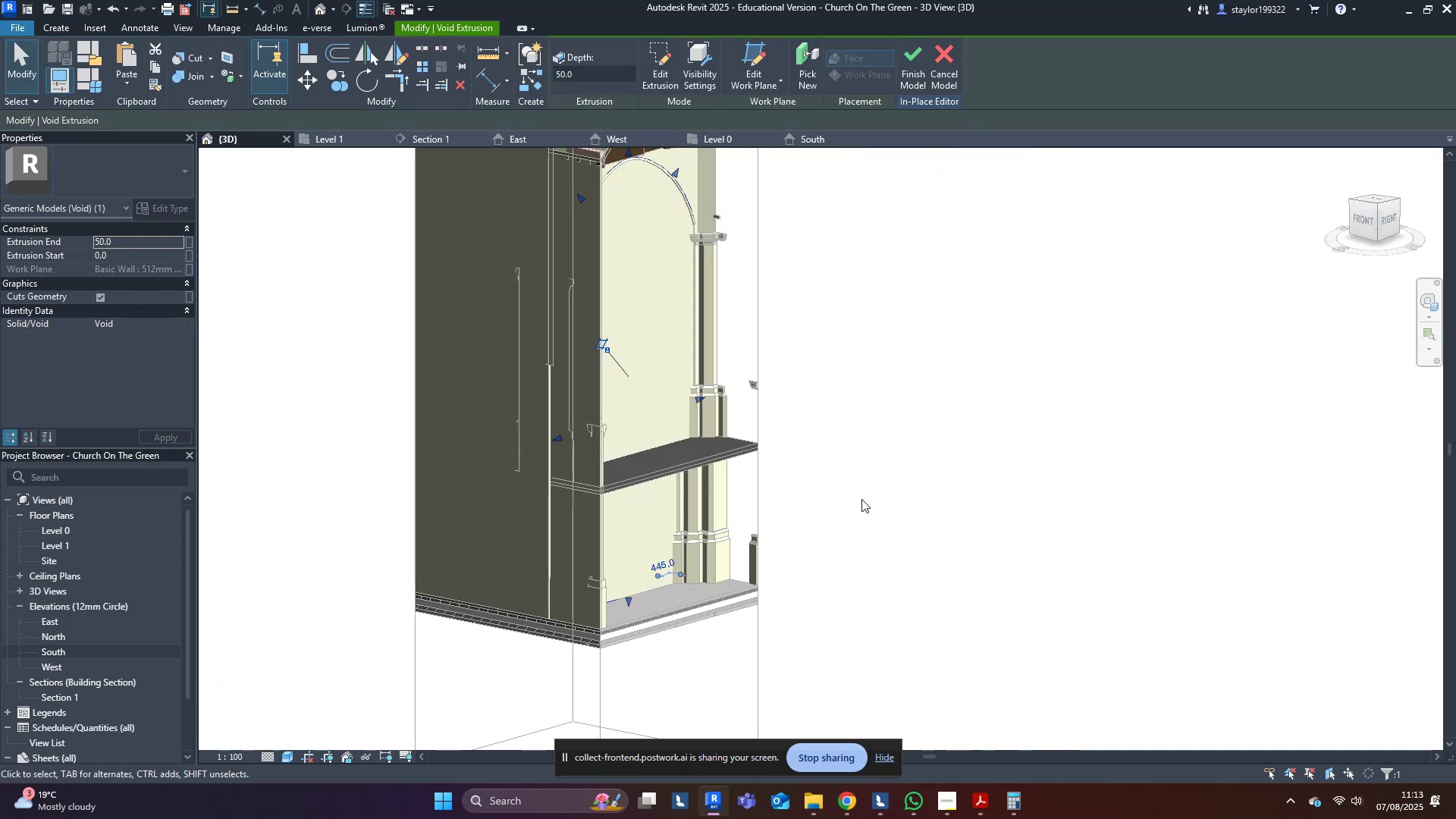 
type(wf)
 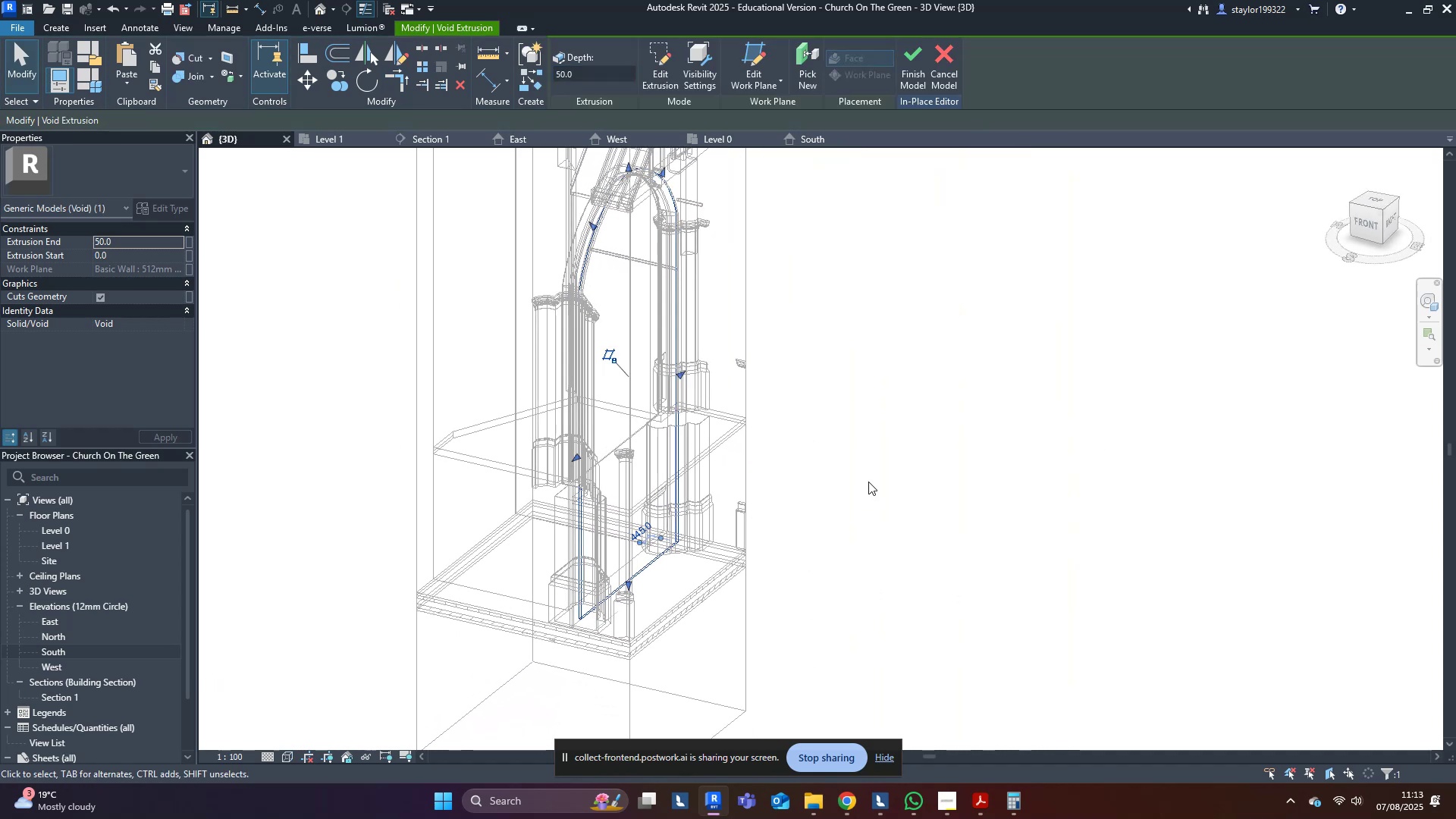 
 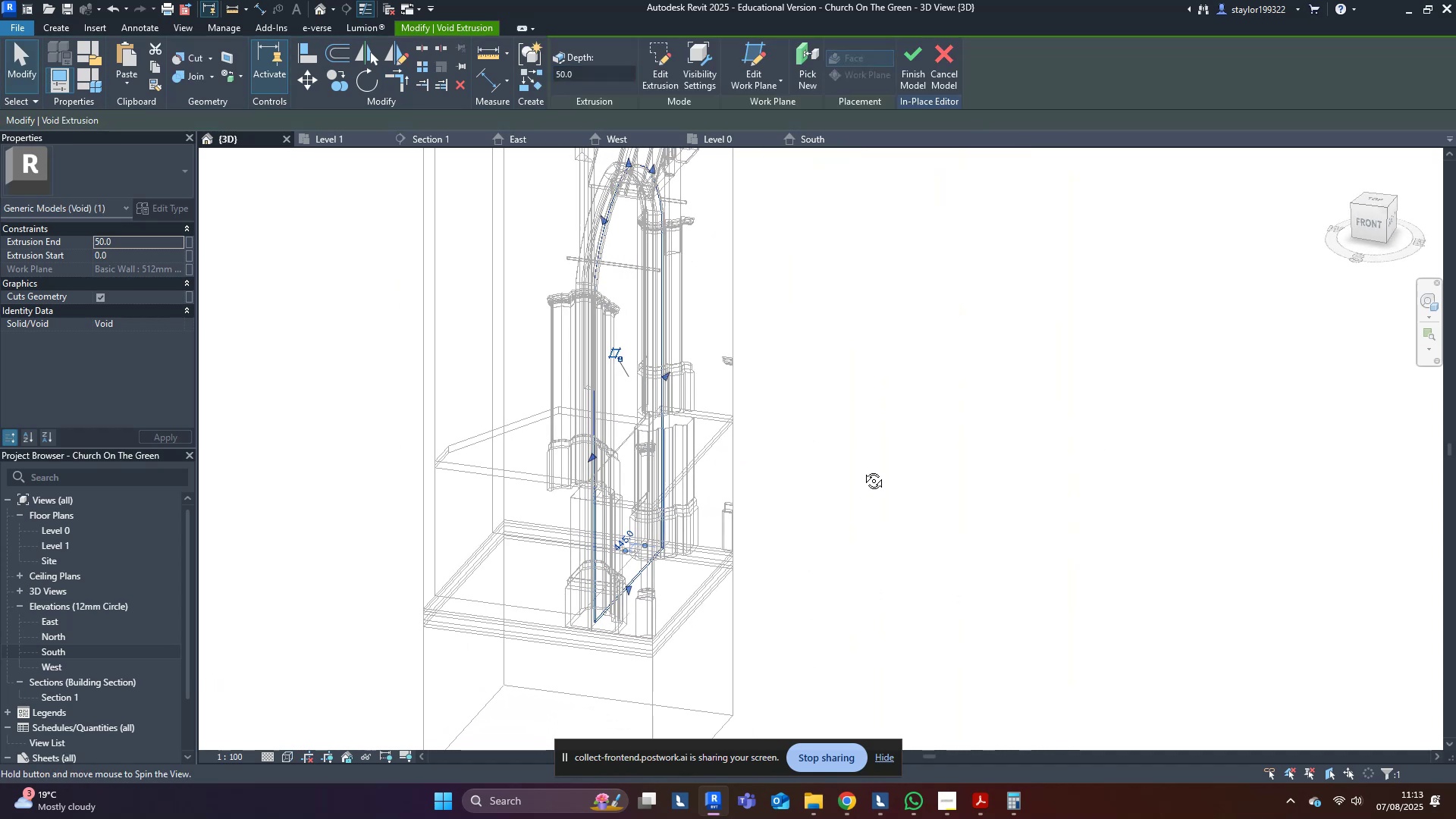 
left_click([870, 481])
 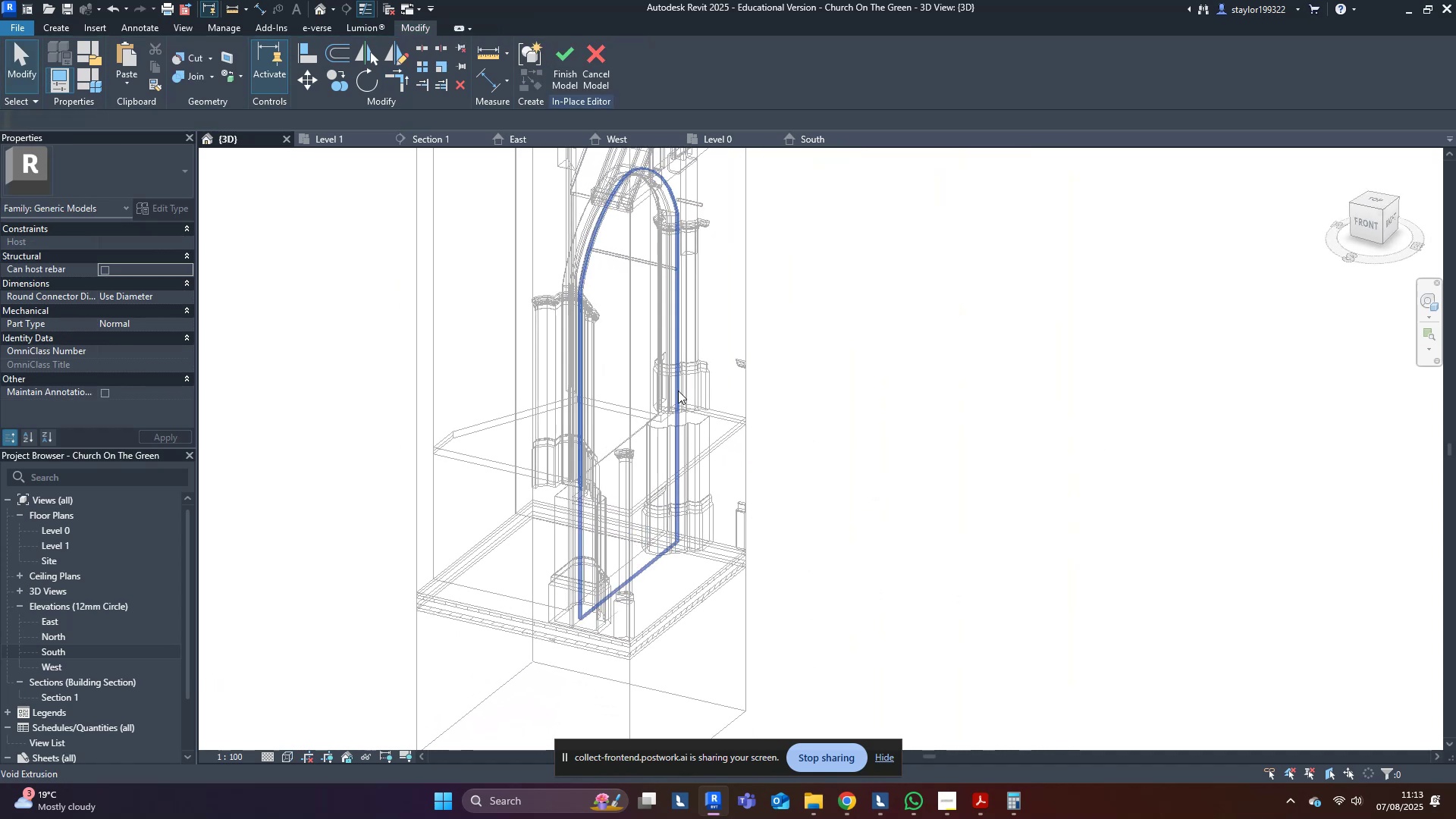 
hold_key(key=ShiftLeft, duration=0.33)
 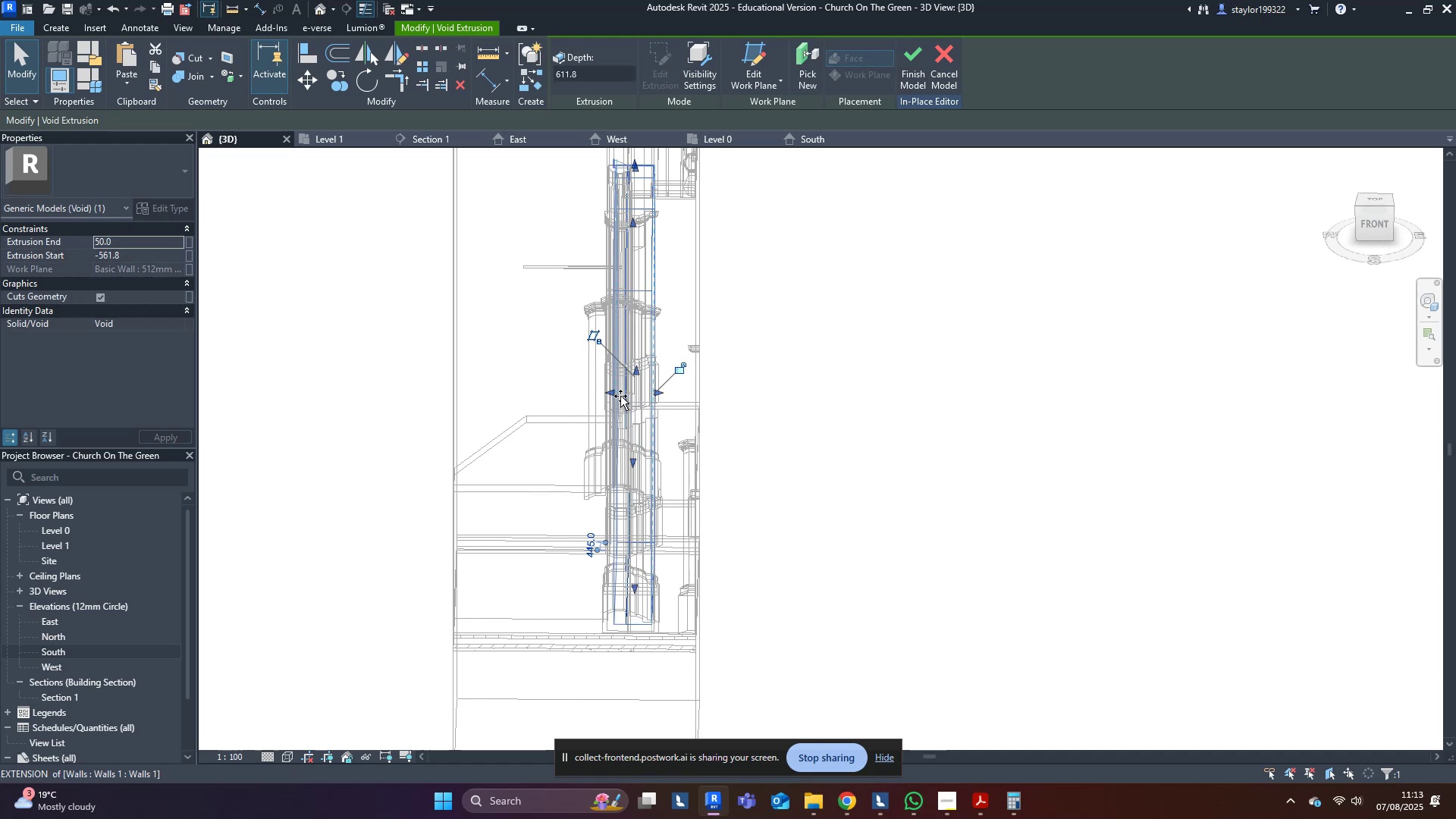 
left_click([990, 428])
 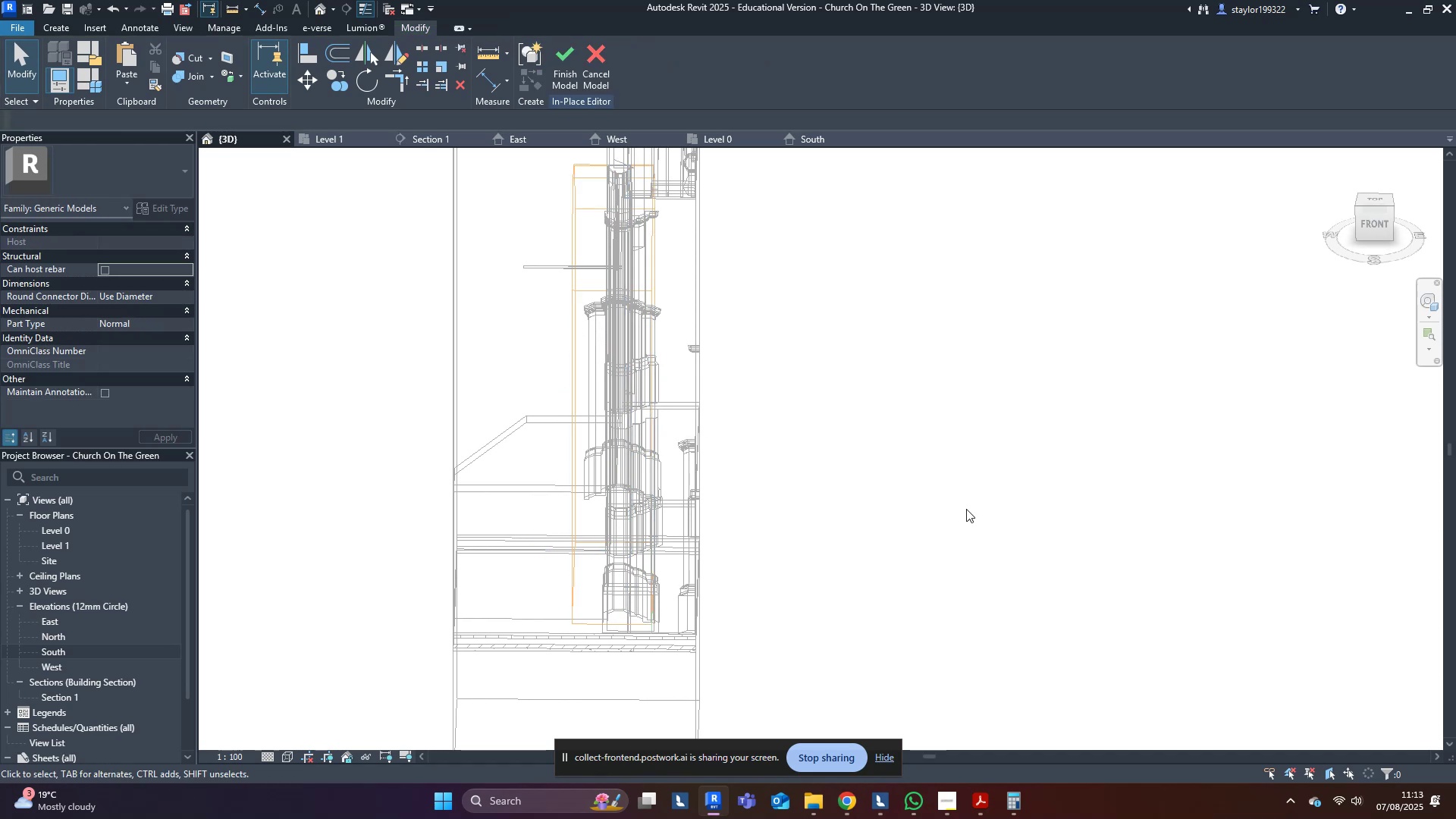 
type(sd)
 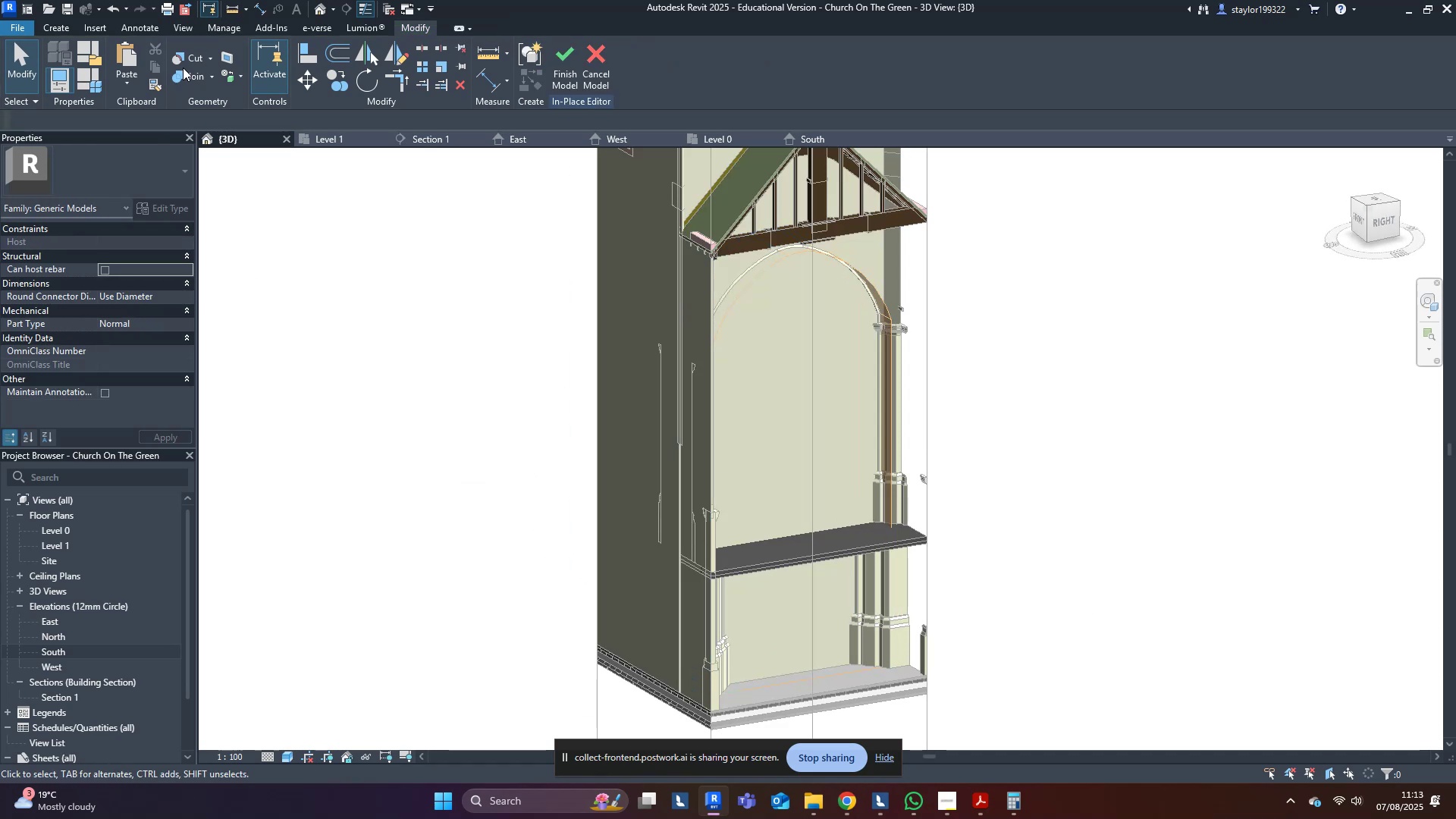 
double_click([183, 64])
 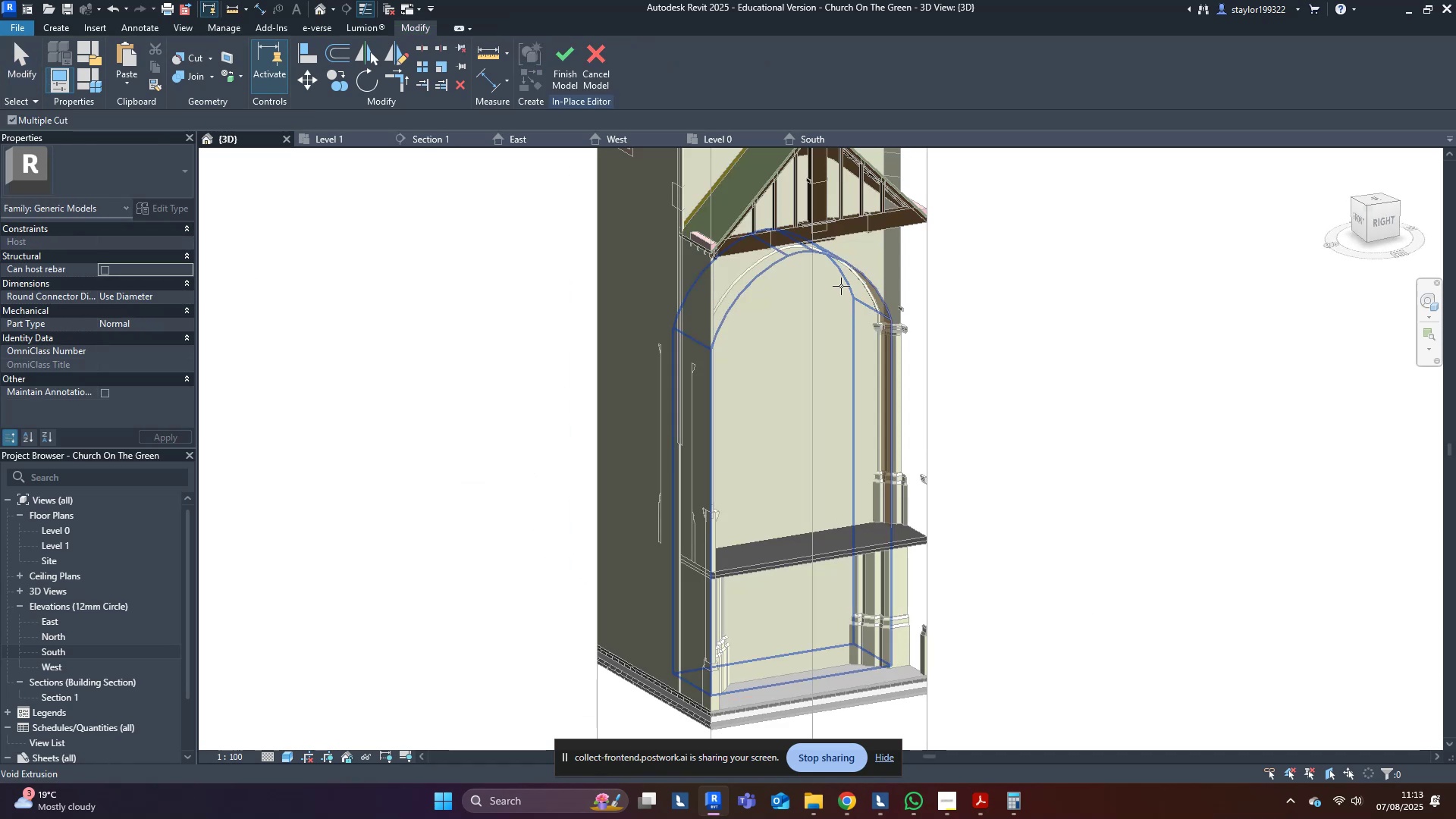 
left_click([851, 264])
 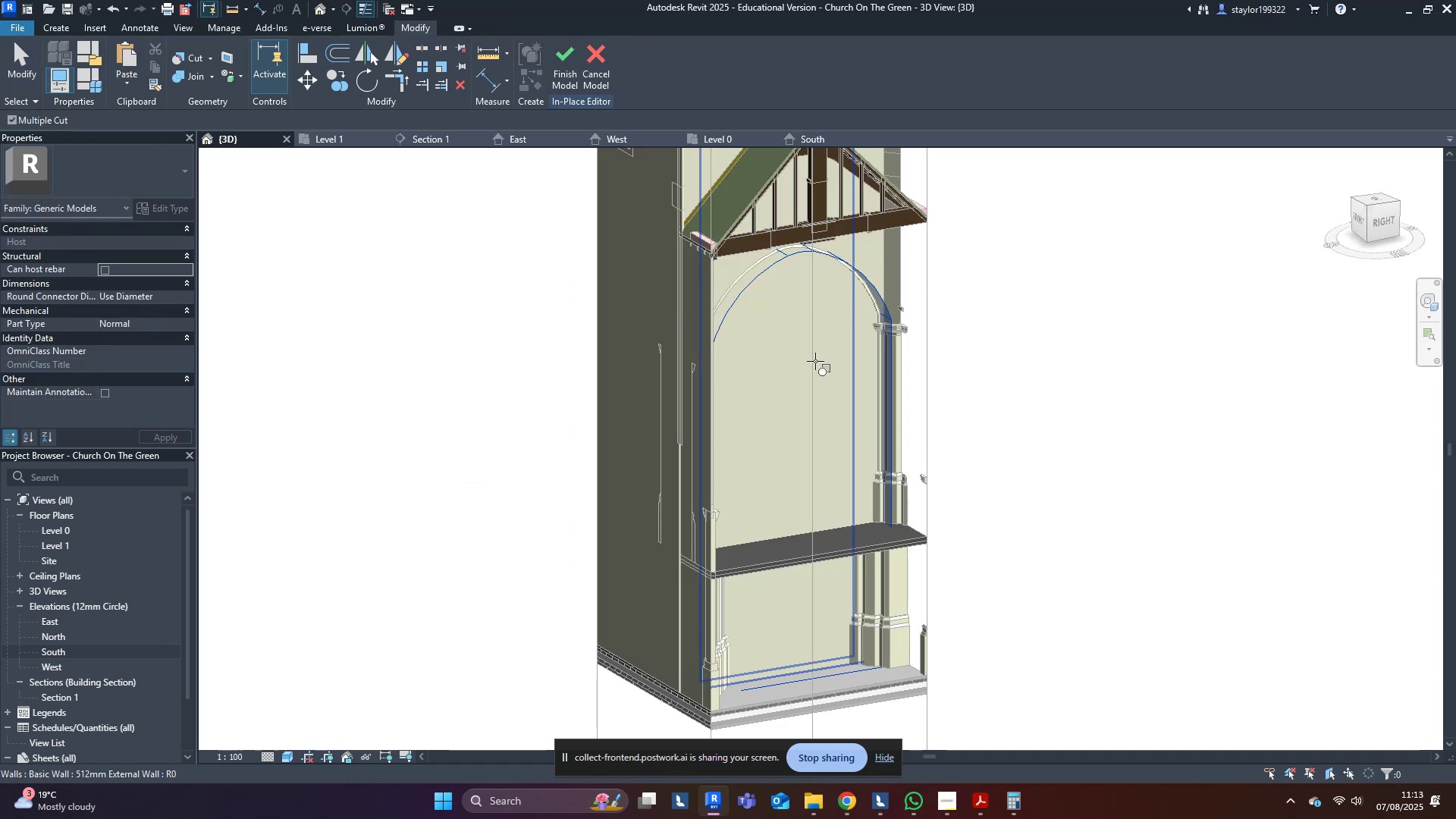 
left_click([815, 361])
 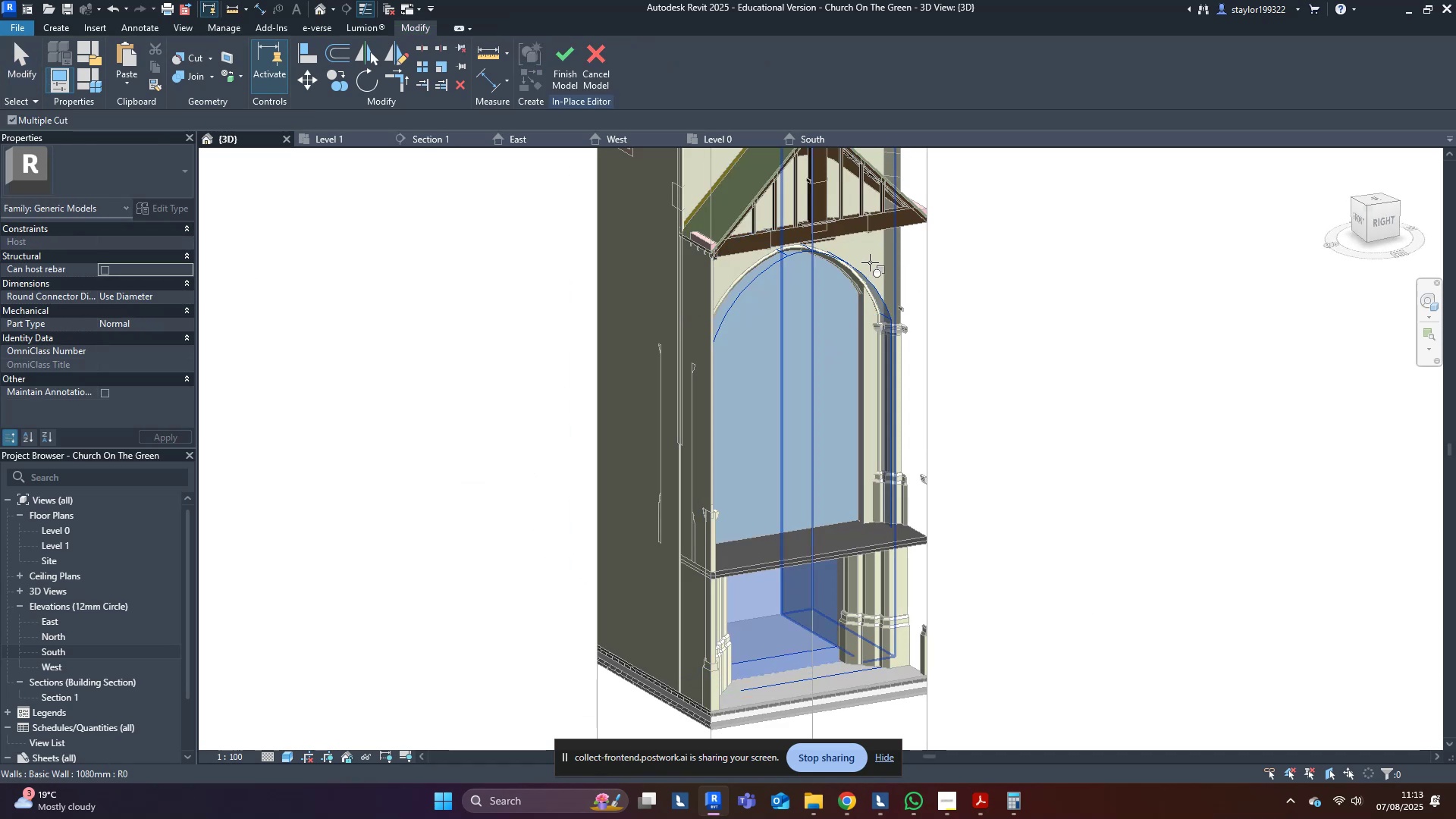 
left_click([870, 262])
 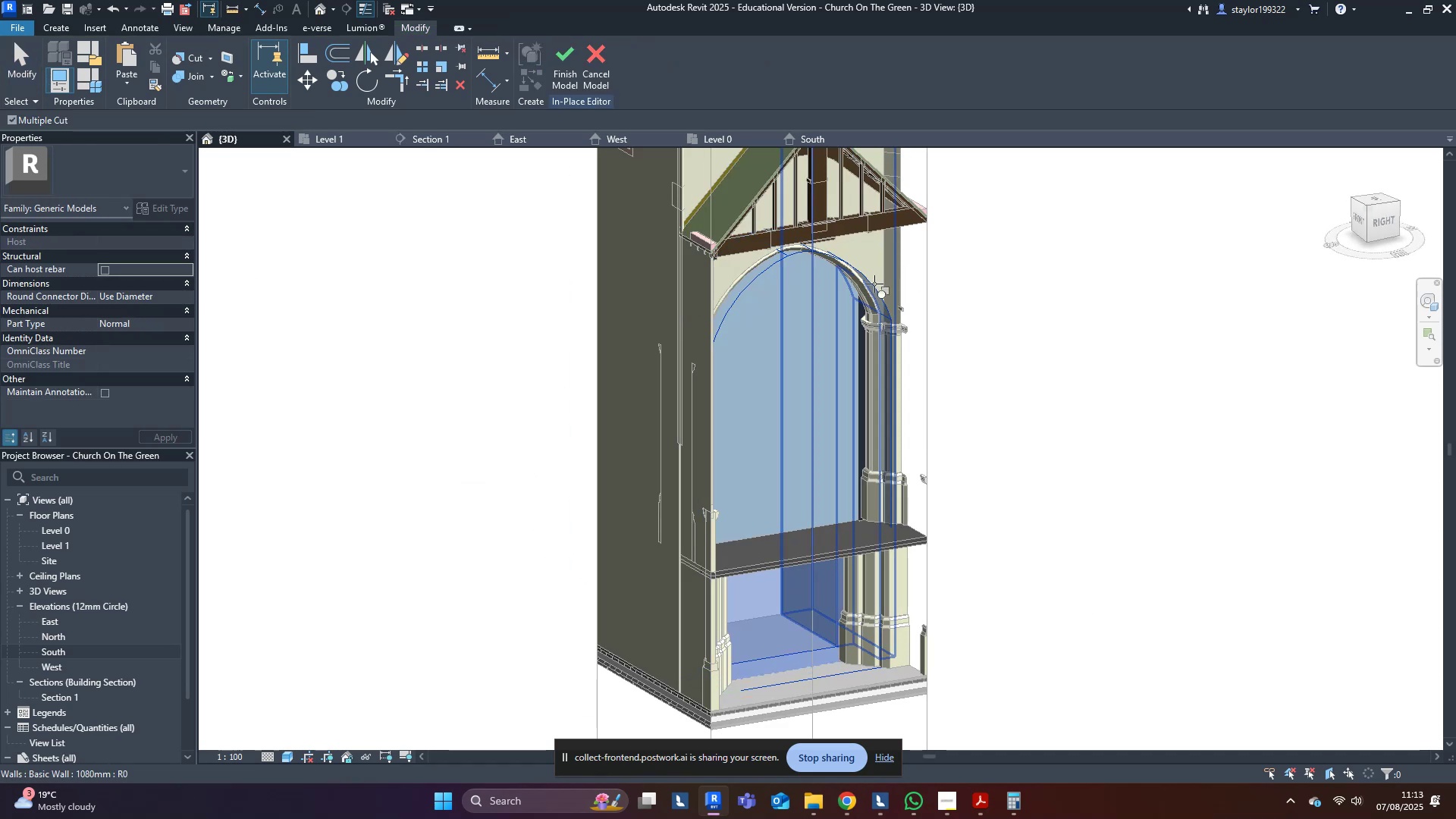 
hold_key(key=ShiftLeft, duration=0.39)
 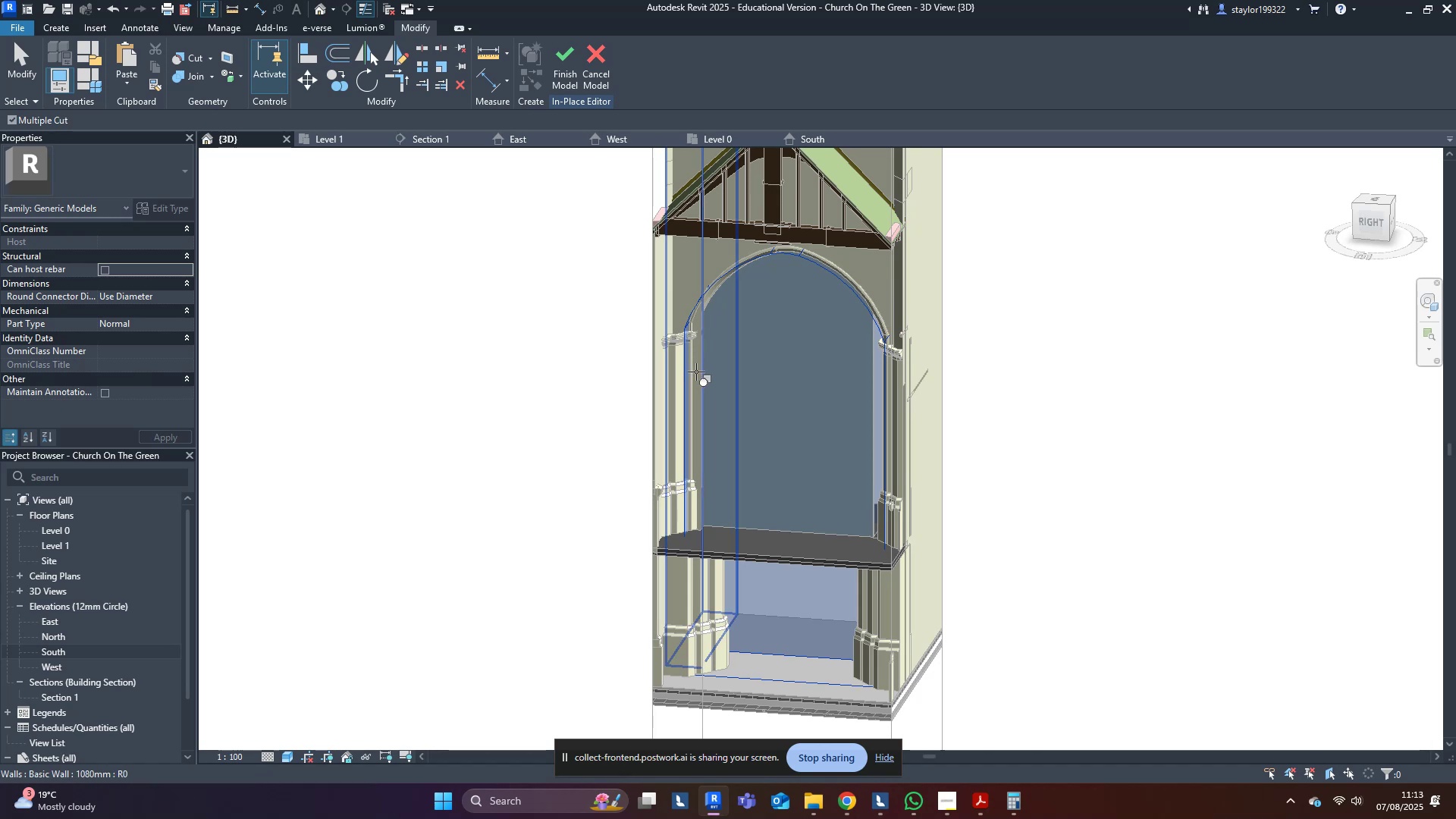 
left_click([696, 372])
 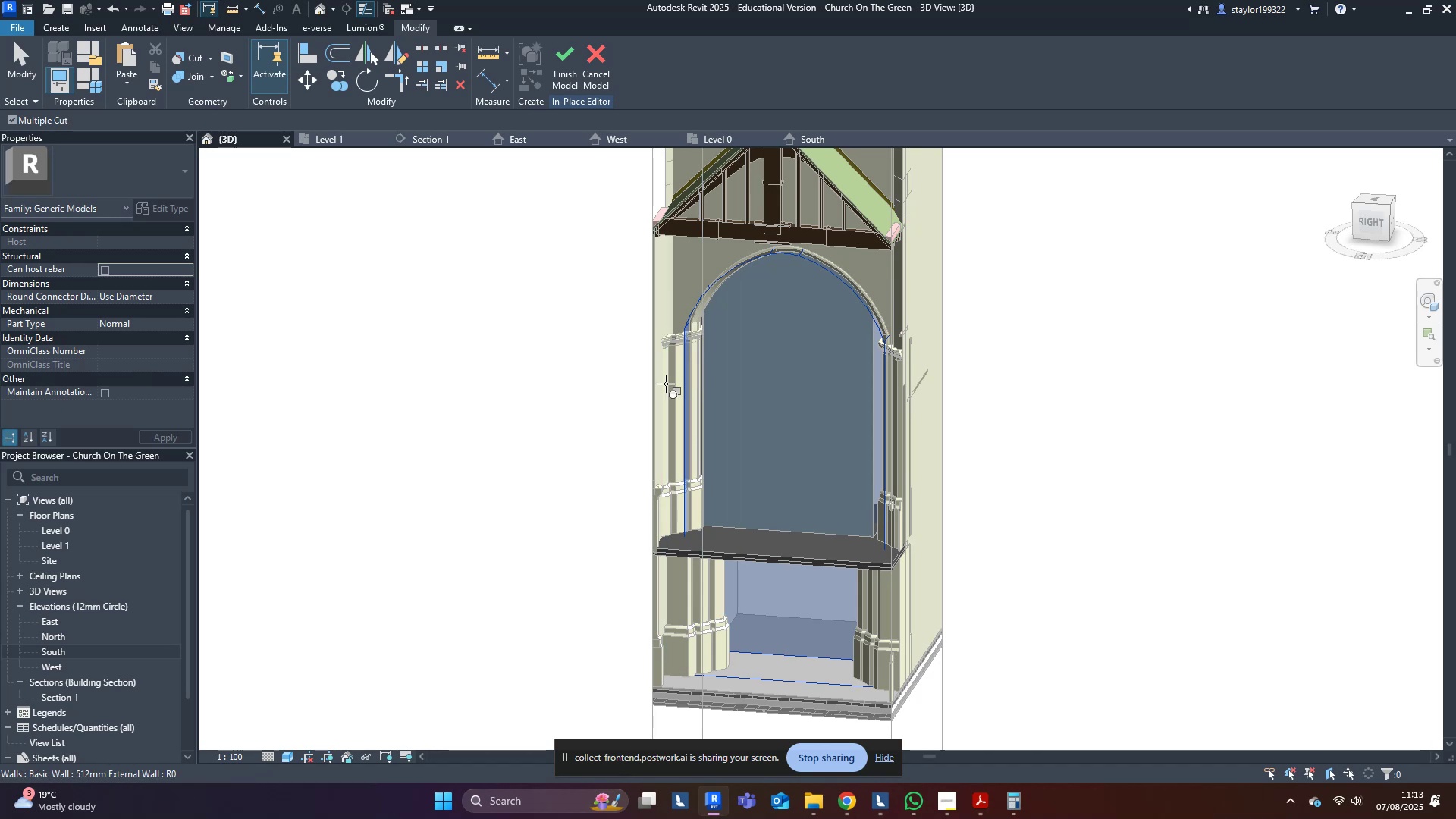 
key(Escape)
 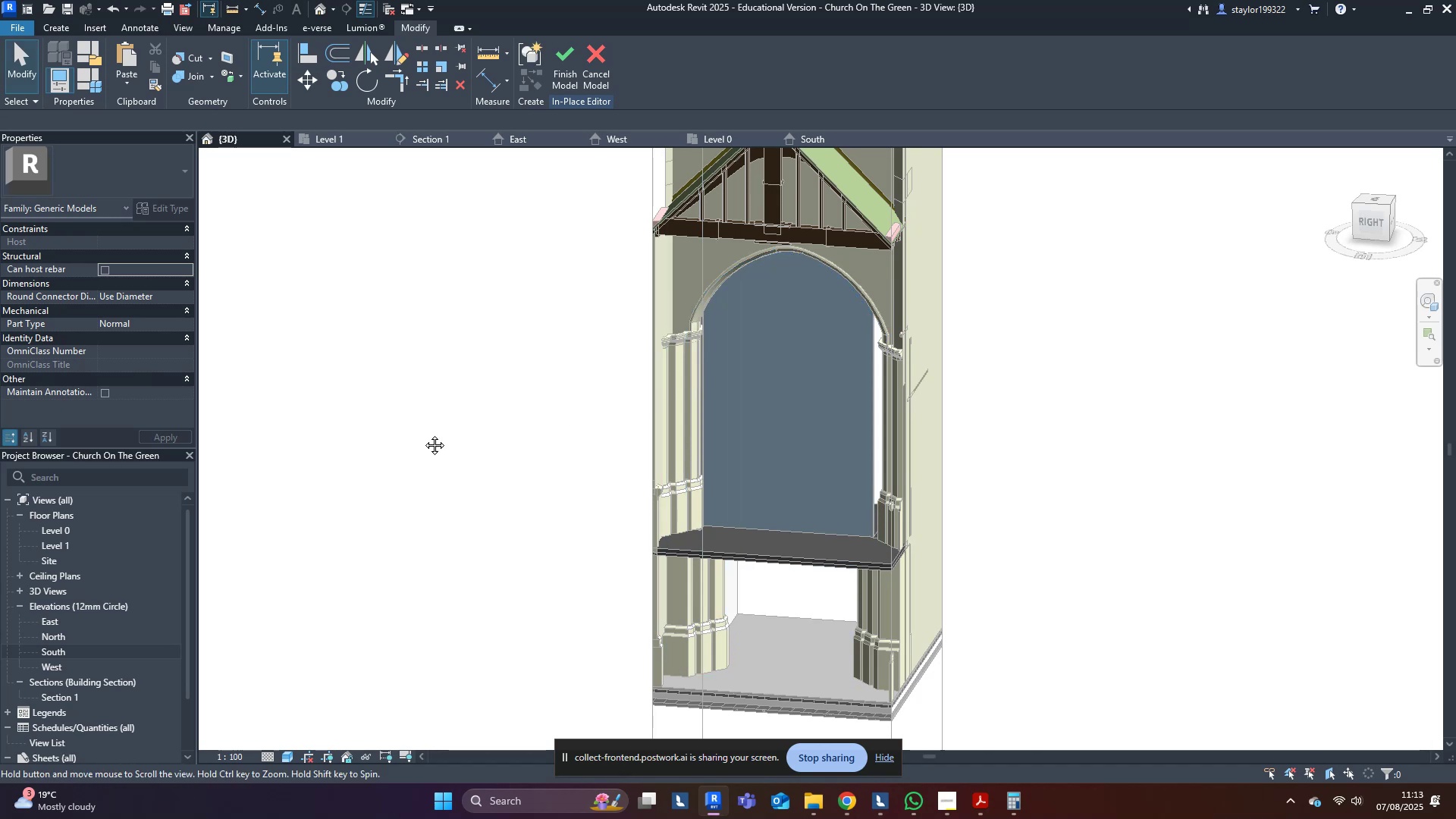 
middle_click([423, 434])
 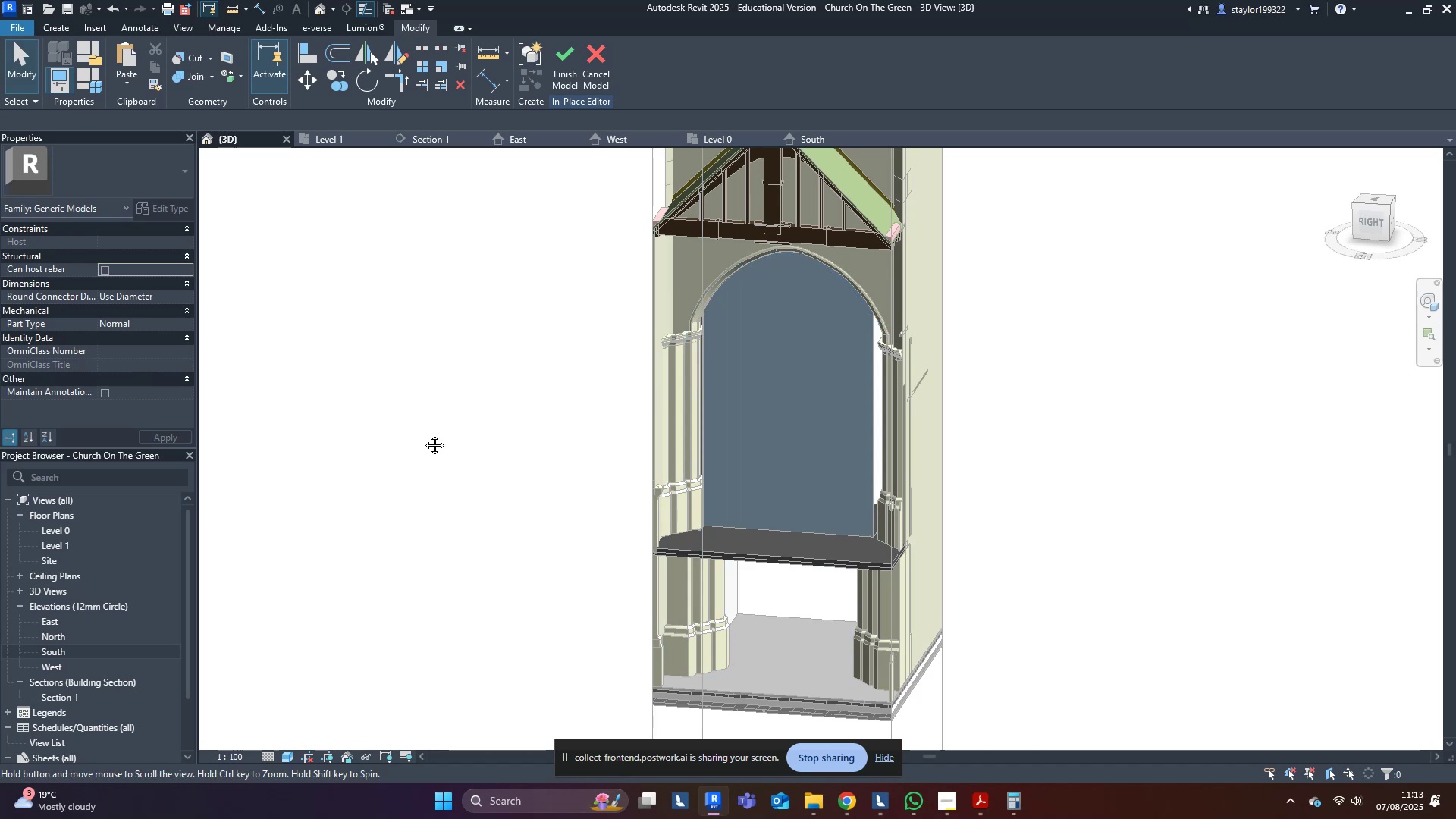 
key(Escape)
 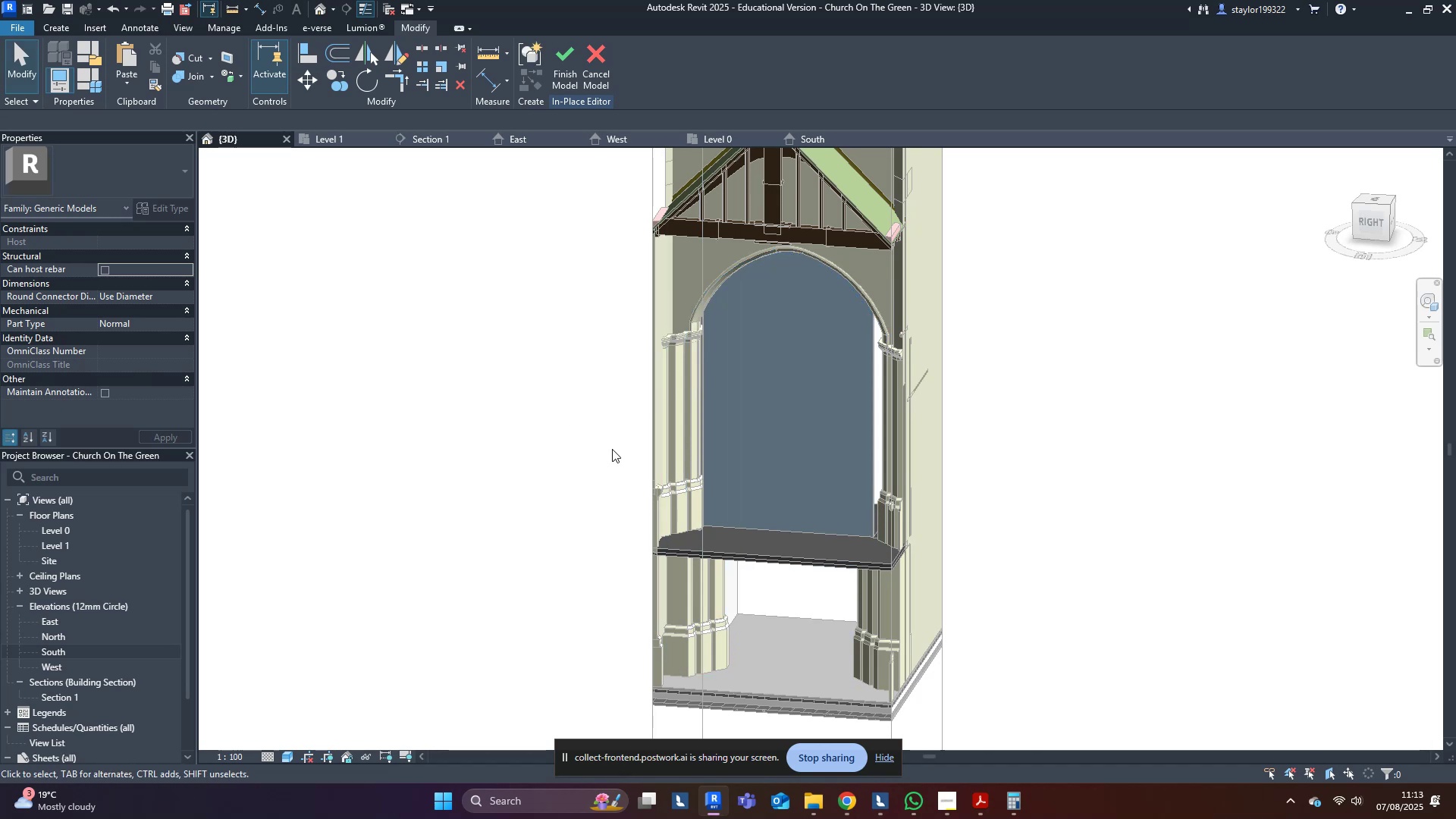 
hold_key(key=ShiftLeft, duration=1.54)
 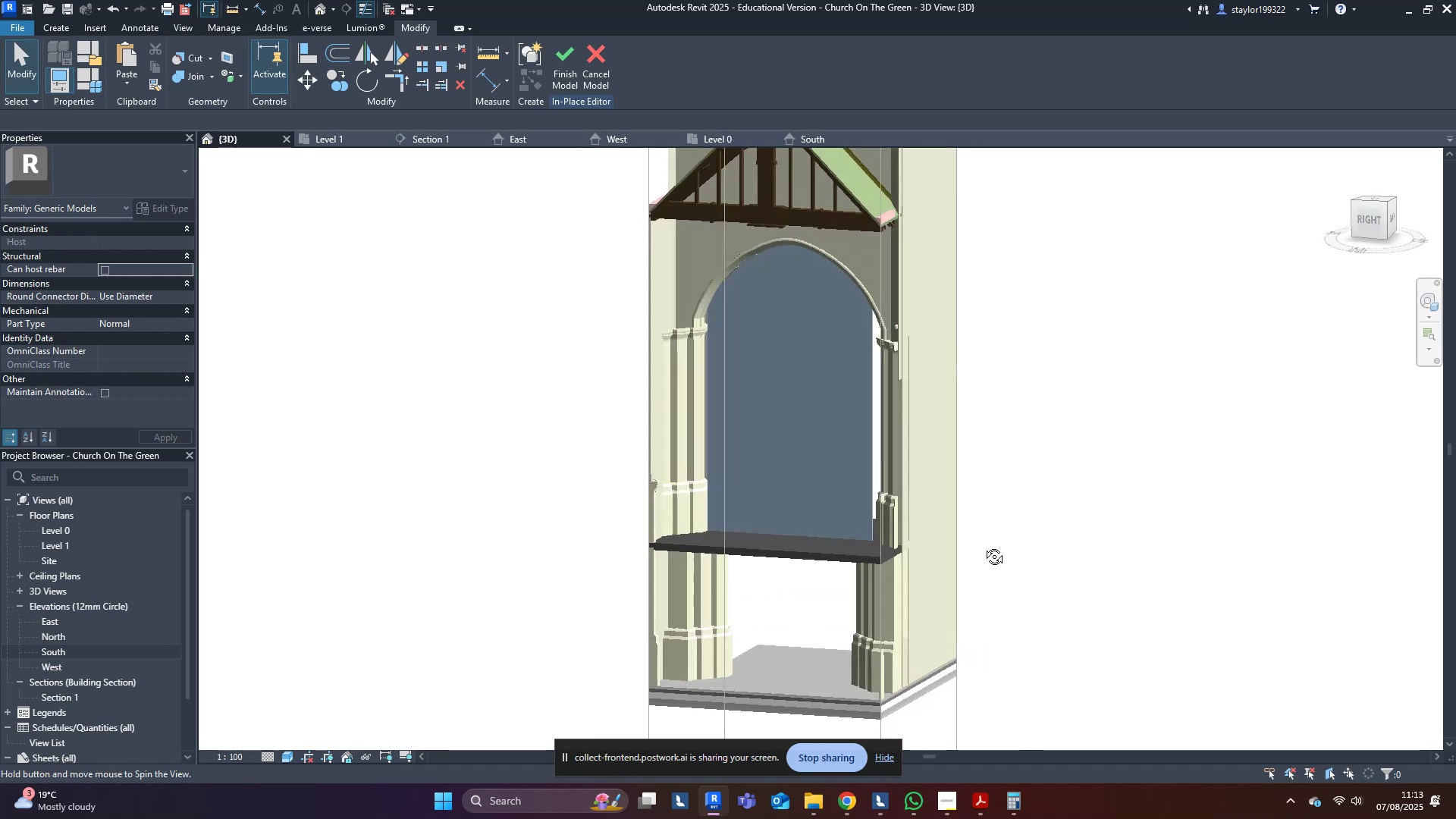 
hold_key(key=ShiftLeft, duration=1.24)
 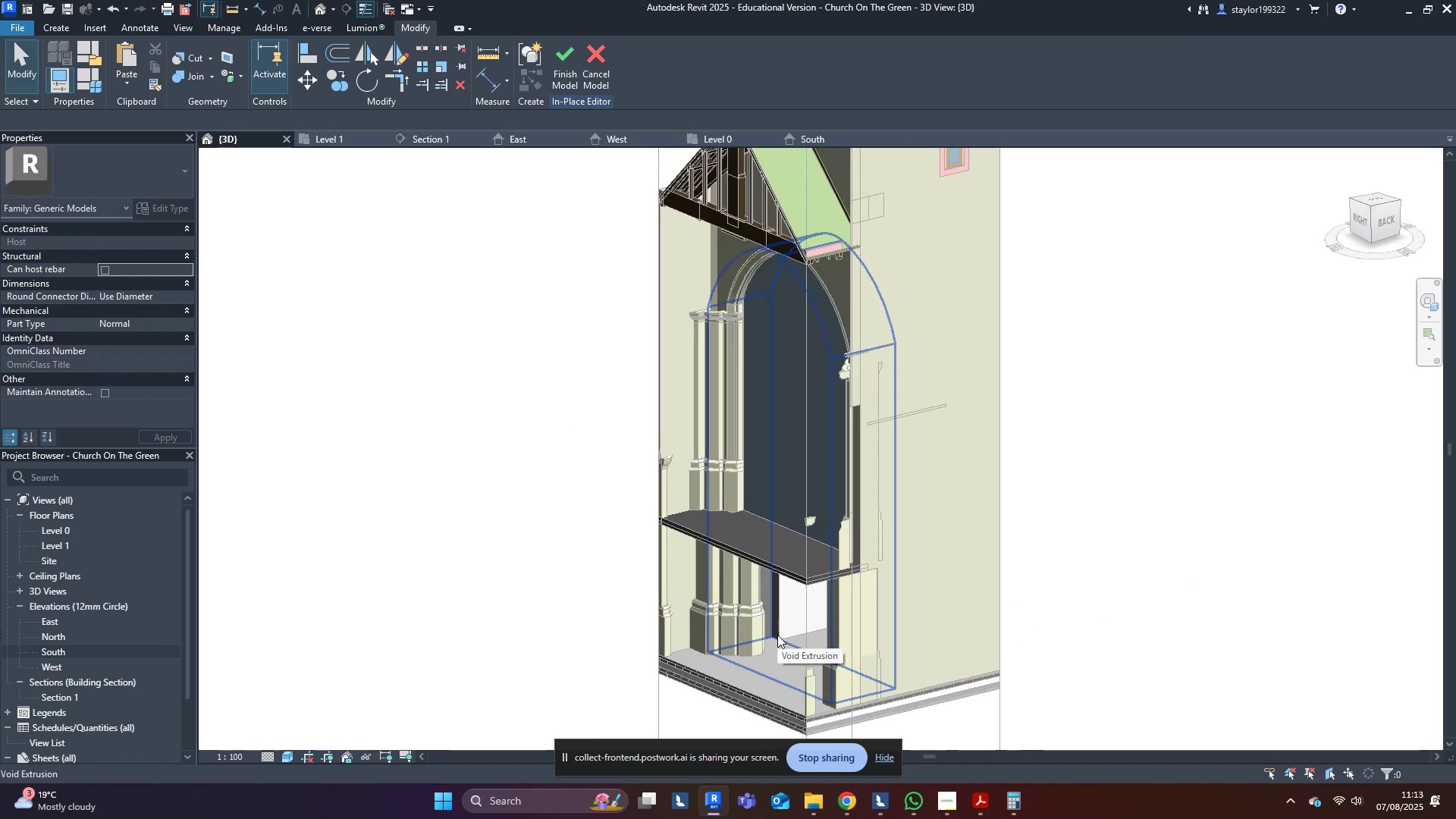 
scroll: coordinate [779, 635], scroll_direction: up, amount: 5.0
 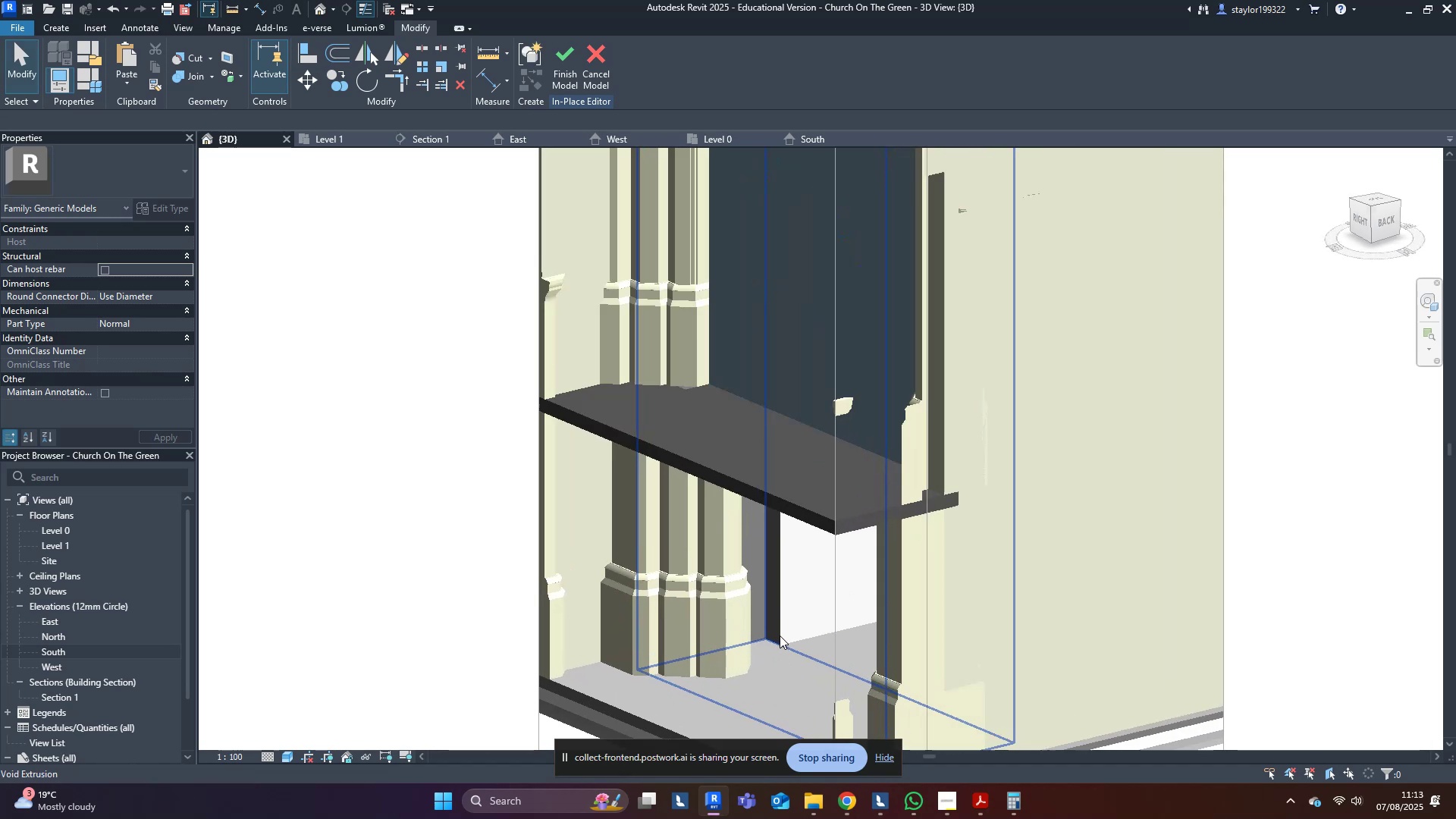 
hold_key(key=ShiftLeft, duration=0.58)
 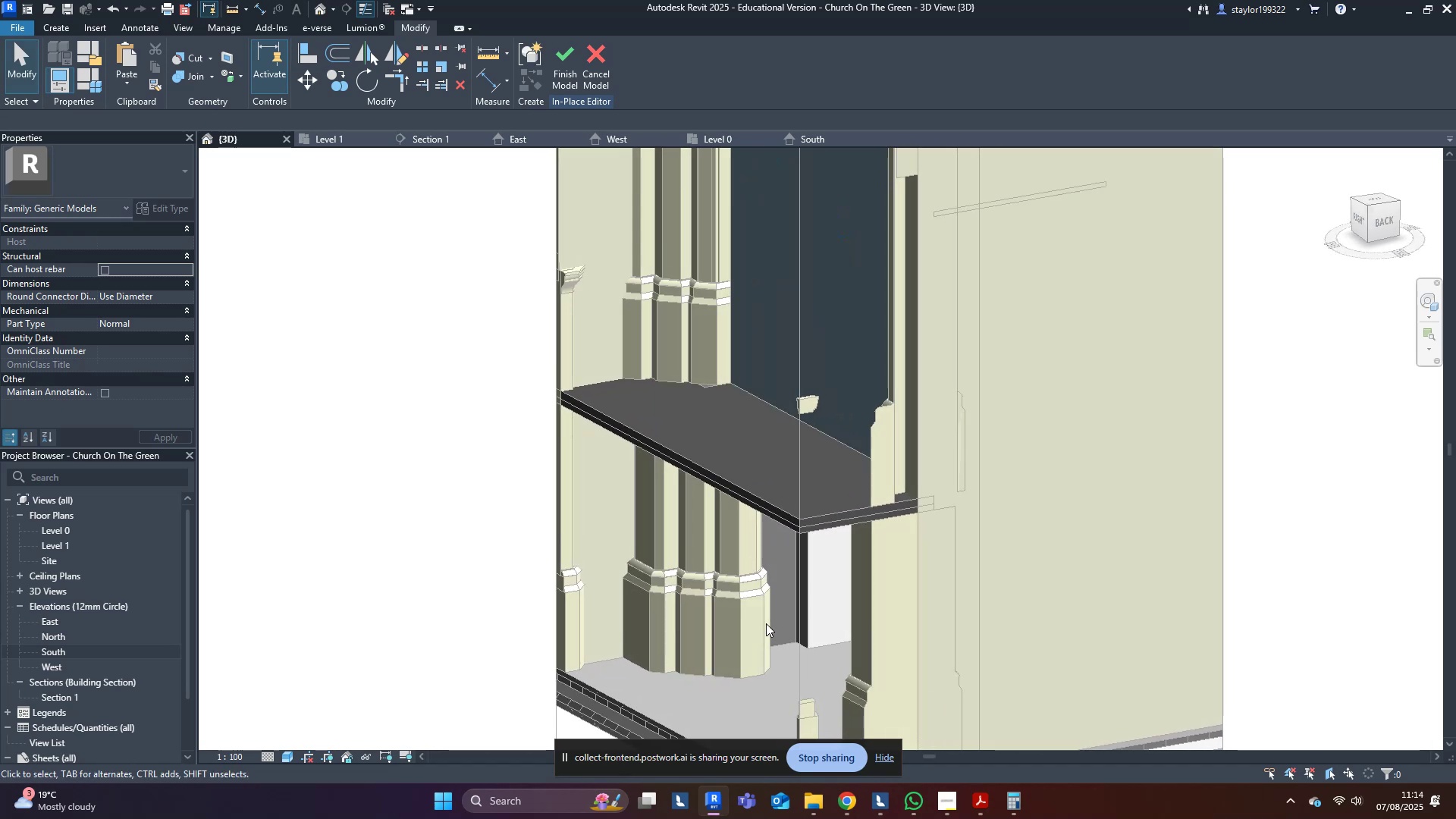 
scroll: coordinate [772, 618], scroll_direction: up, amount: 5.0
 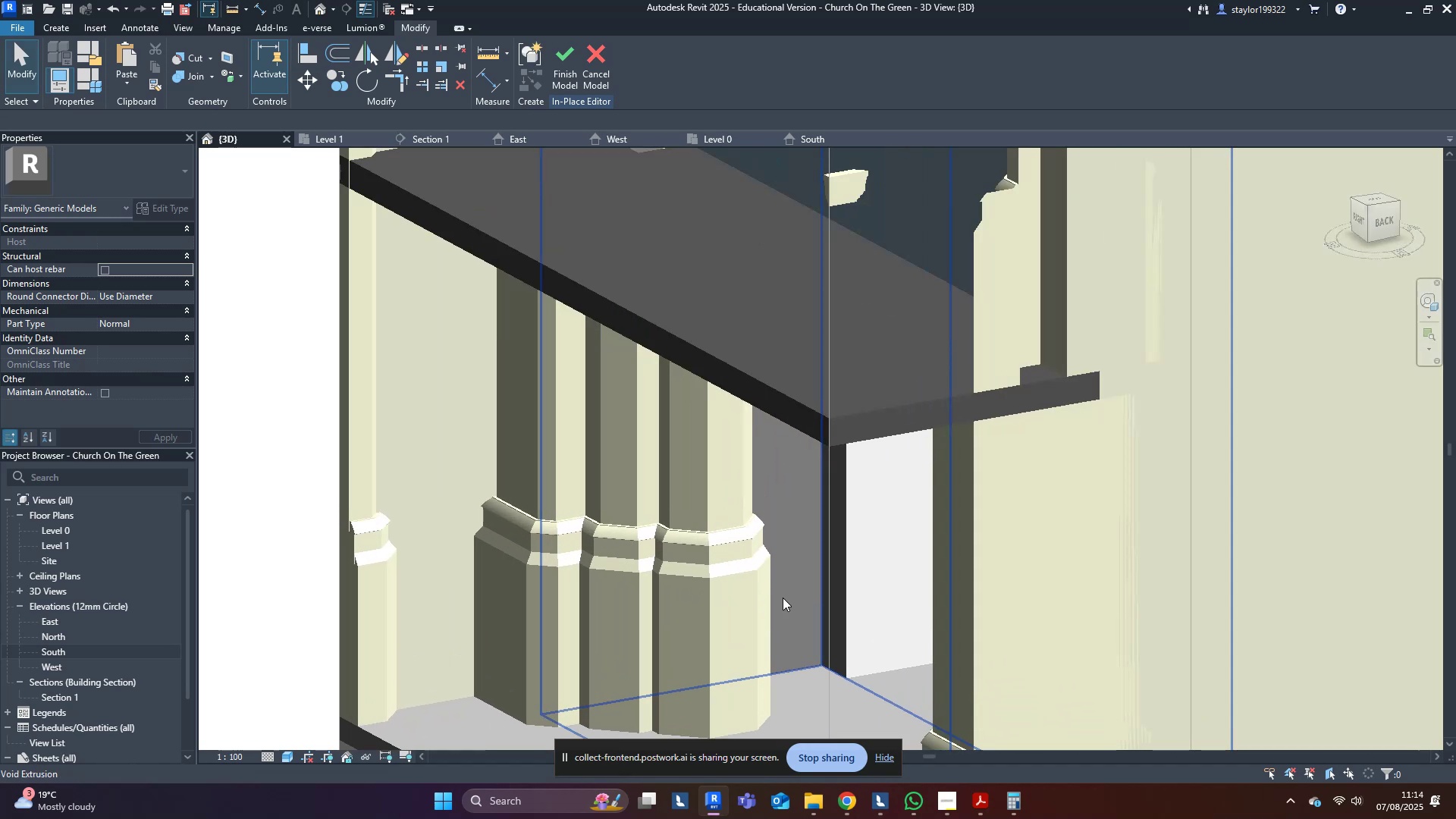 
type(al)
 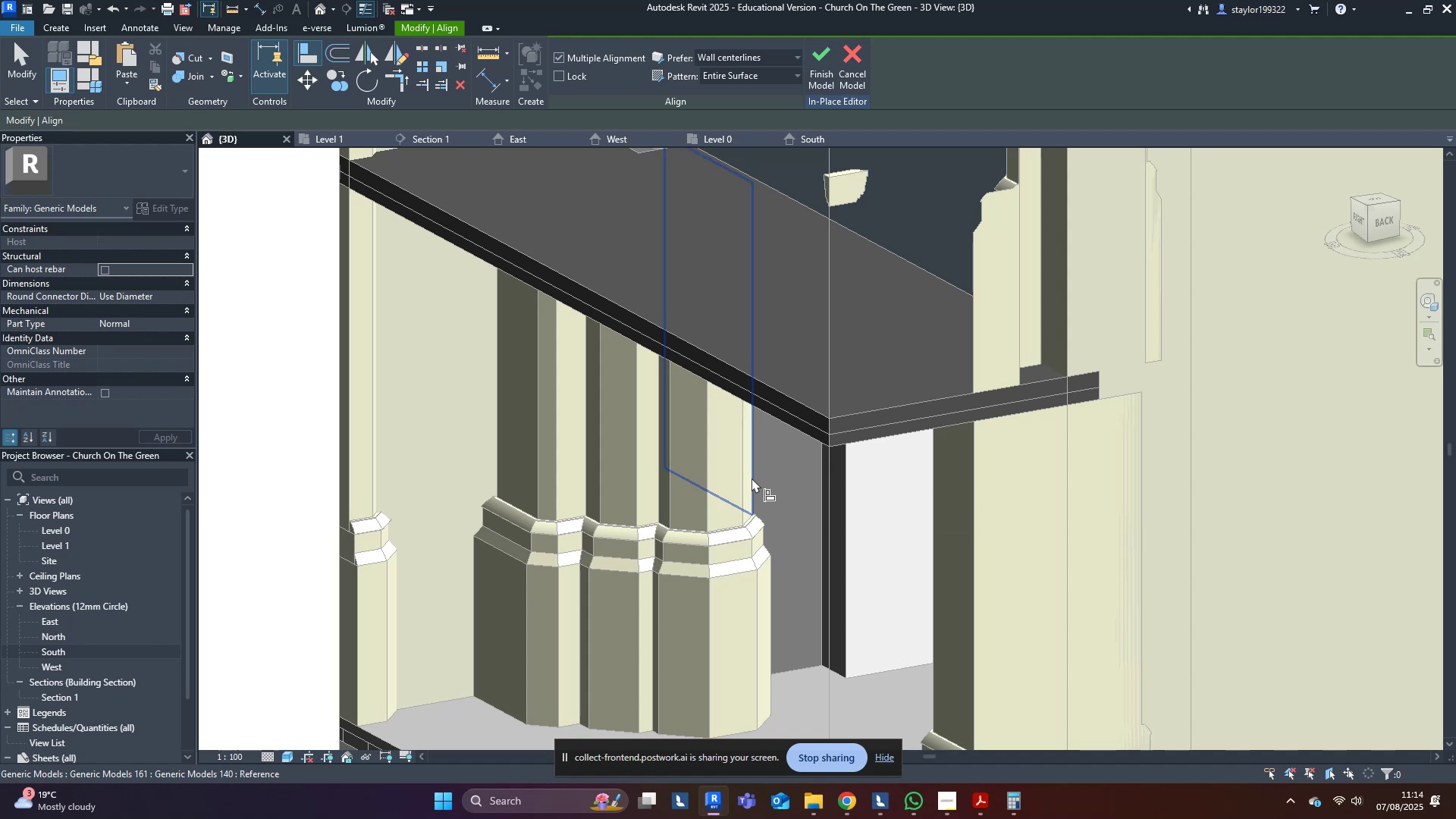 
left_click([752, 478])
 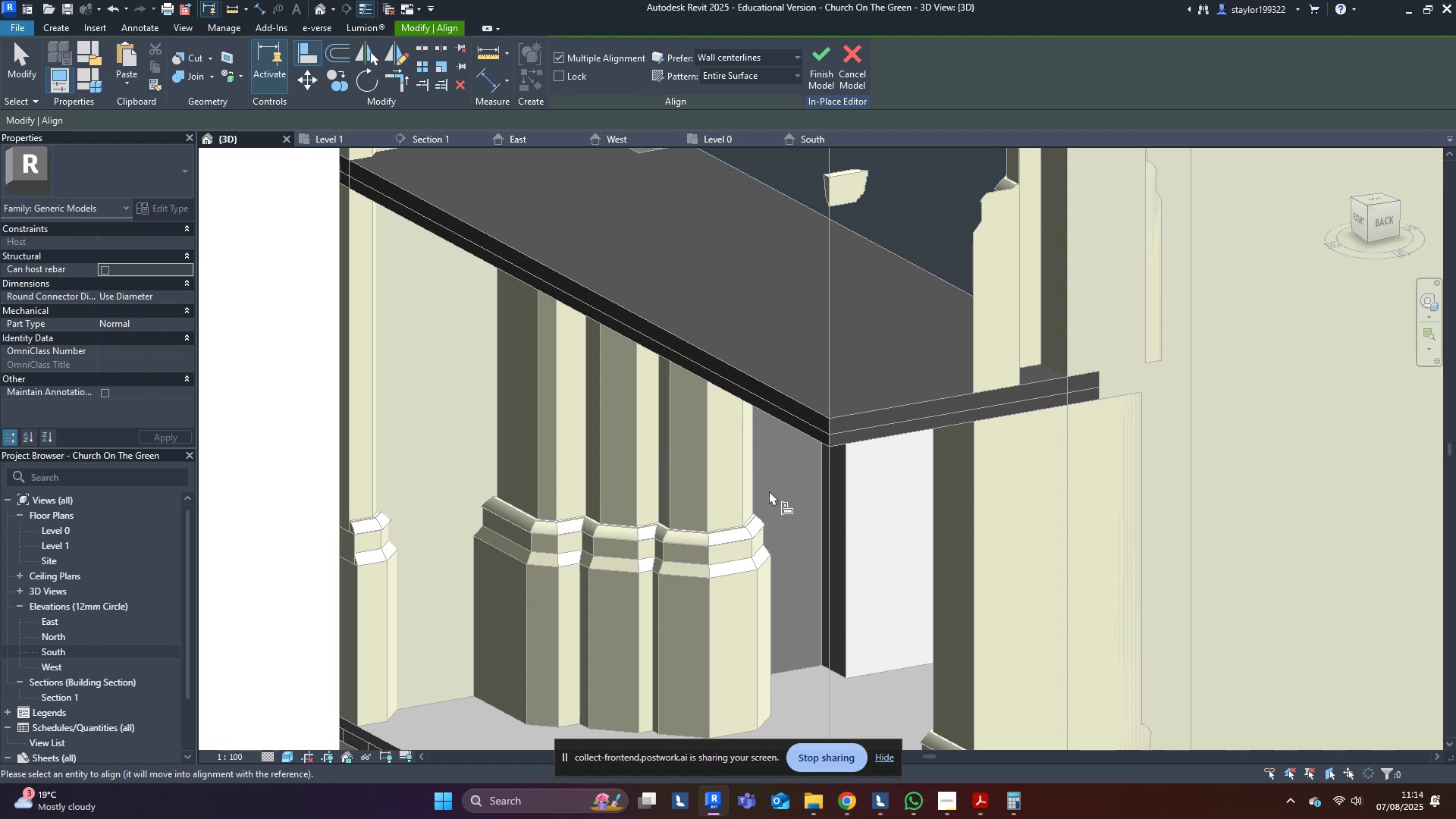 
scroll: coordinate [843, 635], scroll_direction: down, amount: 5.0
 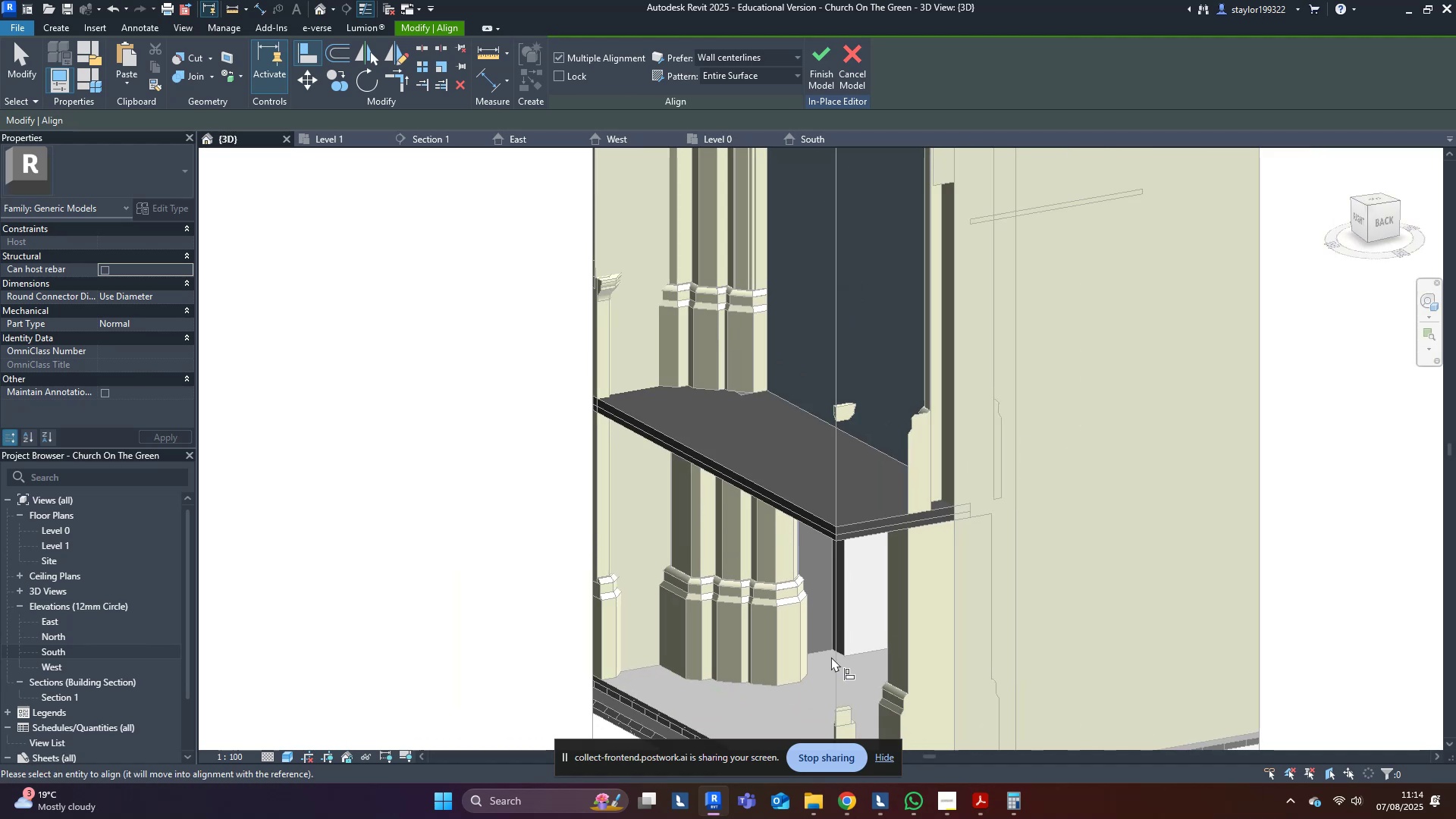 
middle_click([831, 554])
 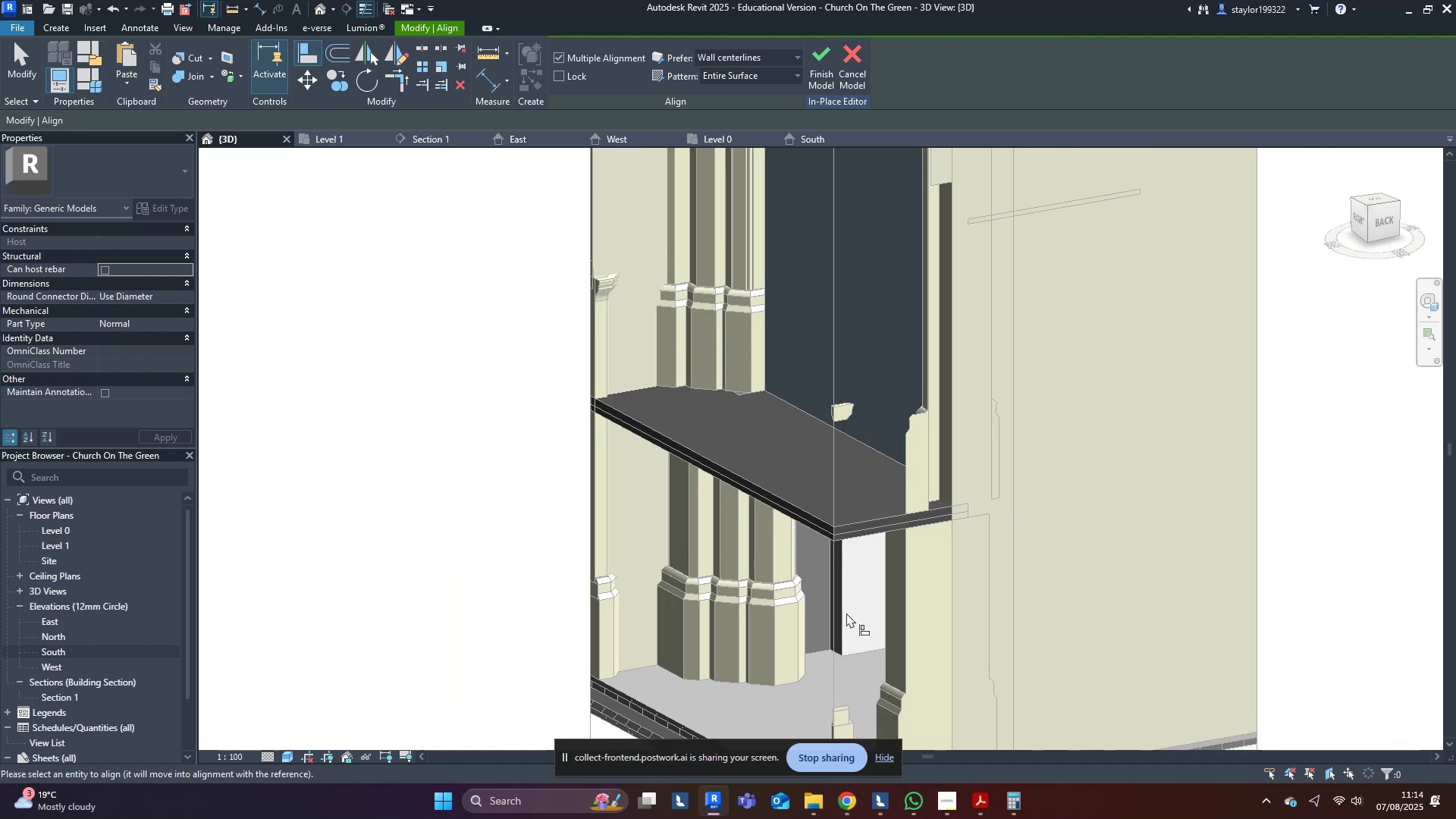 
key(Escape)
 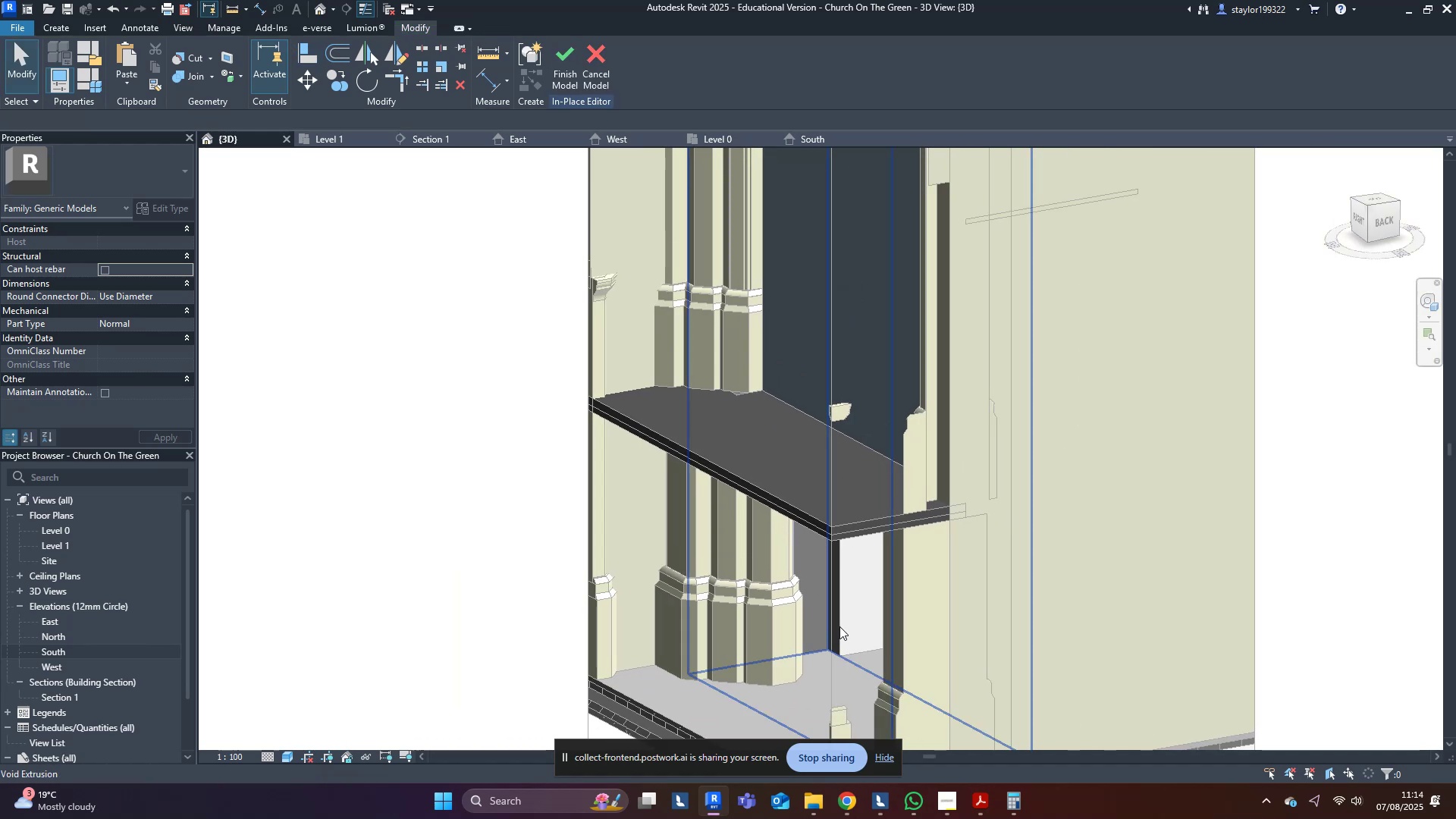 
left_click([839, 626])
 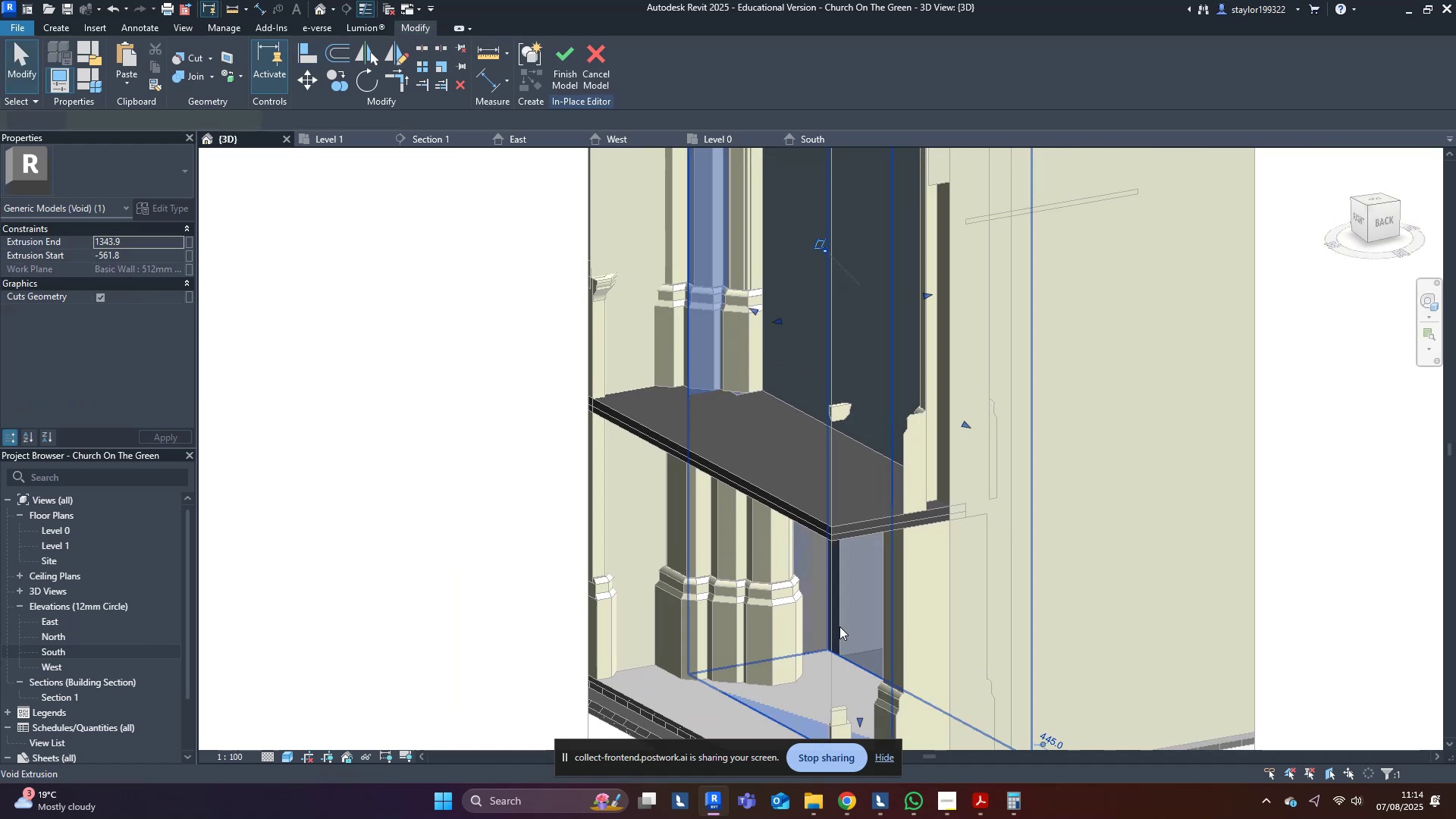 
key(Shift+ShiftLeft)
 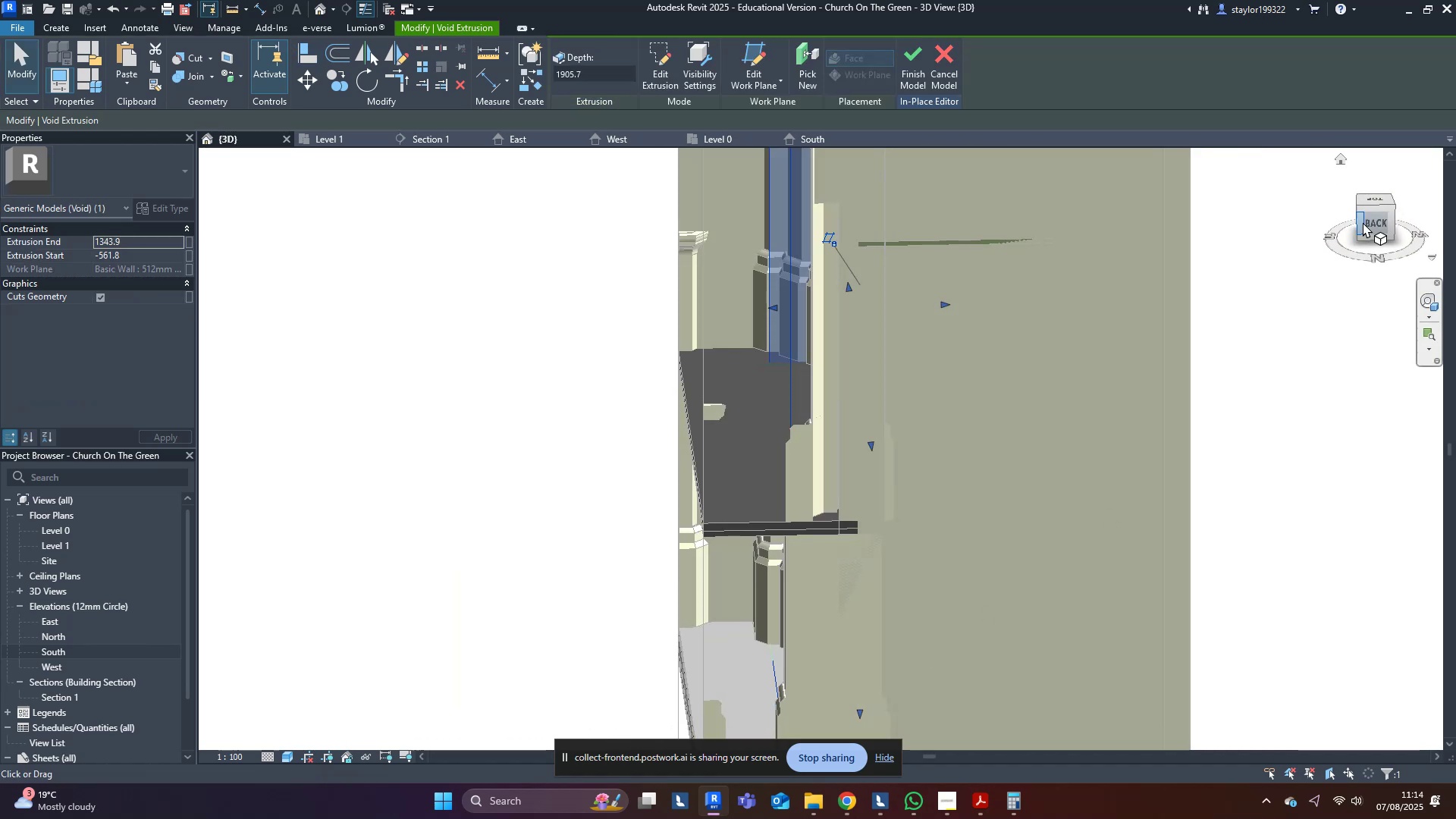 
left_click([1380, 224])
 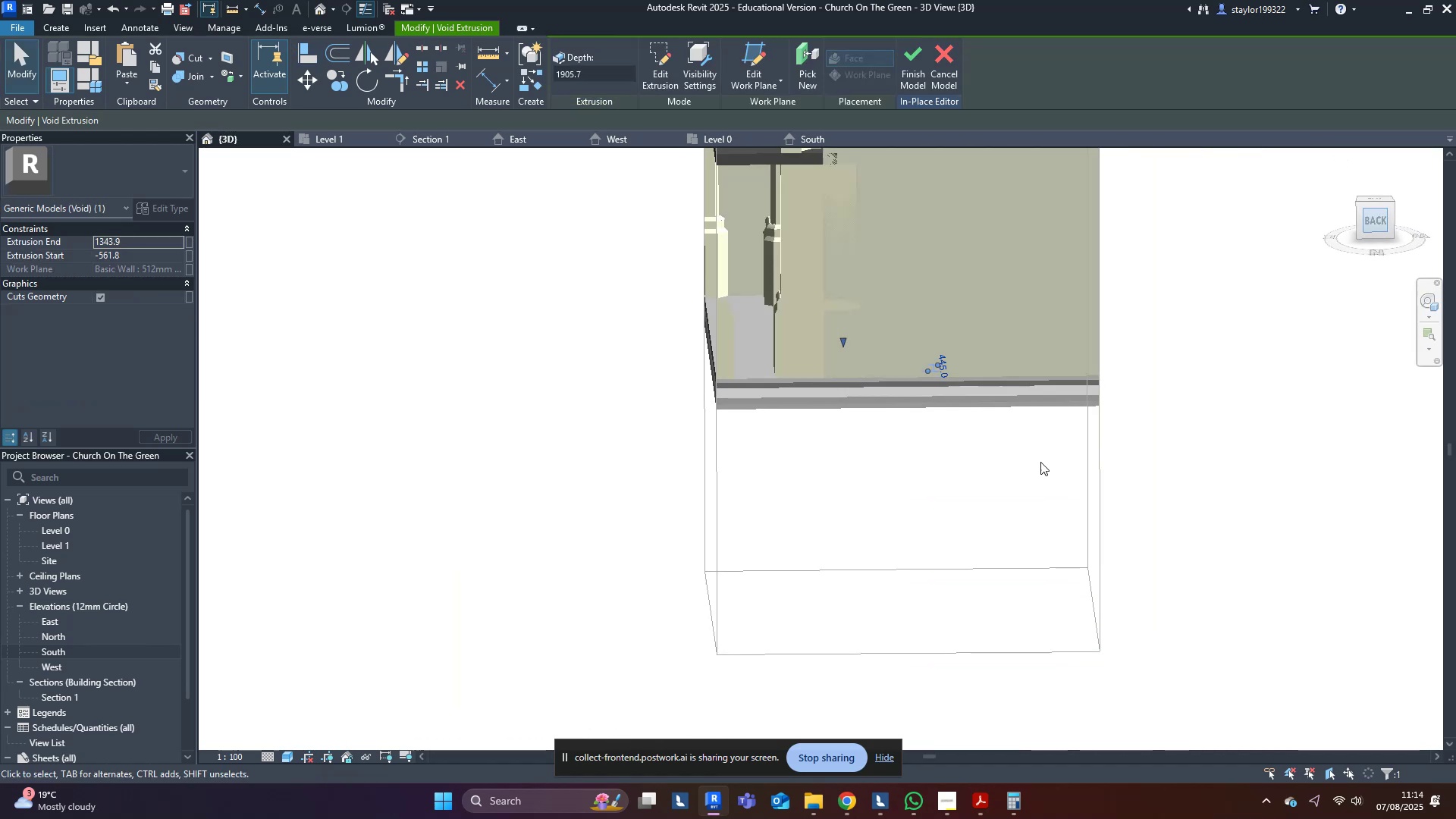 
middle_click([1040, 463])
 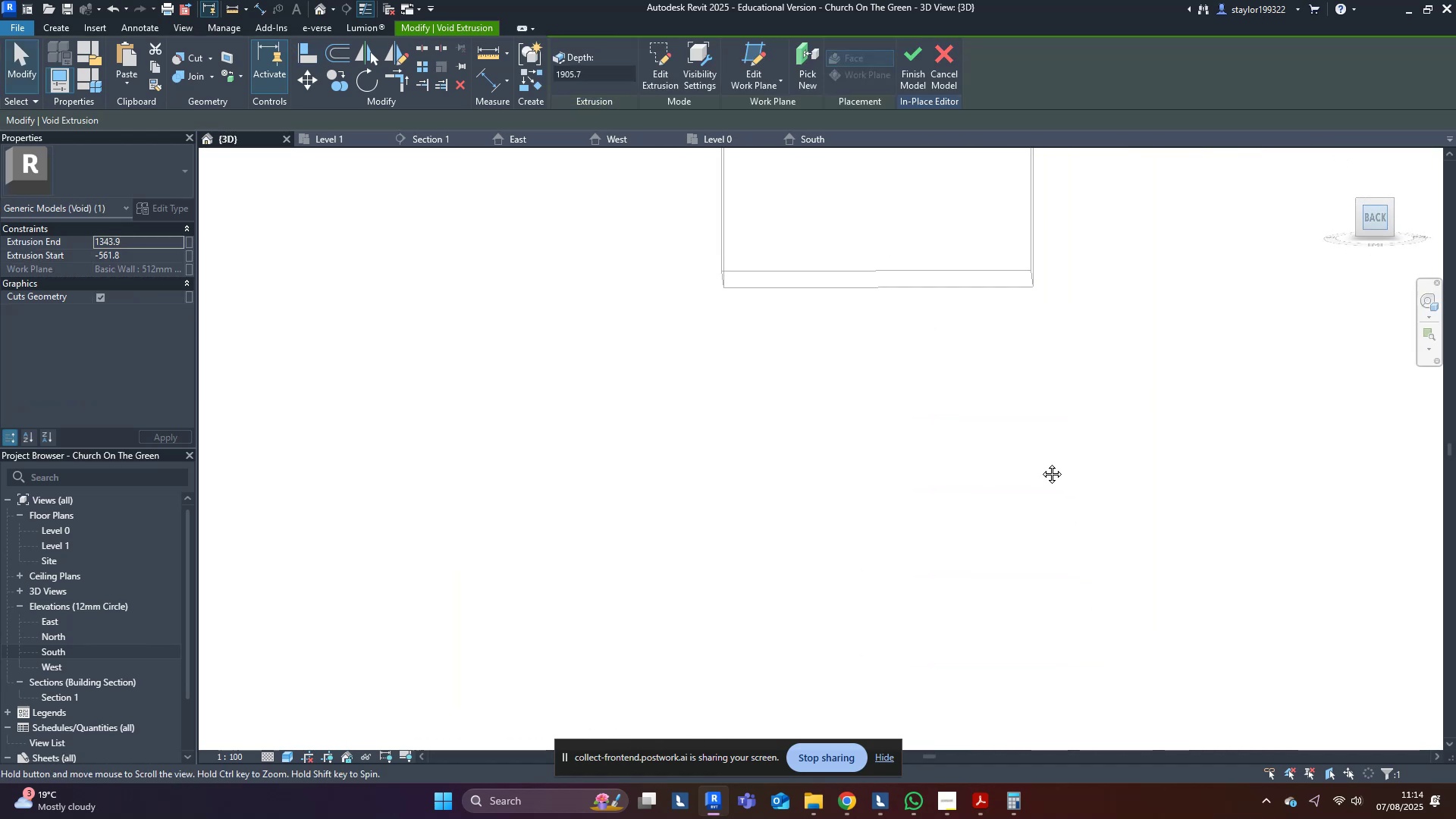 
type(wf)
 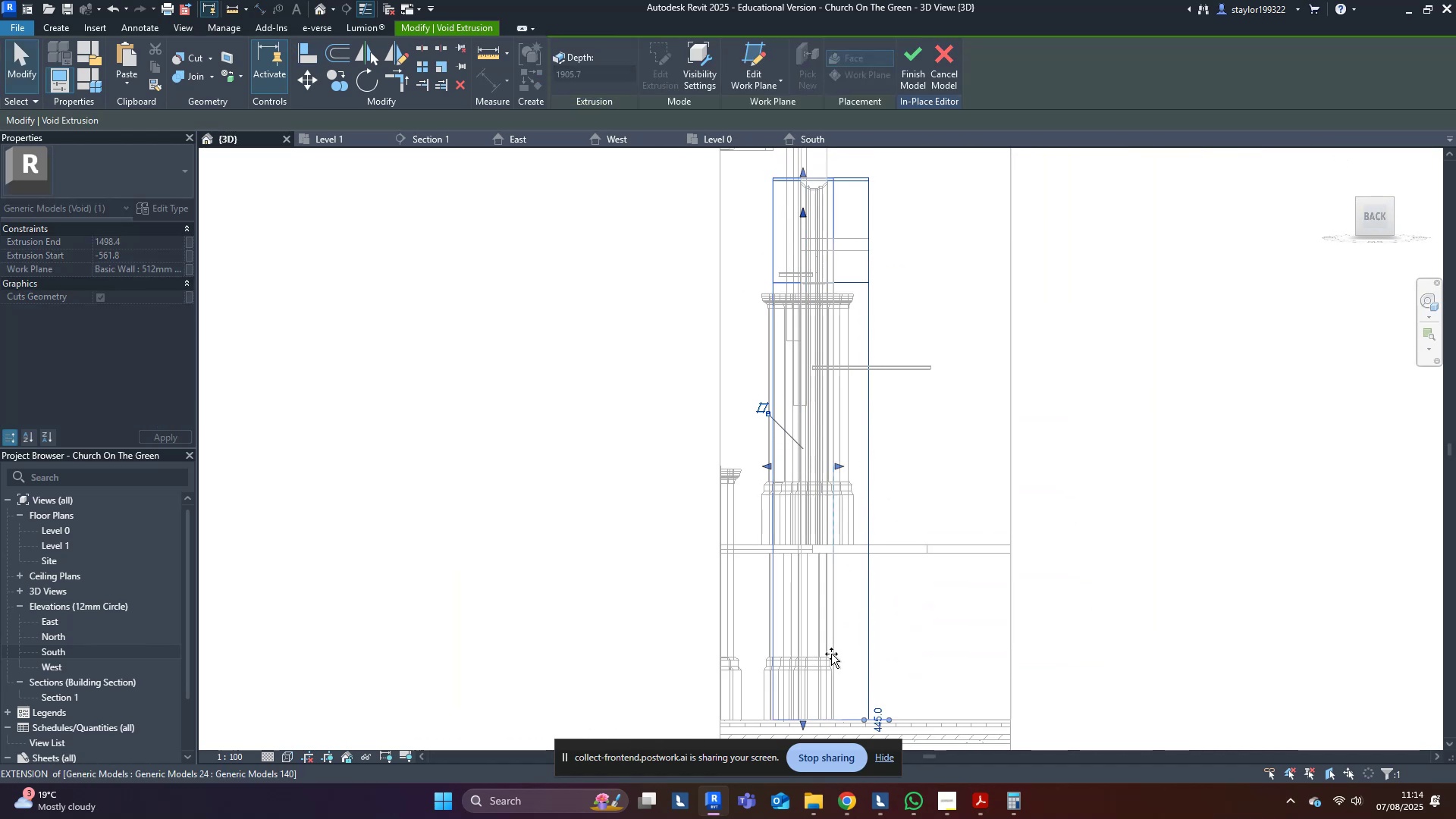 
scroll: coordinate [836, 285], scroll_direction: up, amount: 5.0
 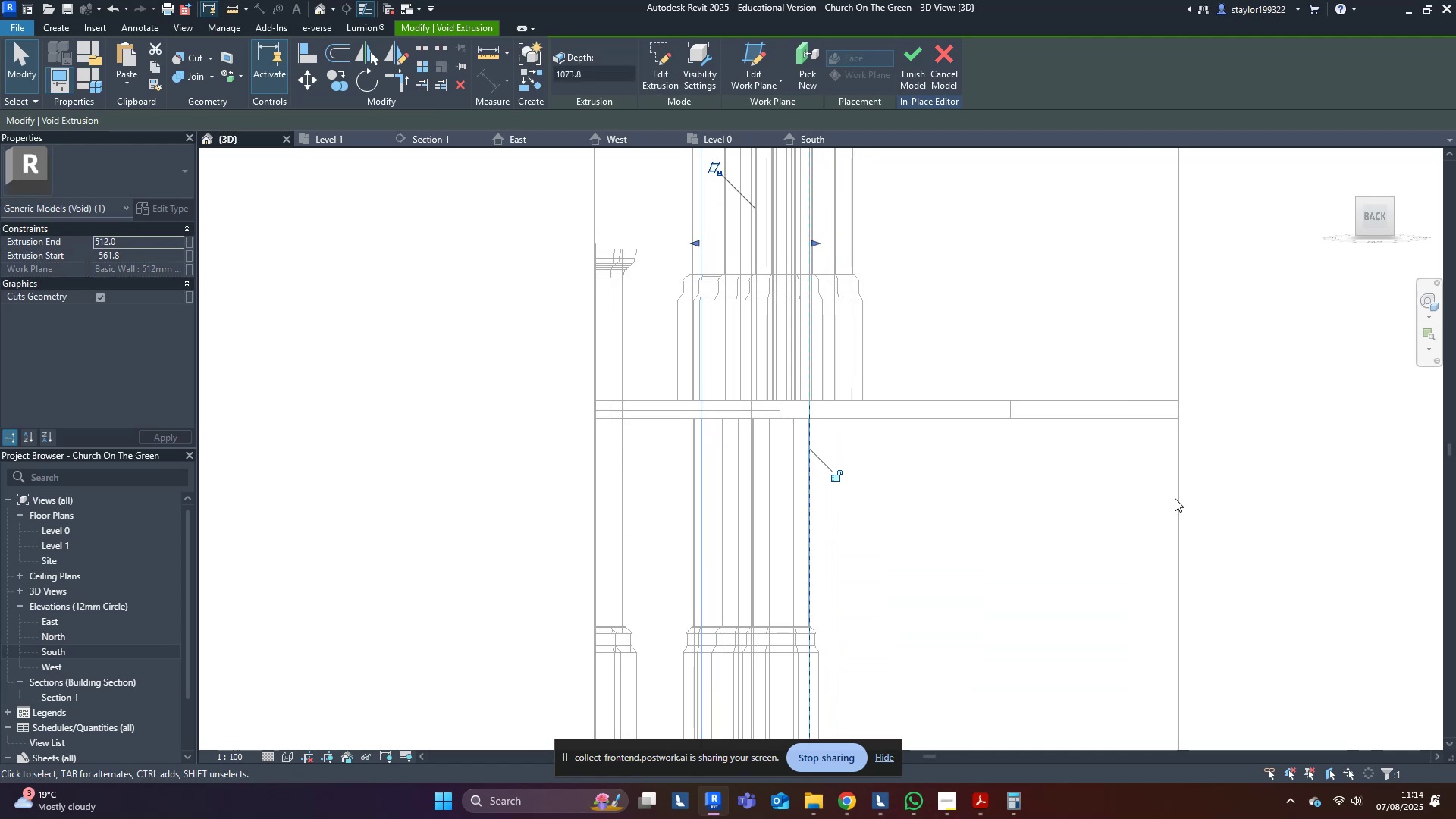 
left_click([1175, 490])
 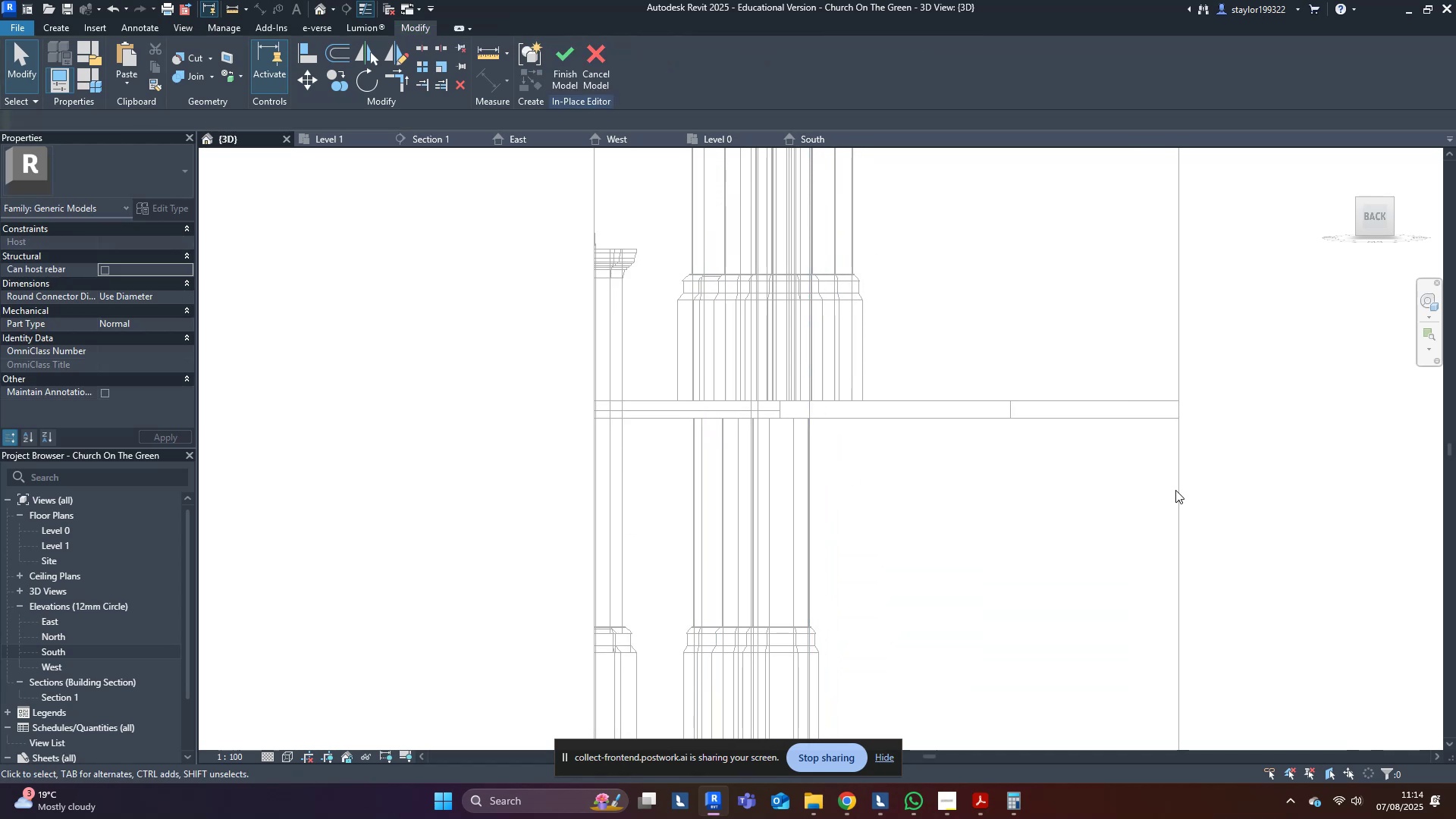 
type(sd)
 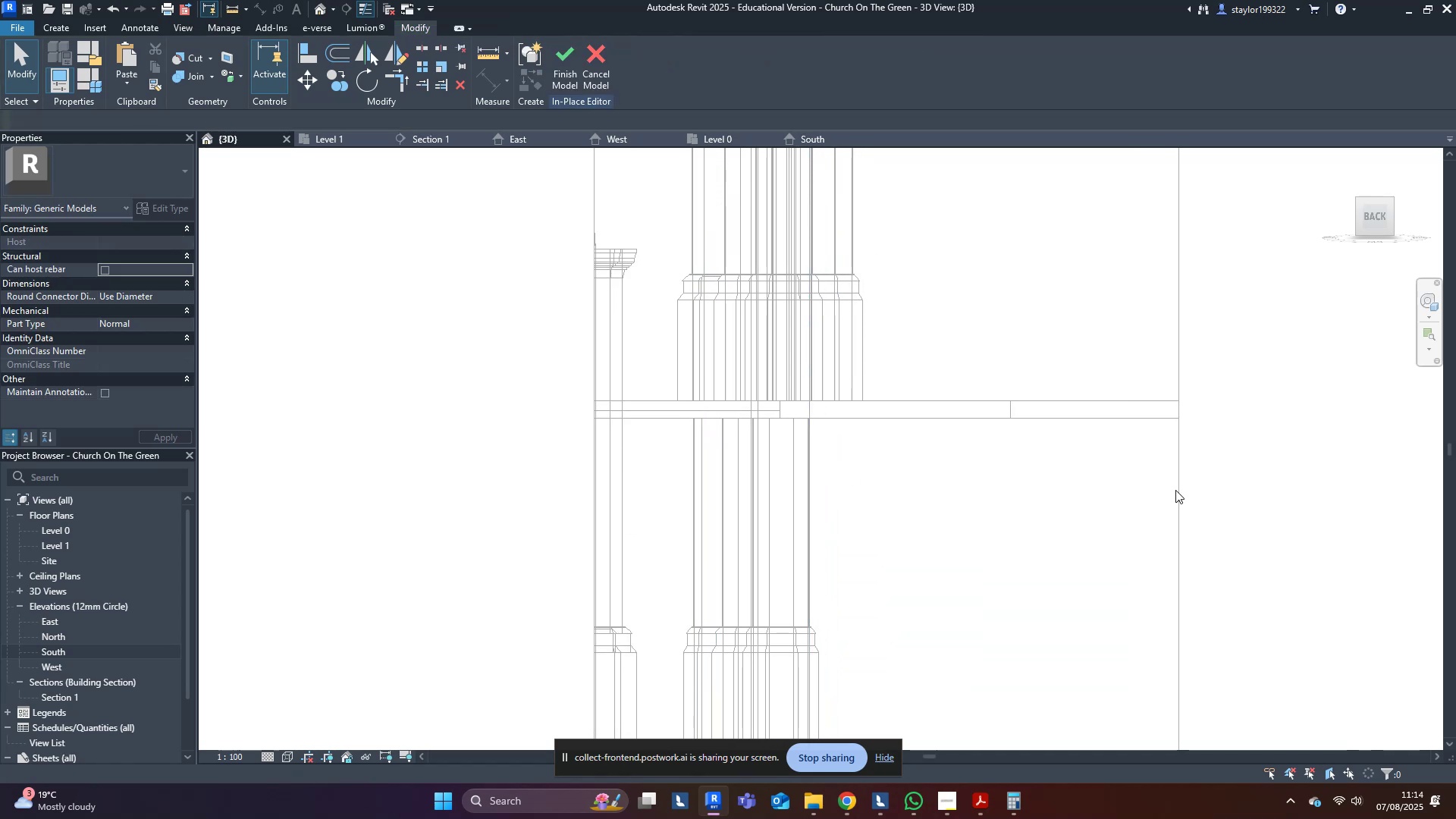 
scroll: coordinate [1175, 490], scroll_direction: down, amount: 5.0
 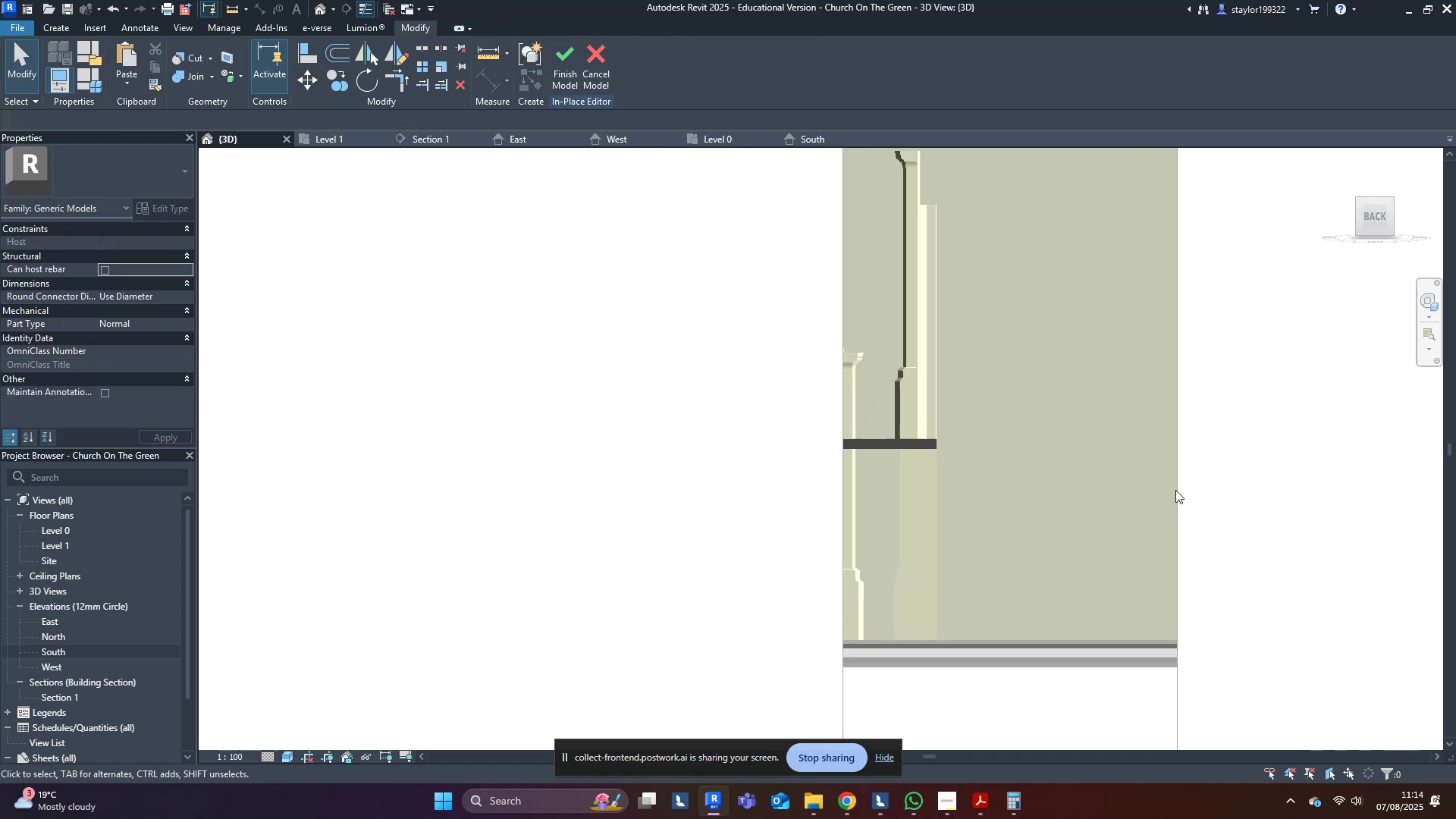 
hold_key(key=ShiftLeft, duration=0.58)
 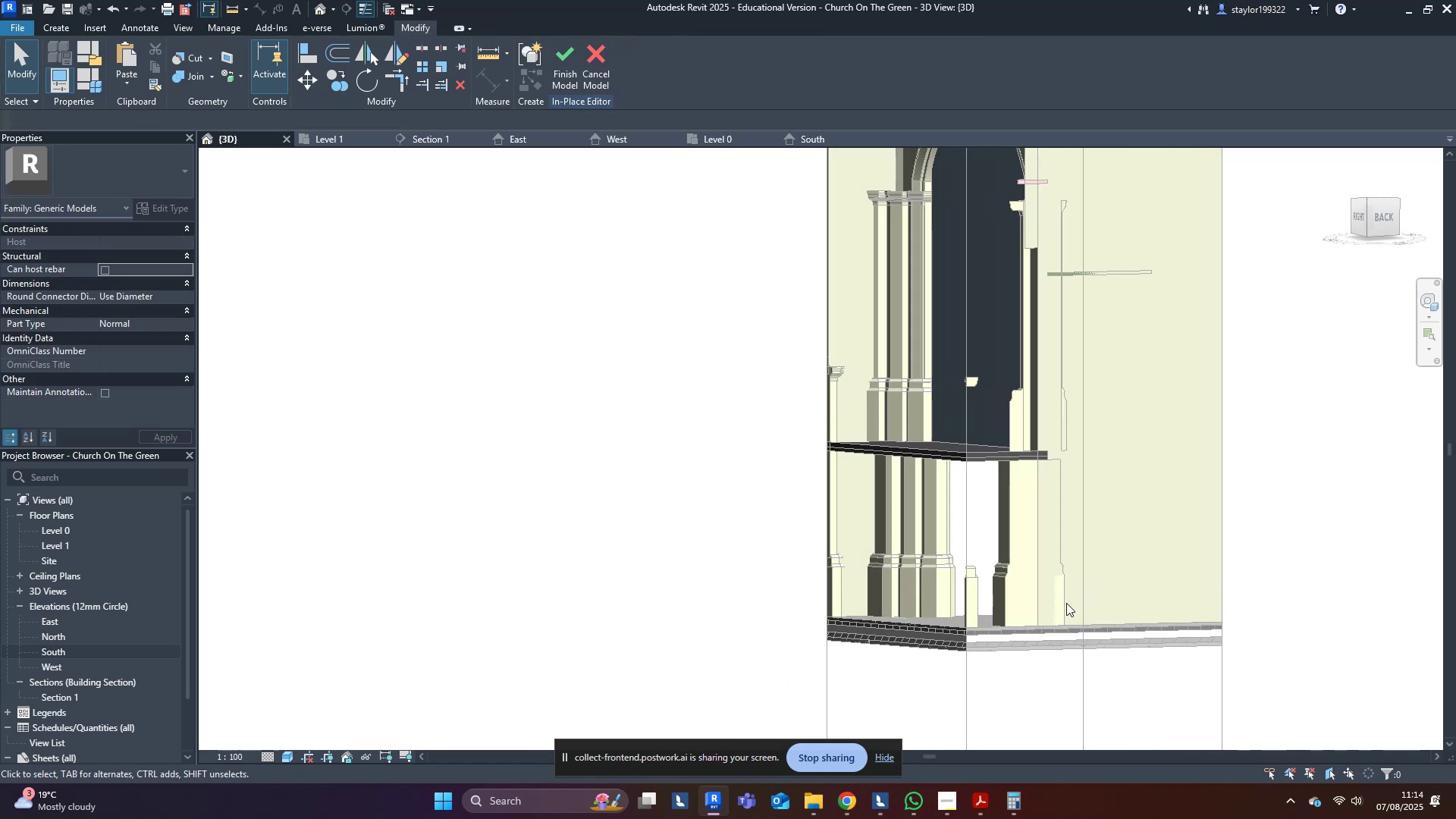 
hold_key(key=ShiftLeft, duration=1.52)
 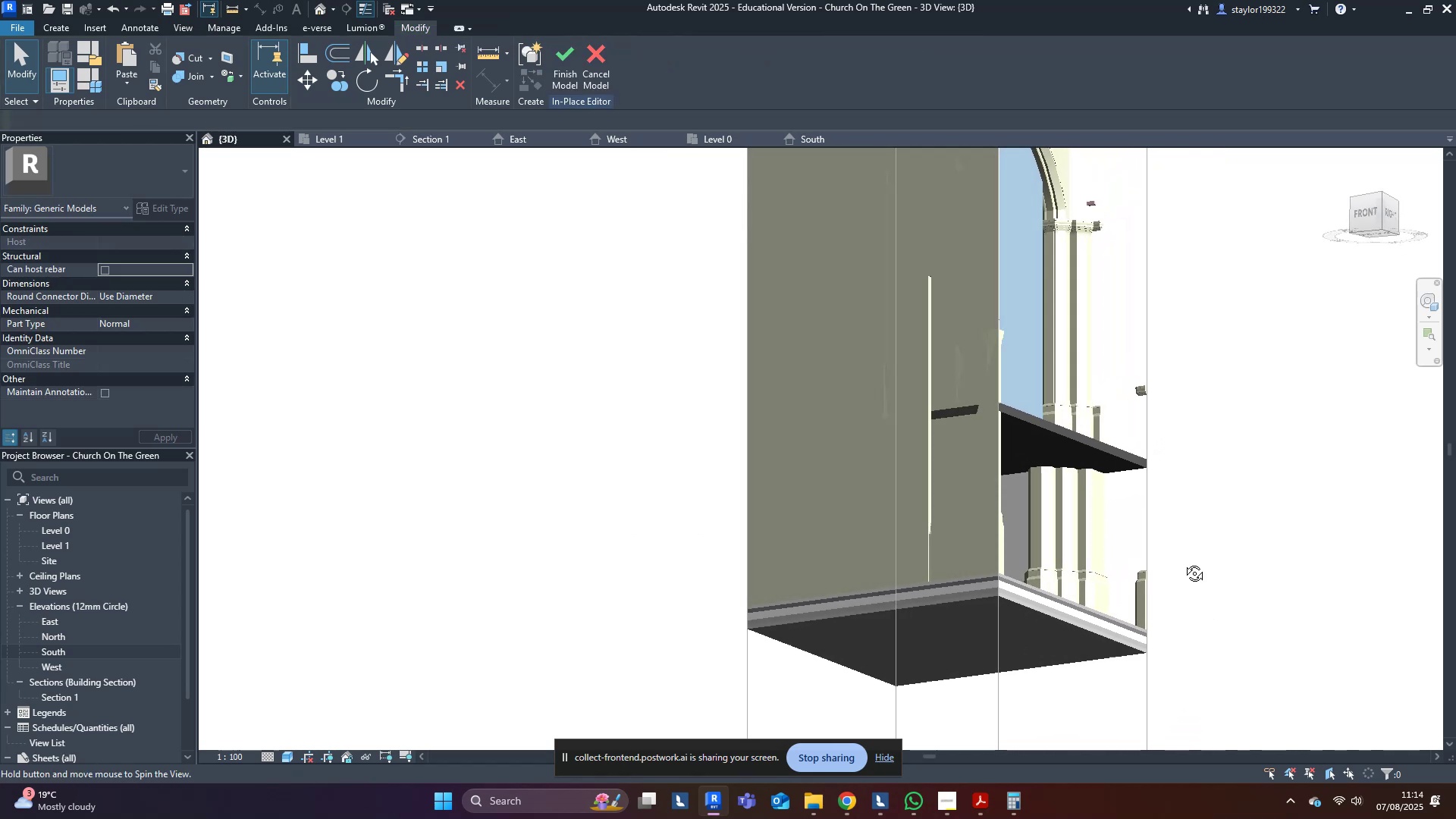 
hold_key(key=ShiftLeft, duration=1.21)
 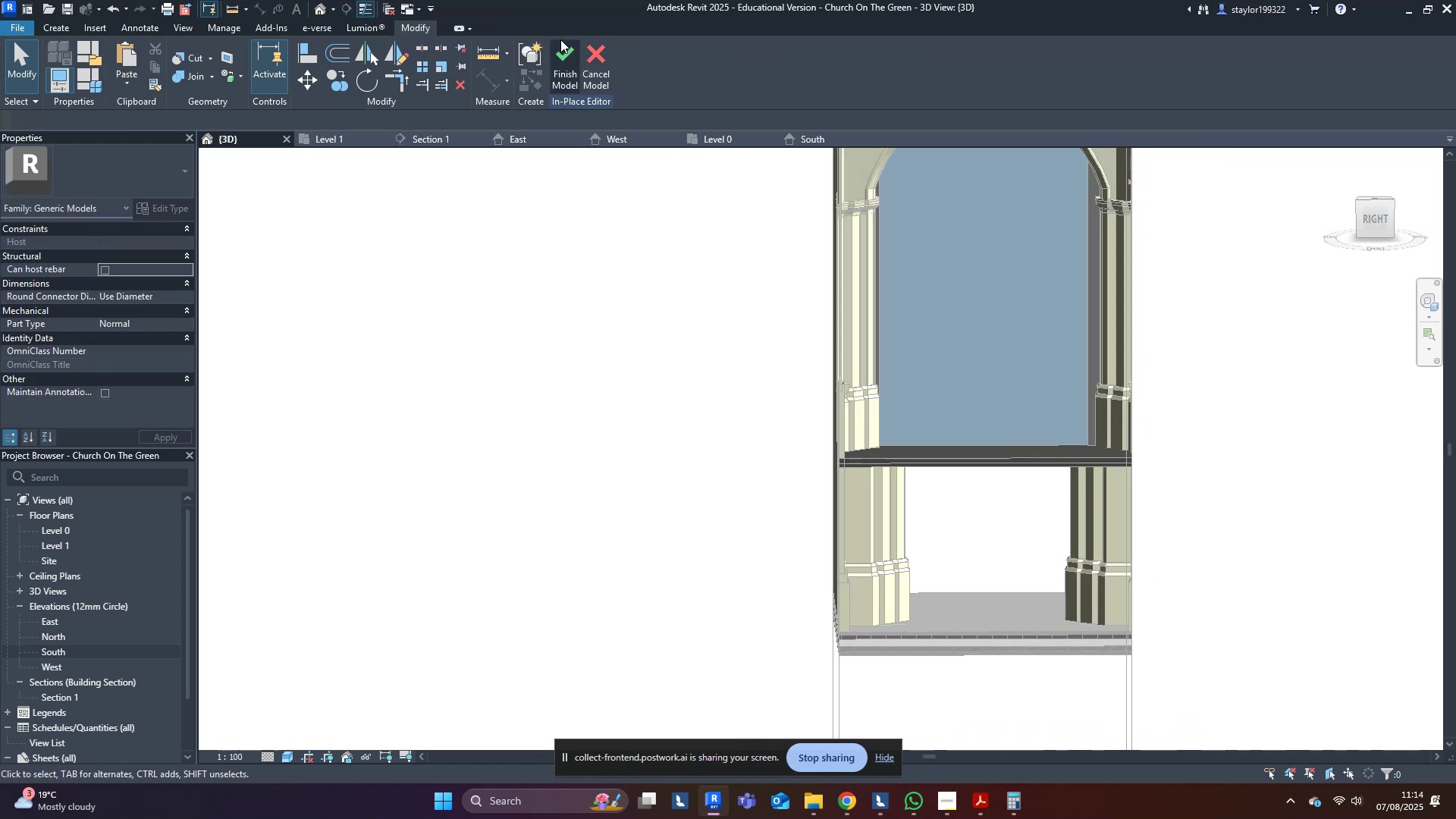 
left_click([563, 60])
 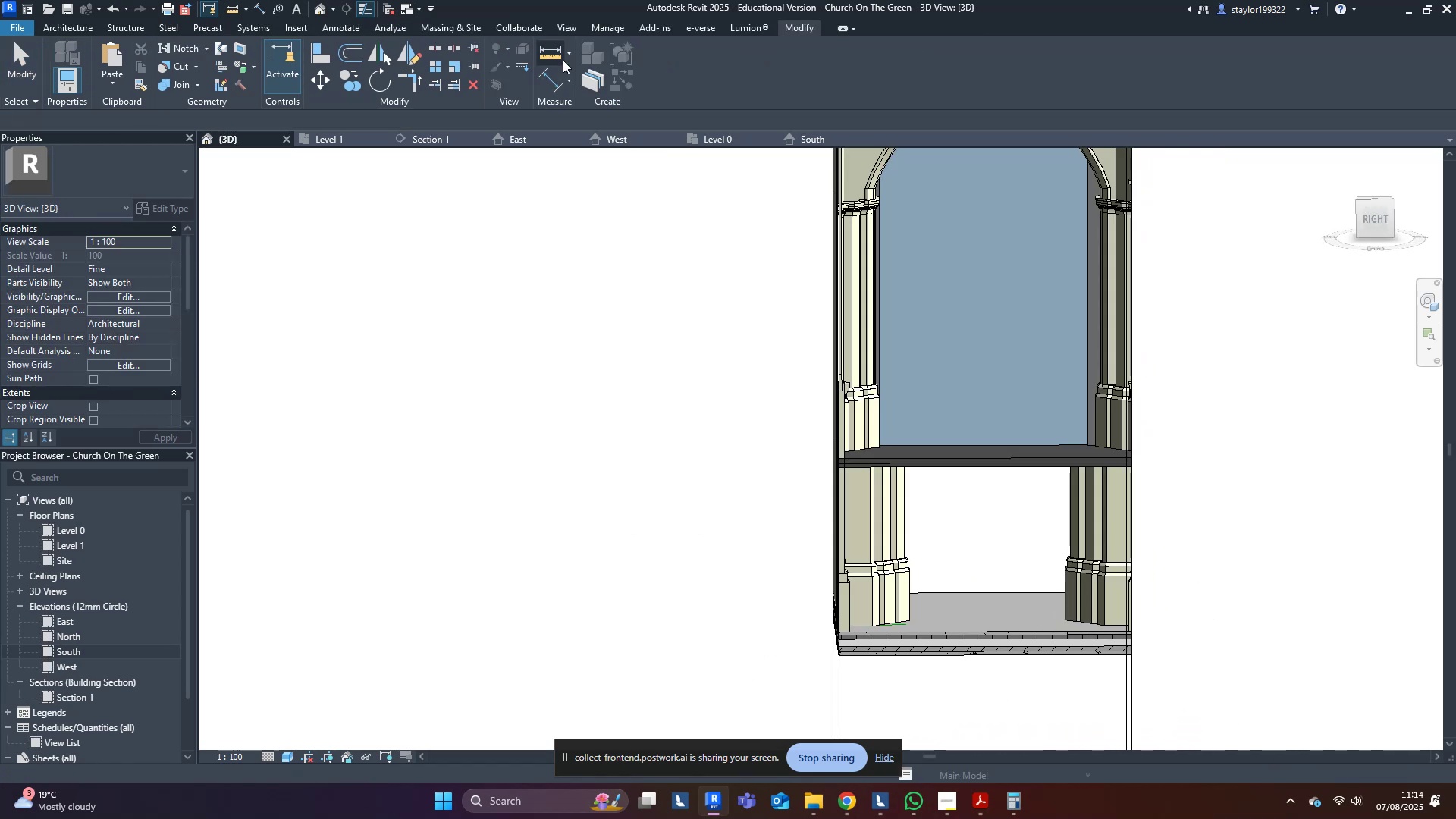 
scroll: coordinate [539, 435], scroll_direction: down, amount: 3.0
 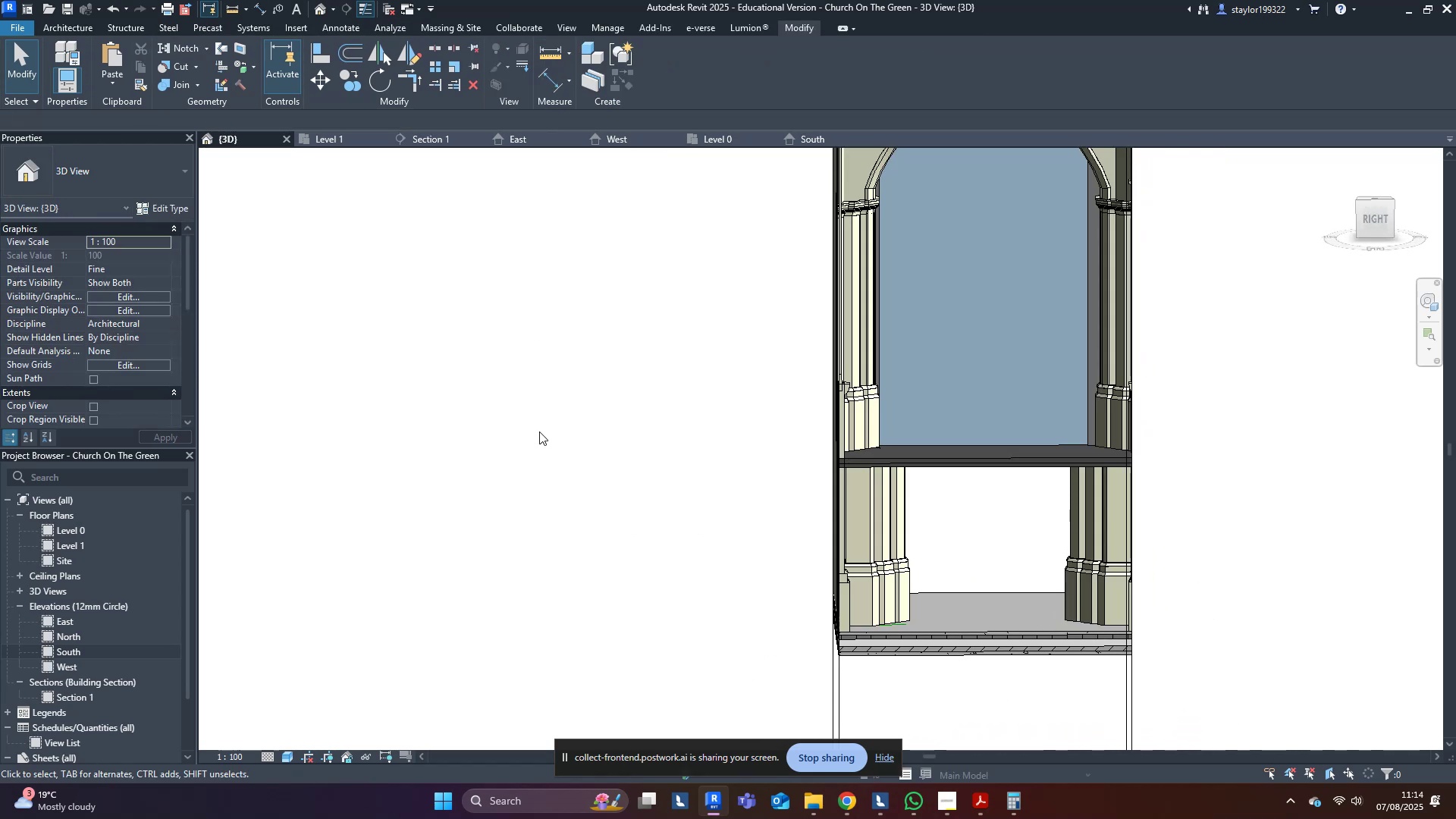 
hold_key(key=ShiftLeft, duration=0.6)
 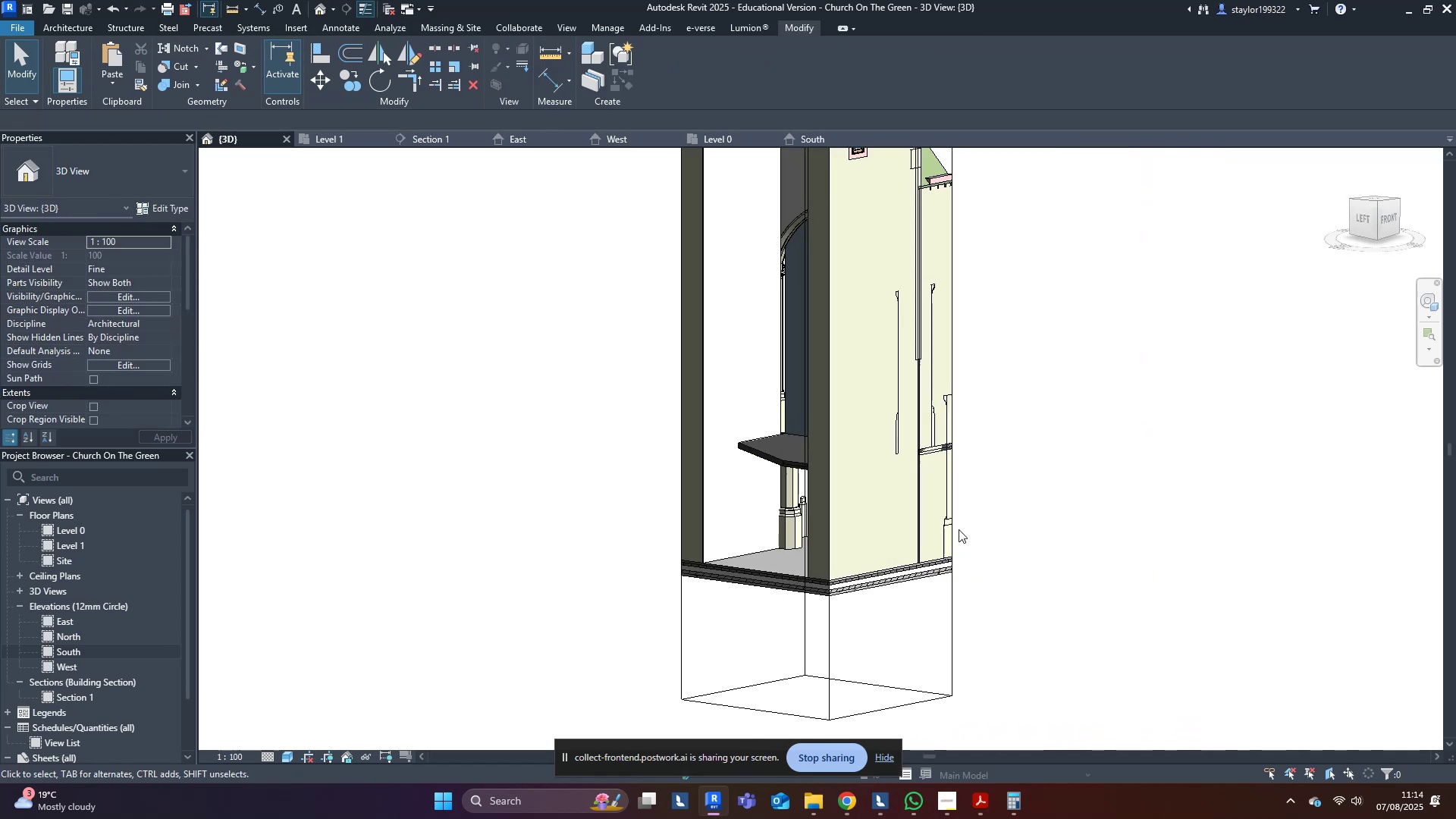 
scroll: coordinate [812, 607], scroll_direction: up, amount: 5.0
 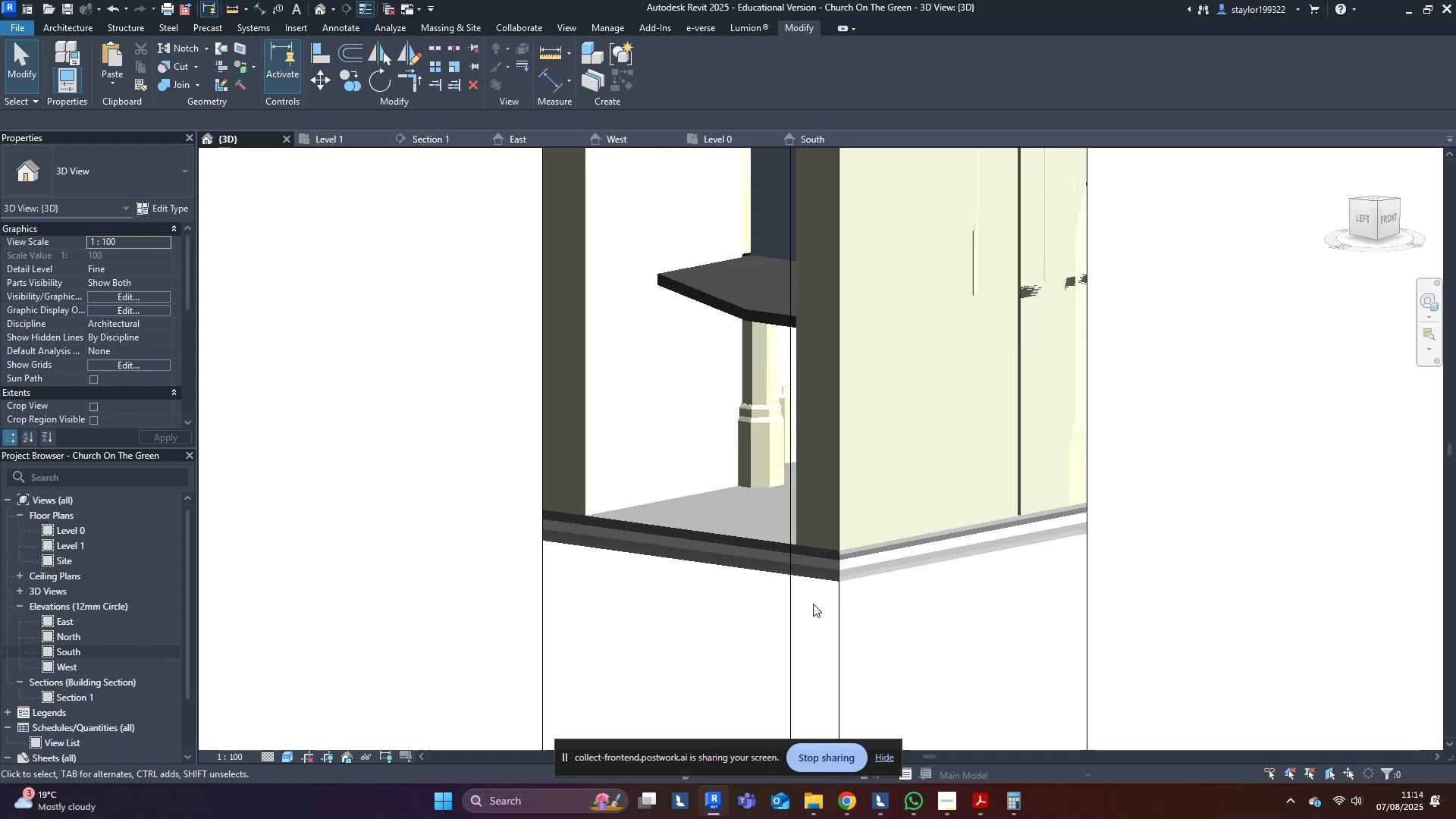 
hold_key(key=ShiftLeft, duration=0.96)
 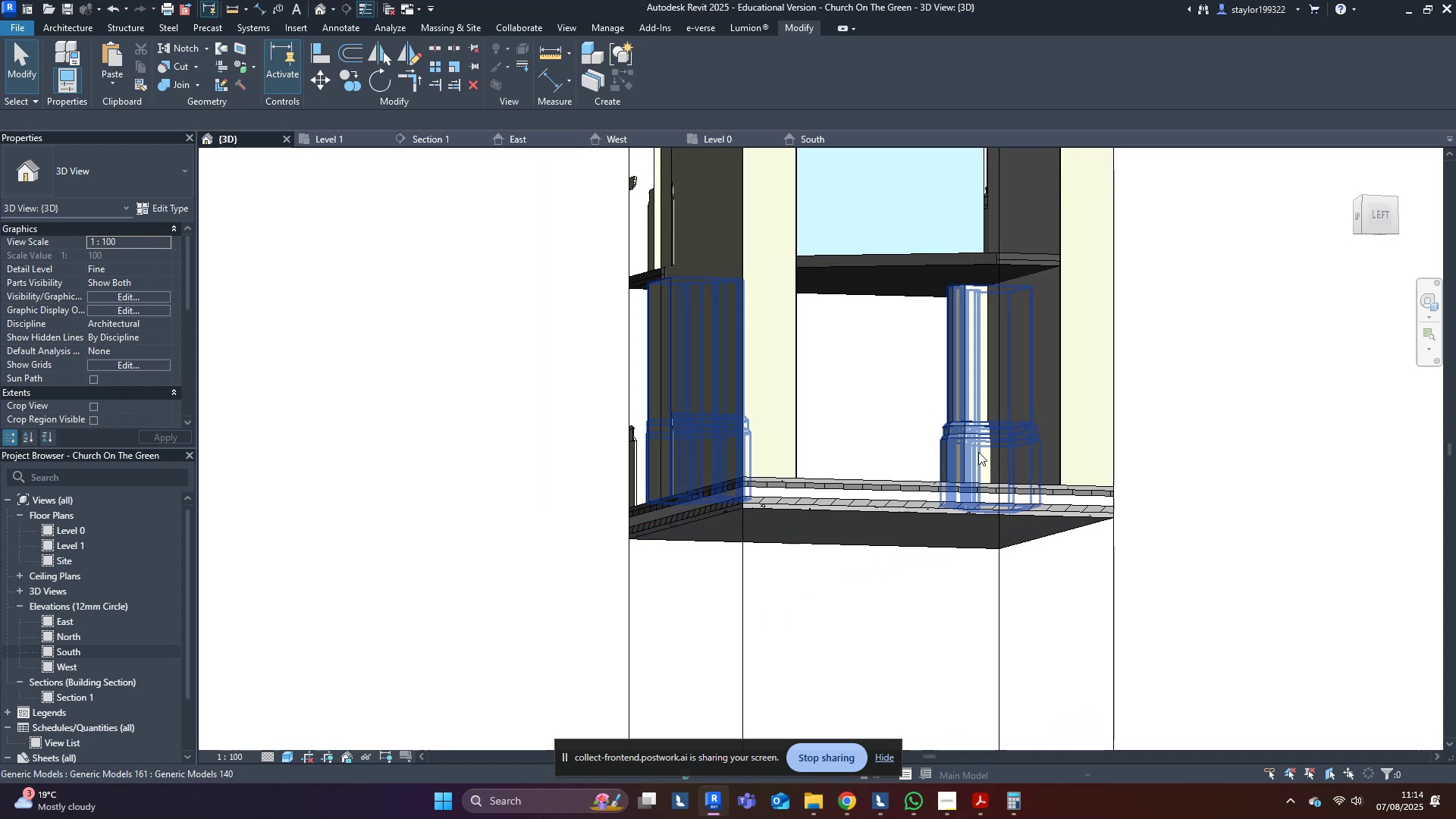 
scroll: coordinate [893, 391], scroll_direction: up, amount: 4.0
 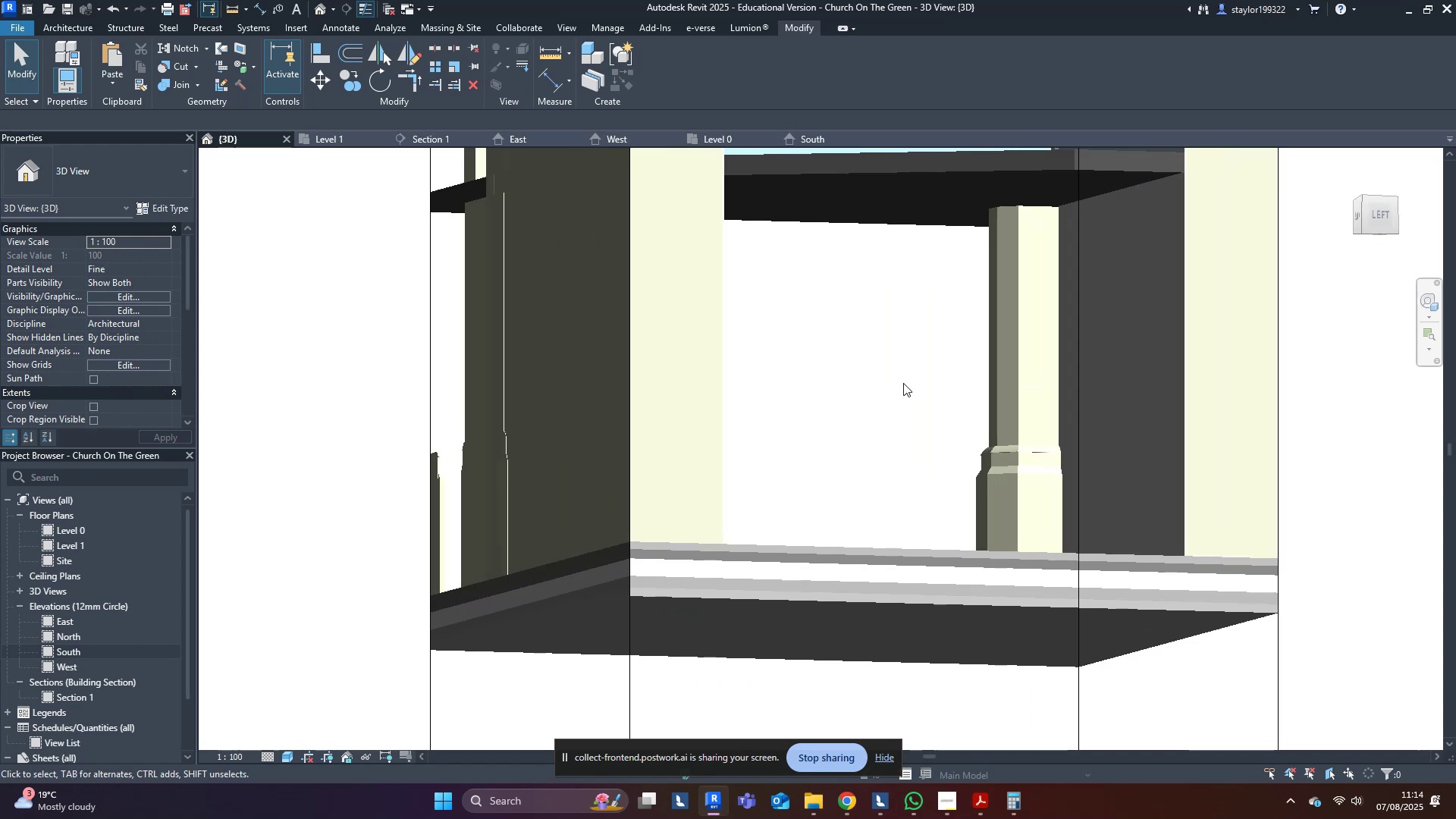 
hold_key(key=ShiftLeft, duration=0.55)
 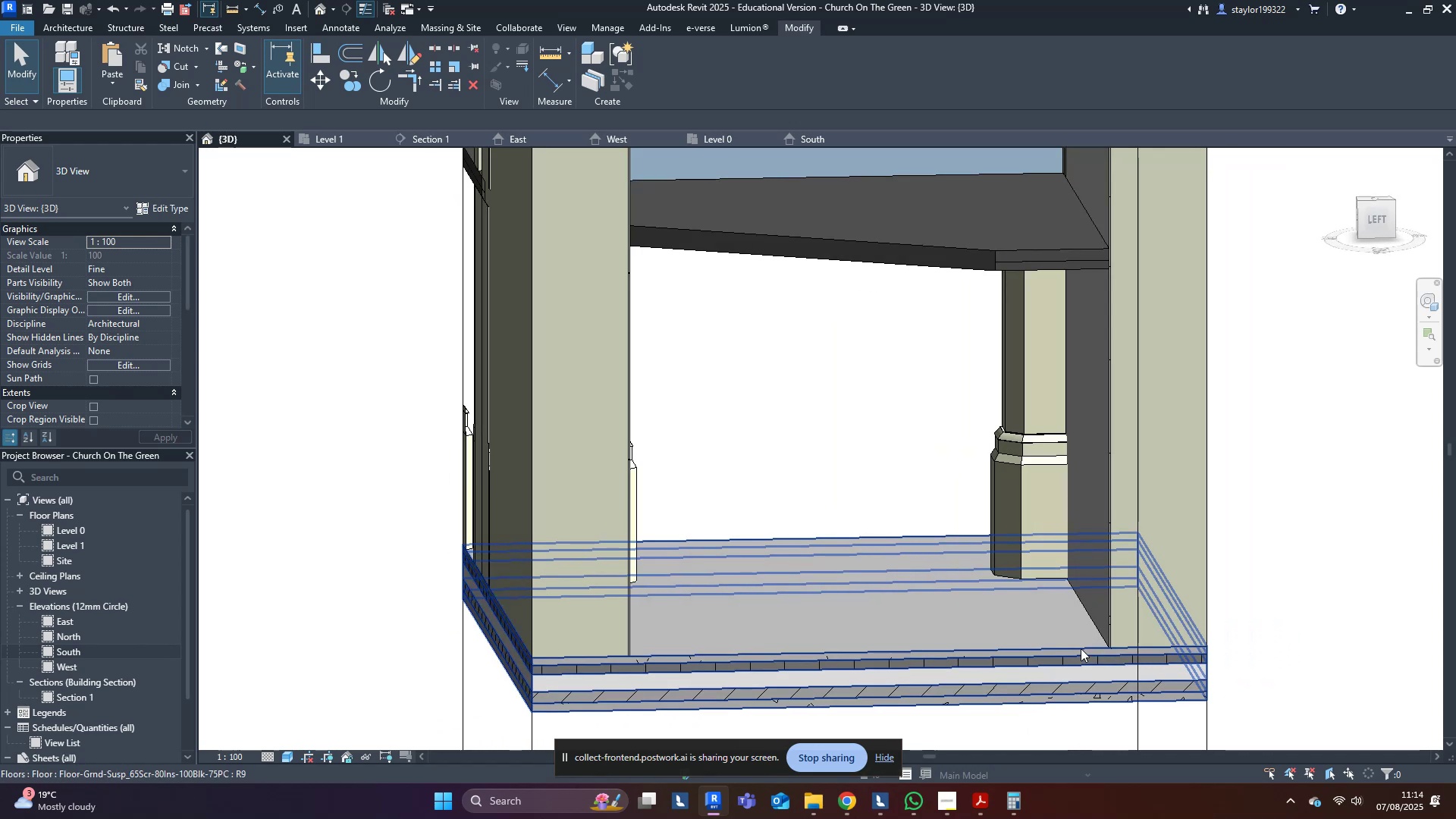 
hold_key(key=ShiftLeft, duration=0.56)
 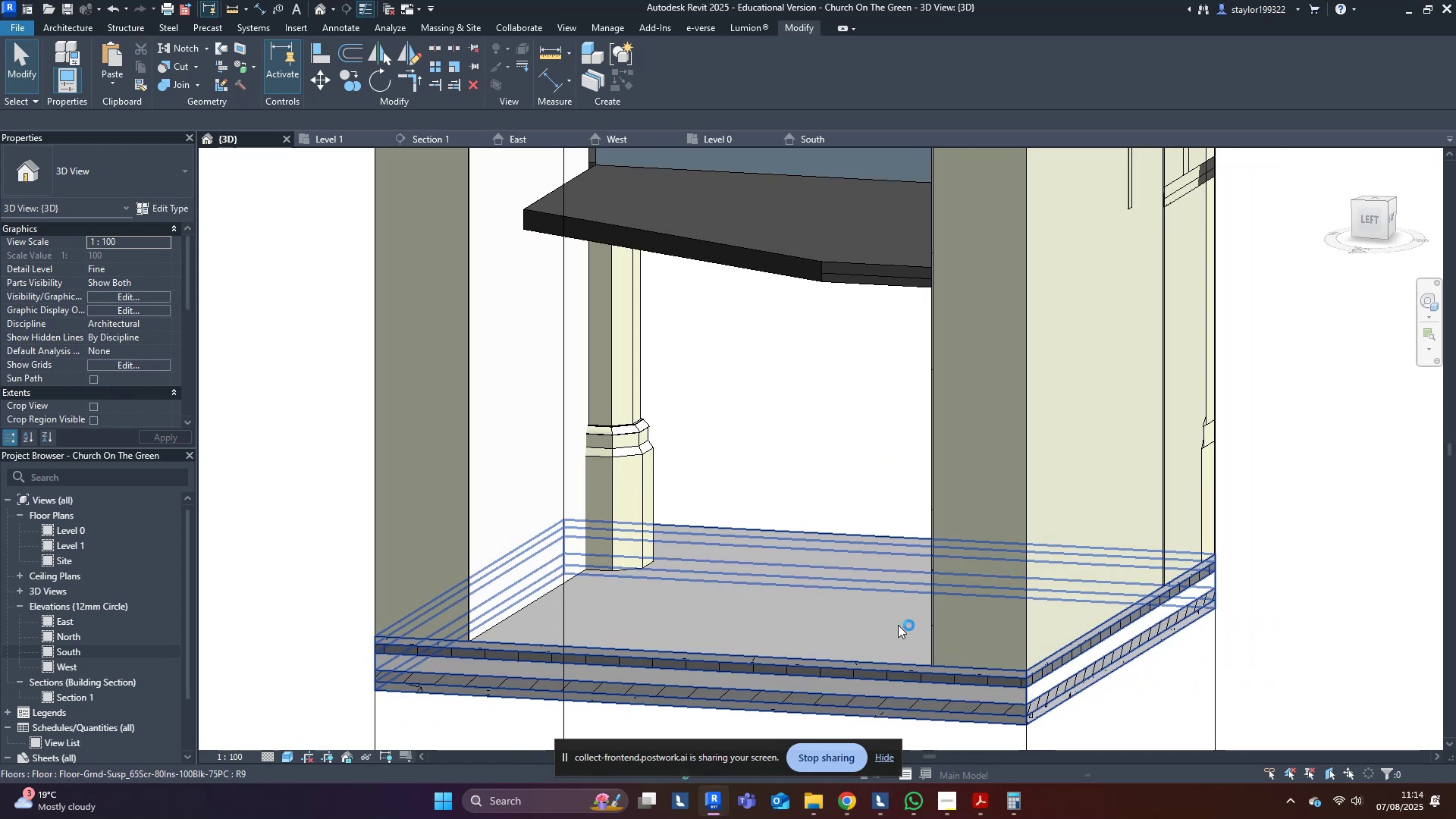 
scroll: coordinate [861, 579], scroll_direction: down, amount: 4.0
 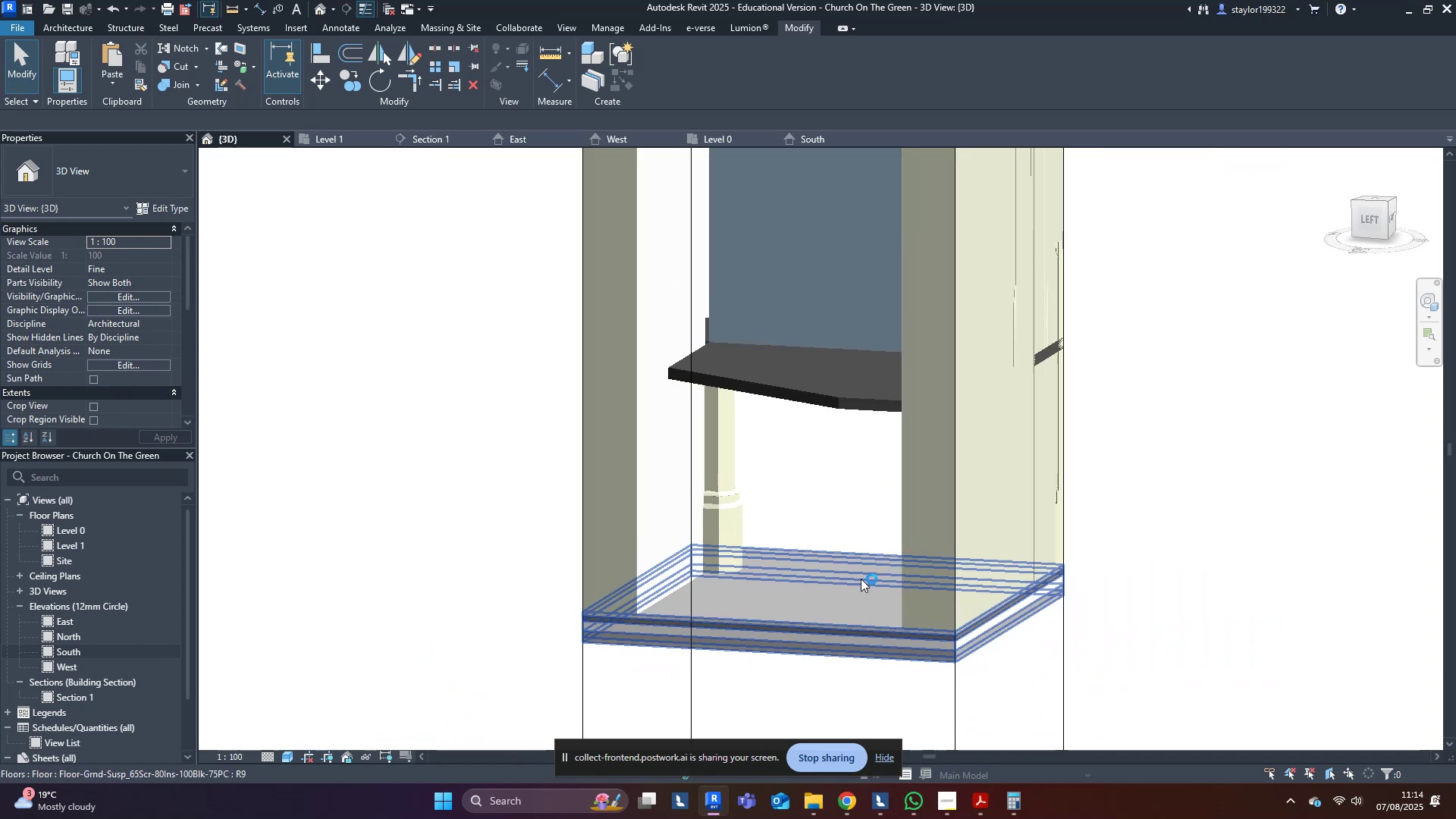 
hold_key(key=ShiftLeft, duration=1.19)
 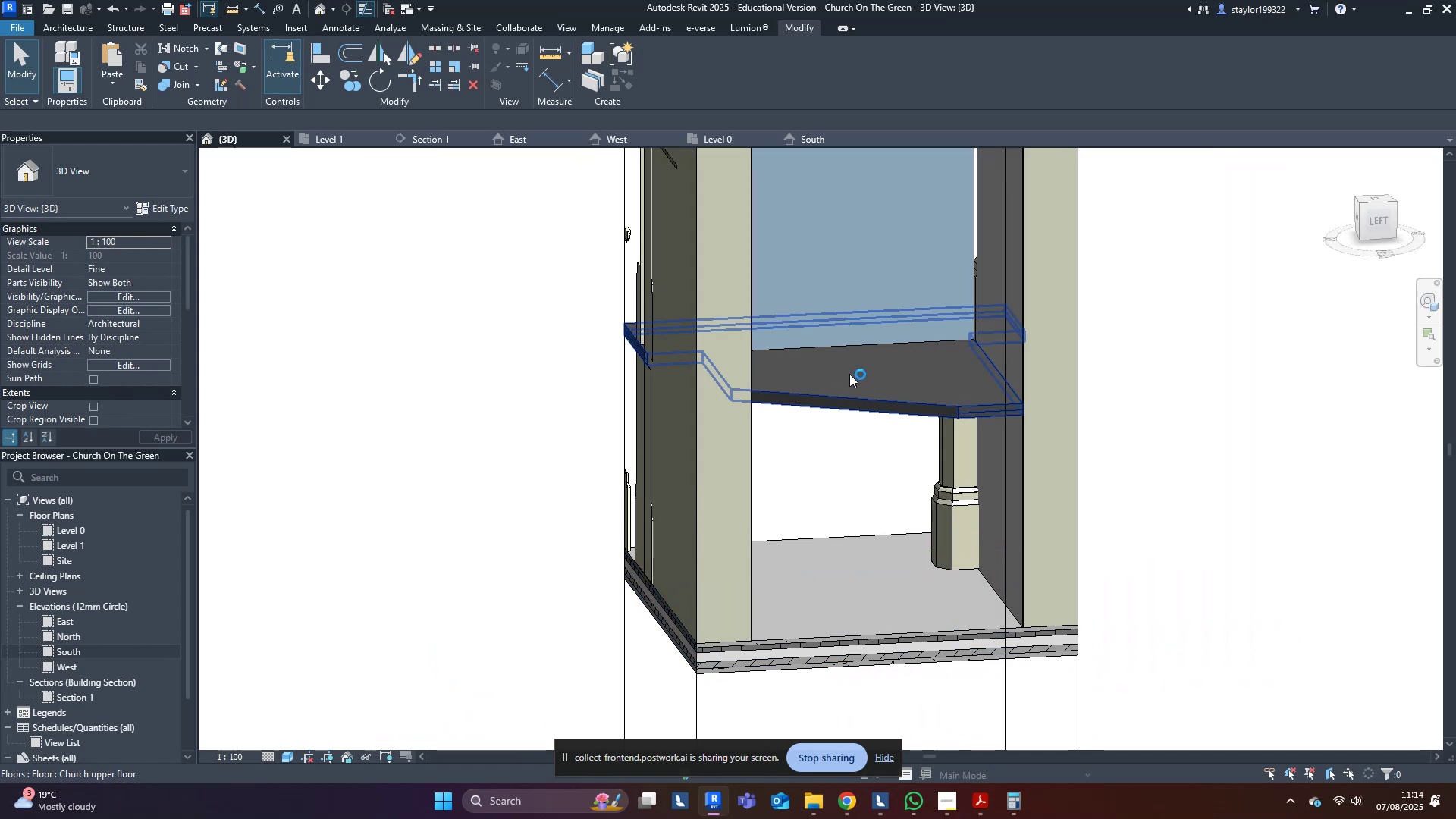 
key(Shift+ShiftLeft)
 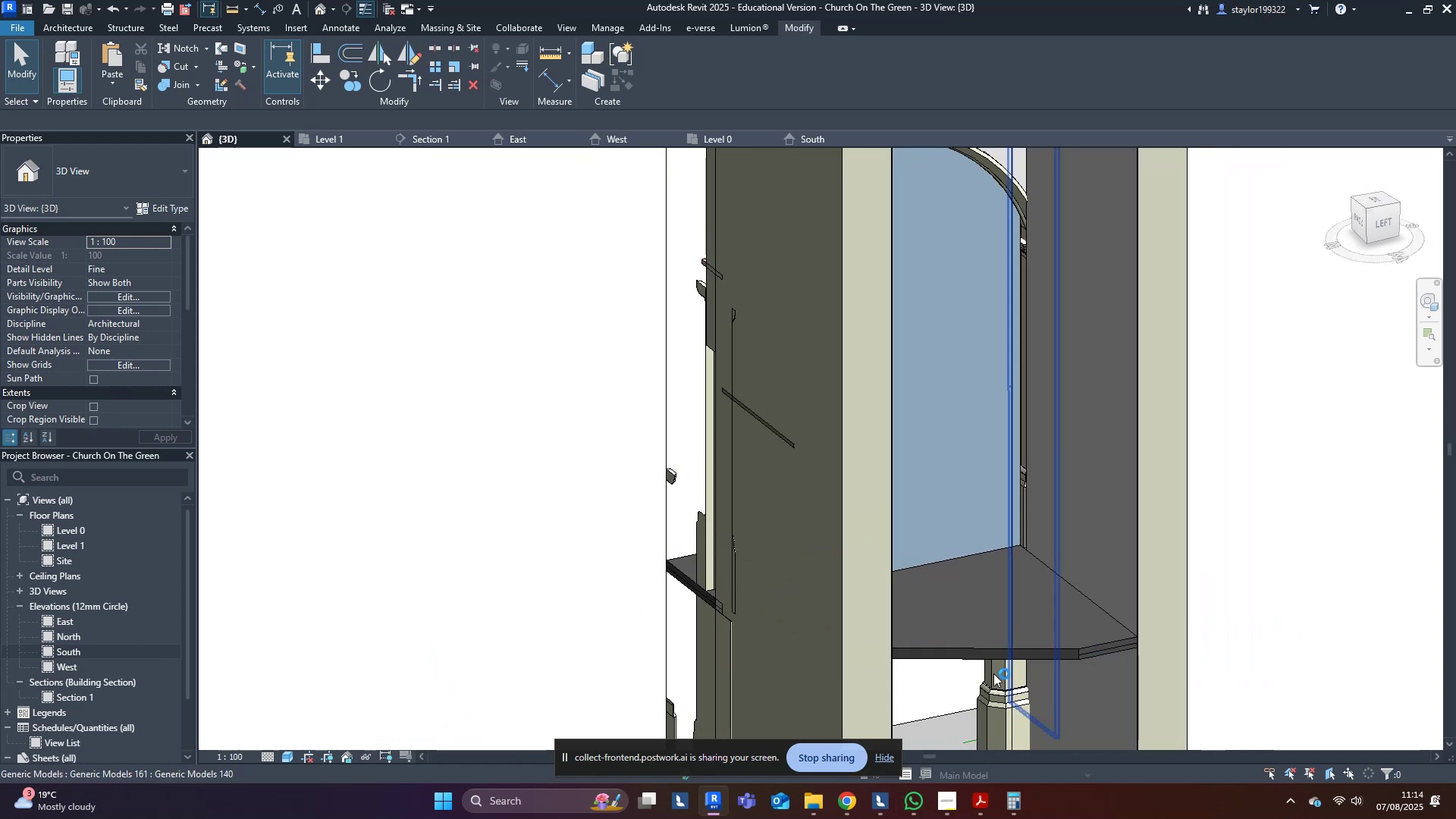 
hold_key(key=ShiftLeft, duration=0.74)
 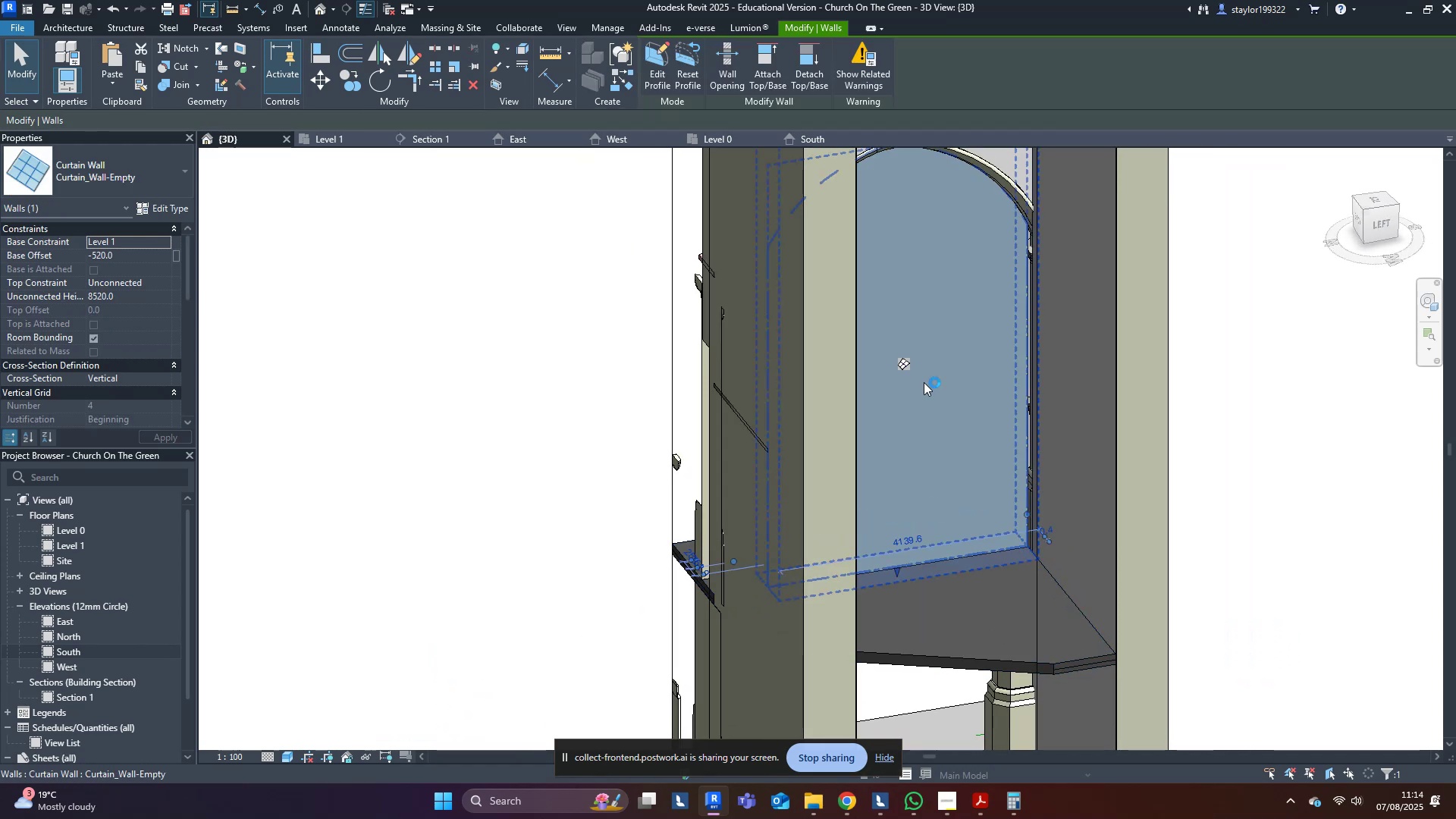 
double_click([924, 382])
 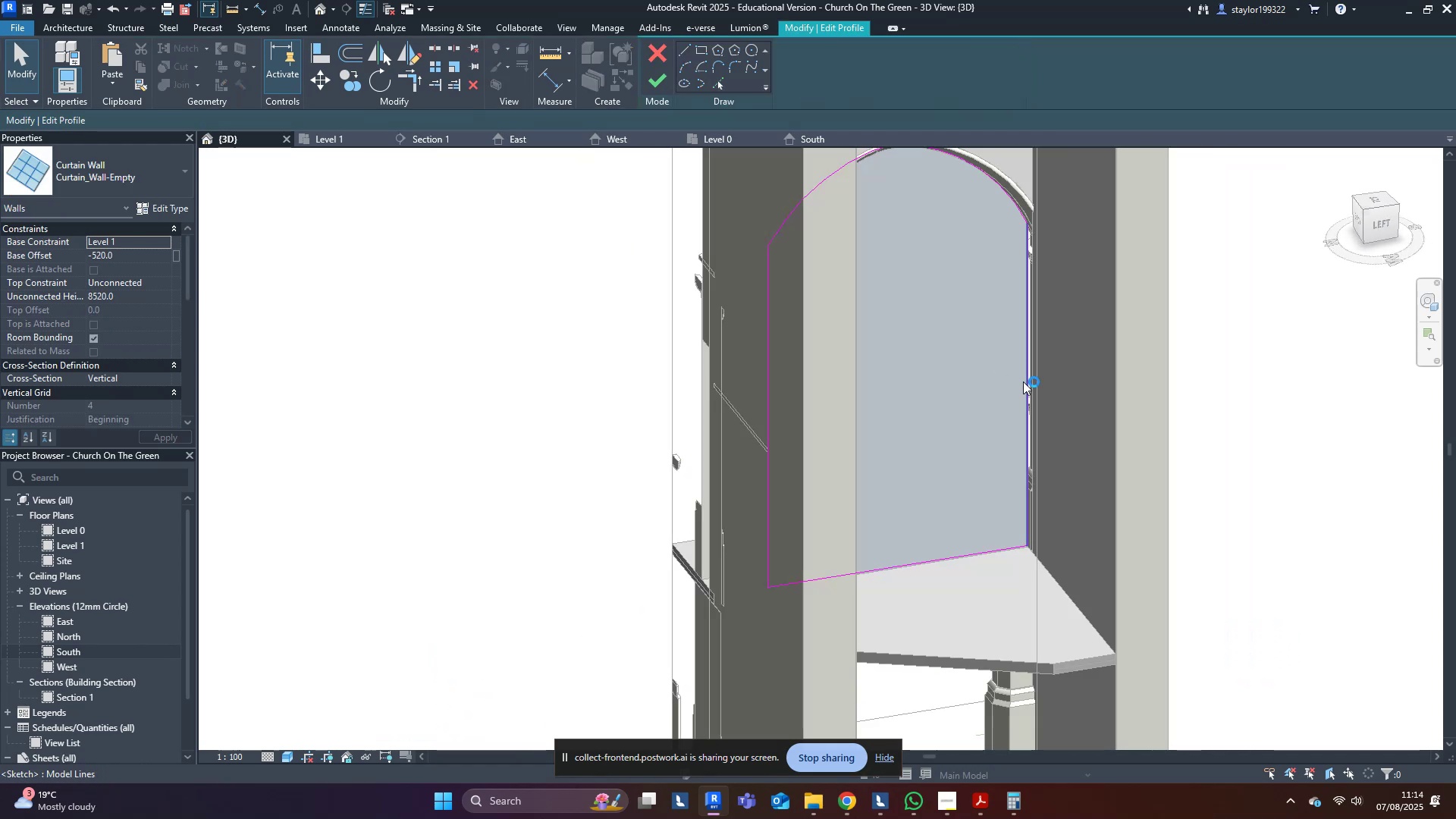 
type(al)
 